 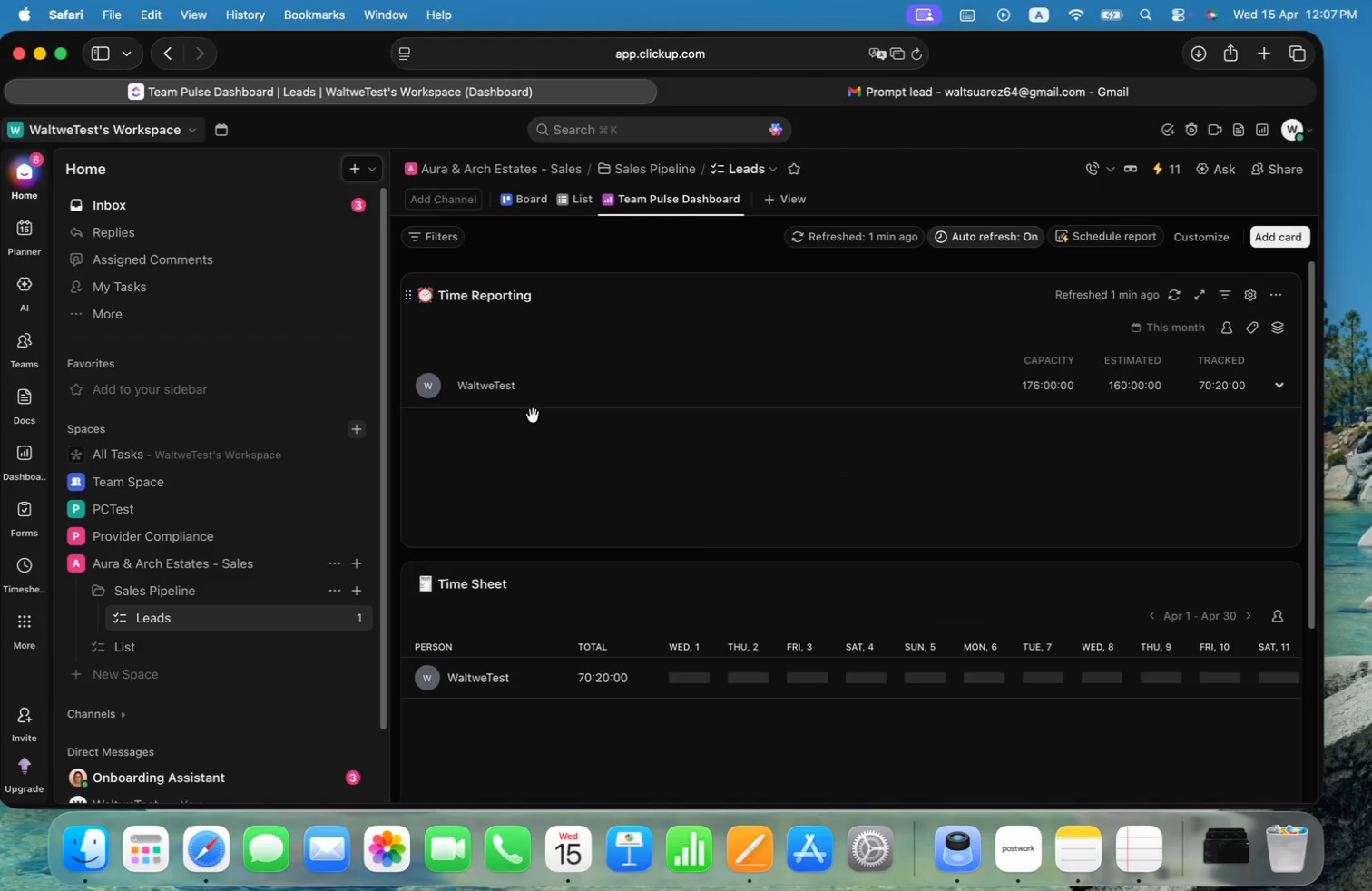 
left_click([1298, 236])
 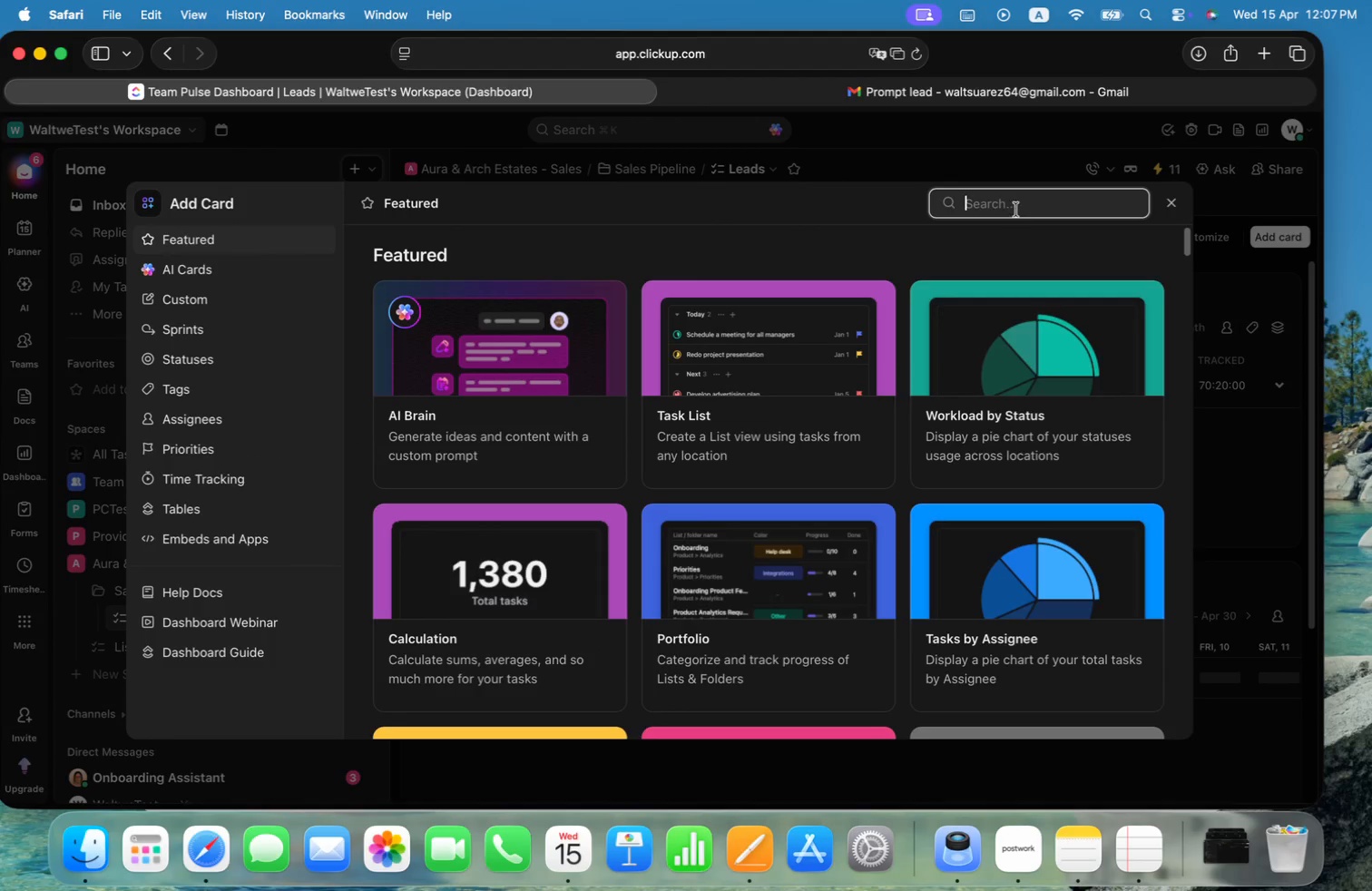 
type(time)
 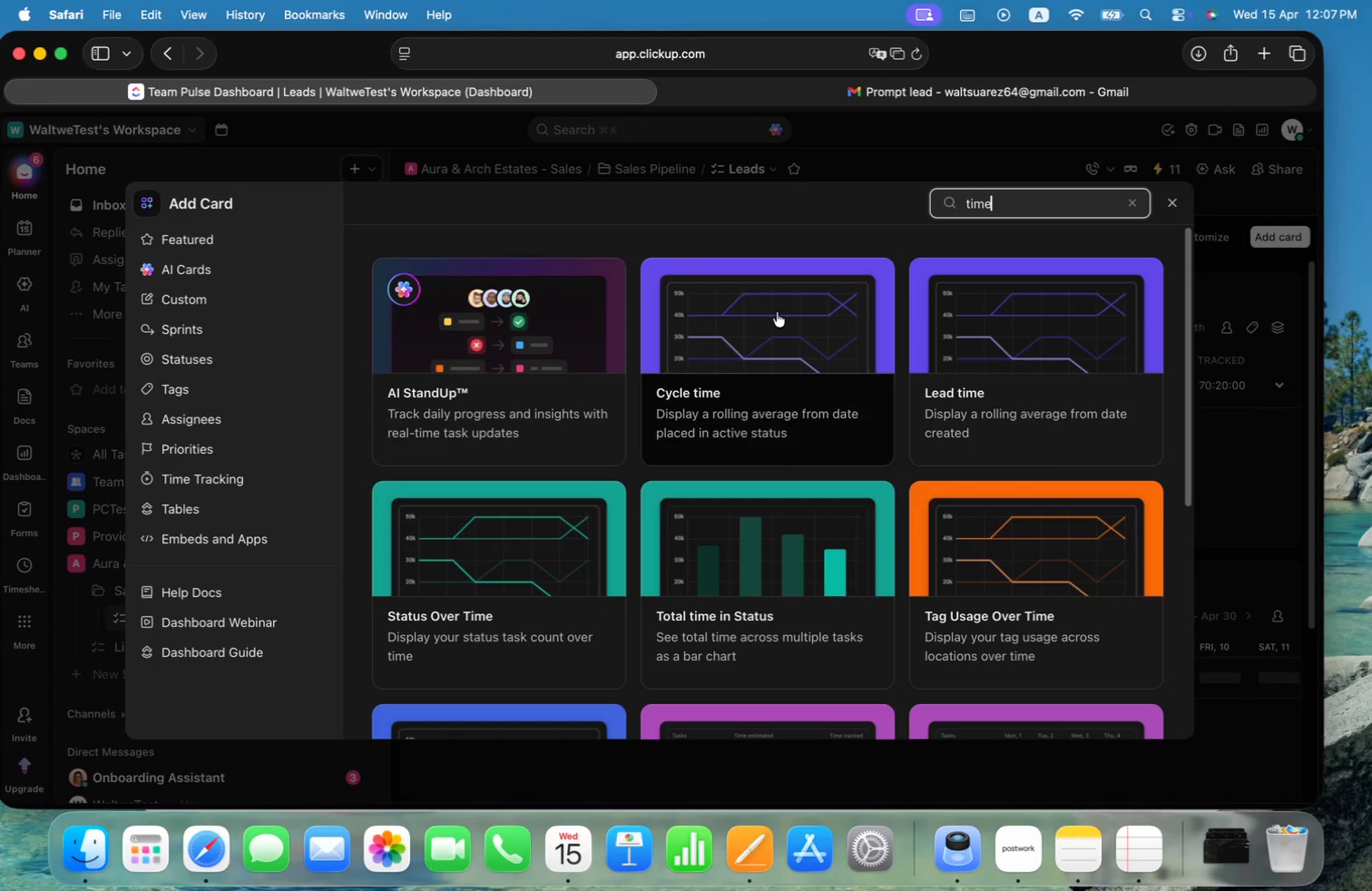 
wait(5.98)
 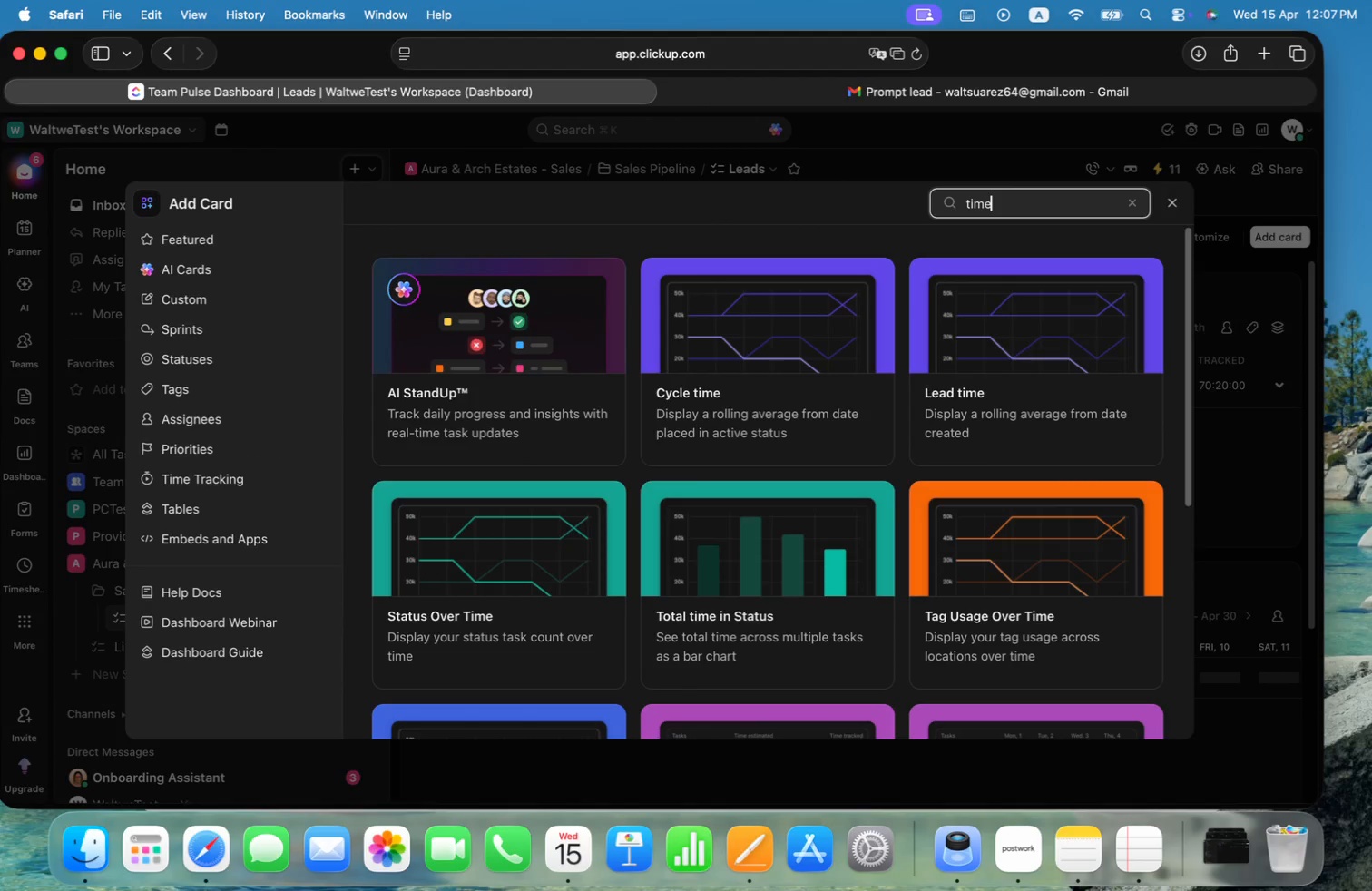 
left_click([777, 312])
 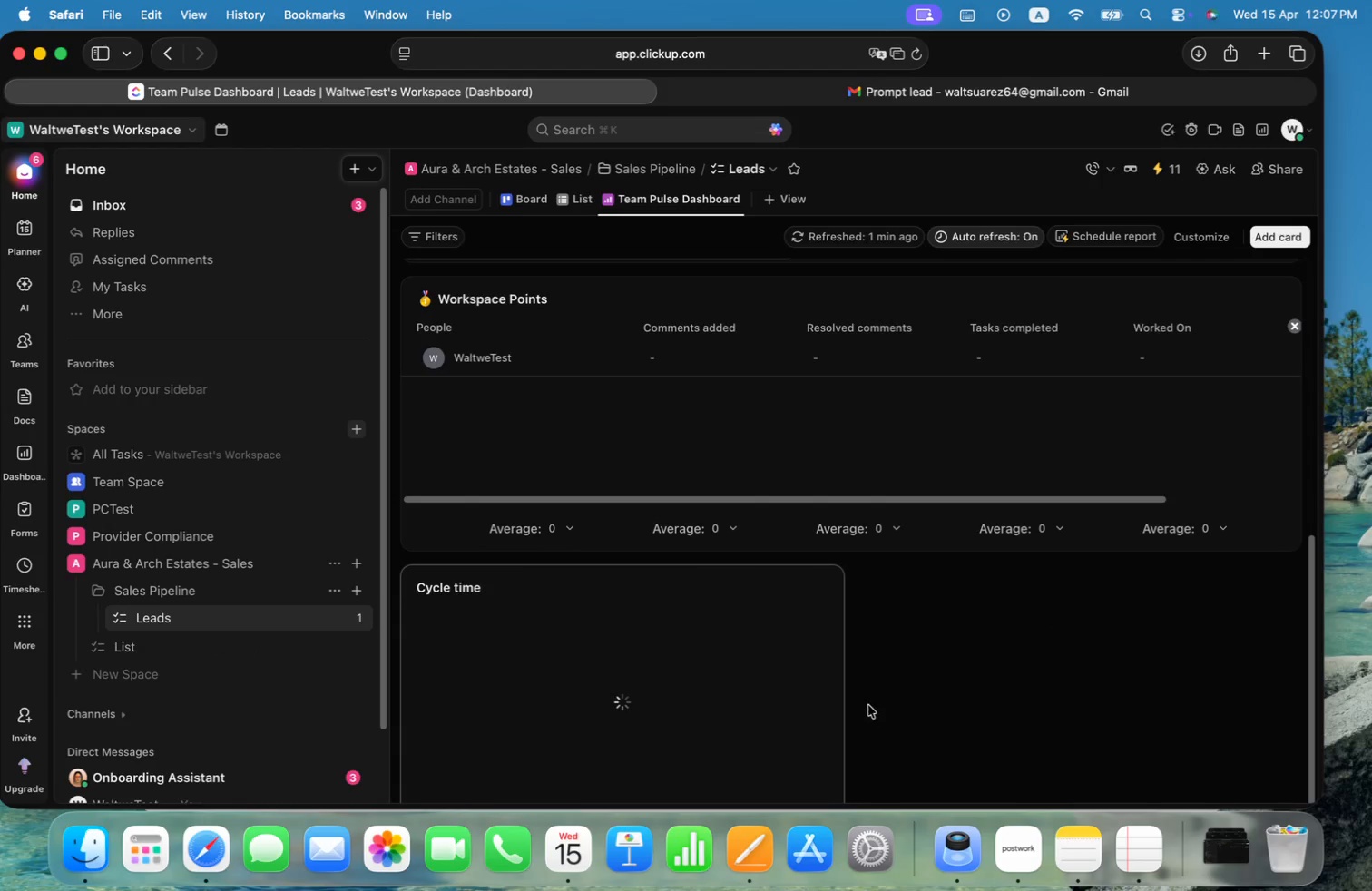 
left_click_drag(start_coordinate=[847, 690], to_coordinate=[1287, 664])
 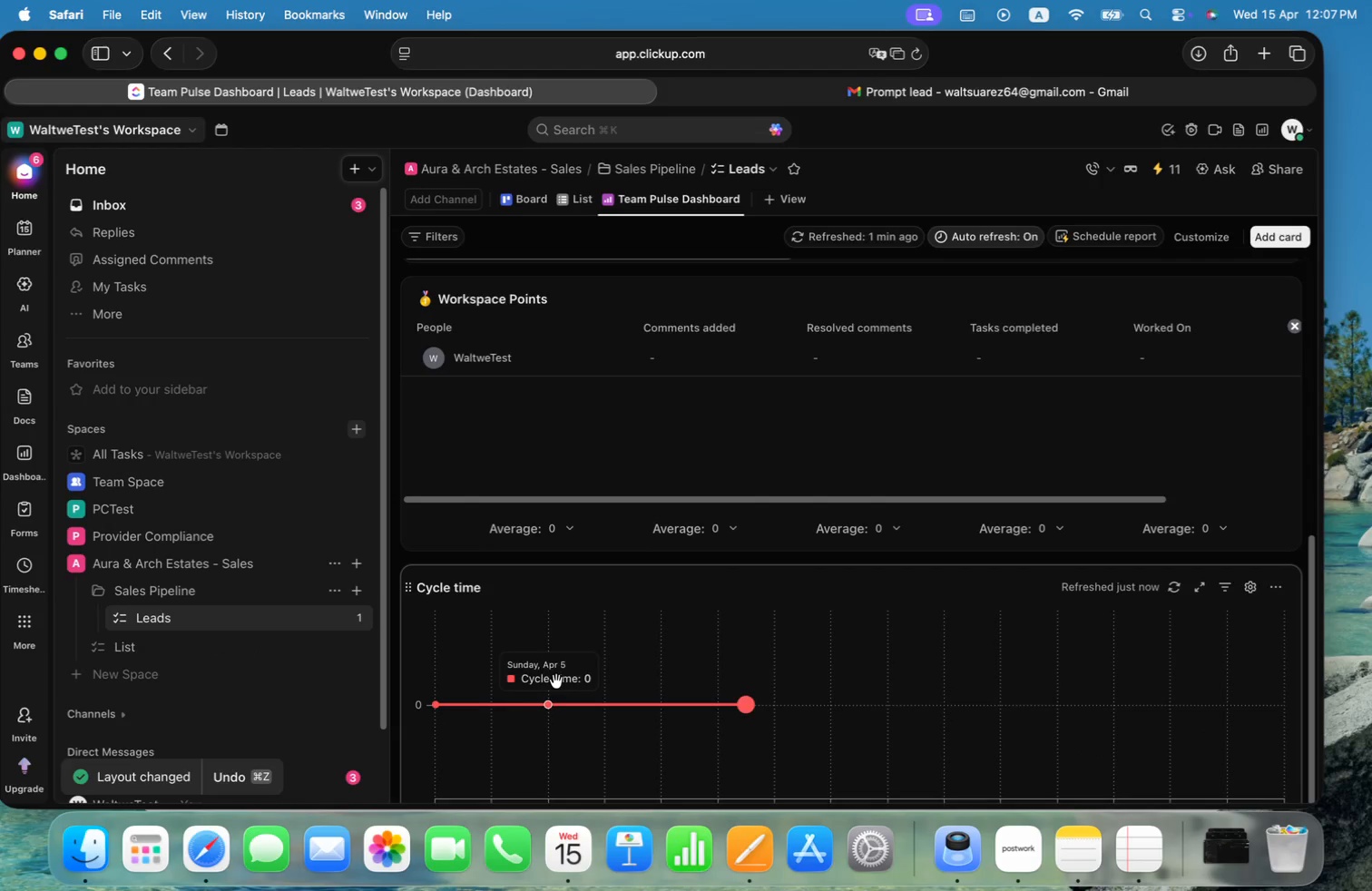 
scroll: coordinate [558, 680], scroll_direction: down, amount: 3.0
 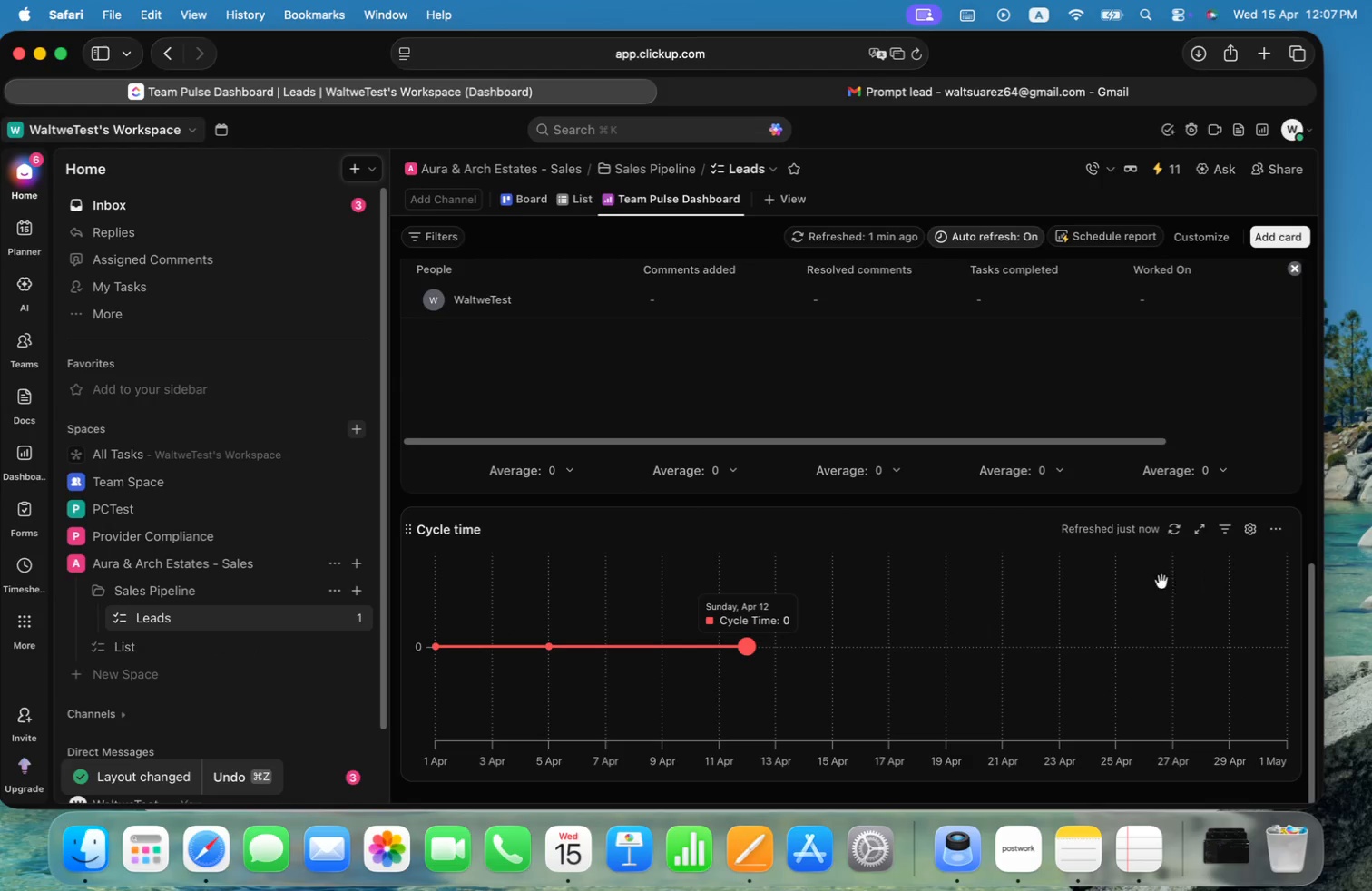 
left_click([1252, 527])
 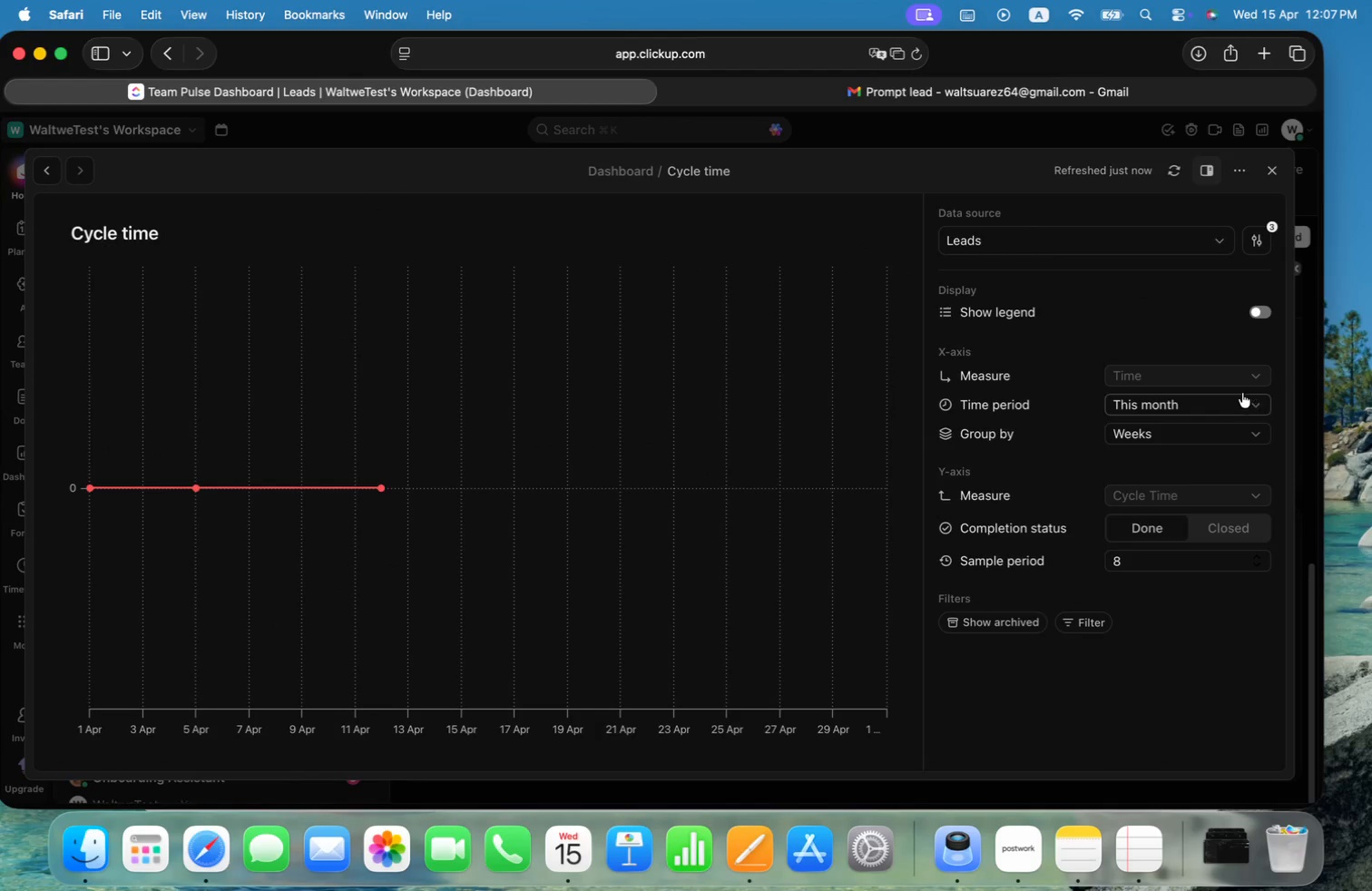 
left_click([1249, 405])
 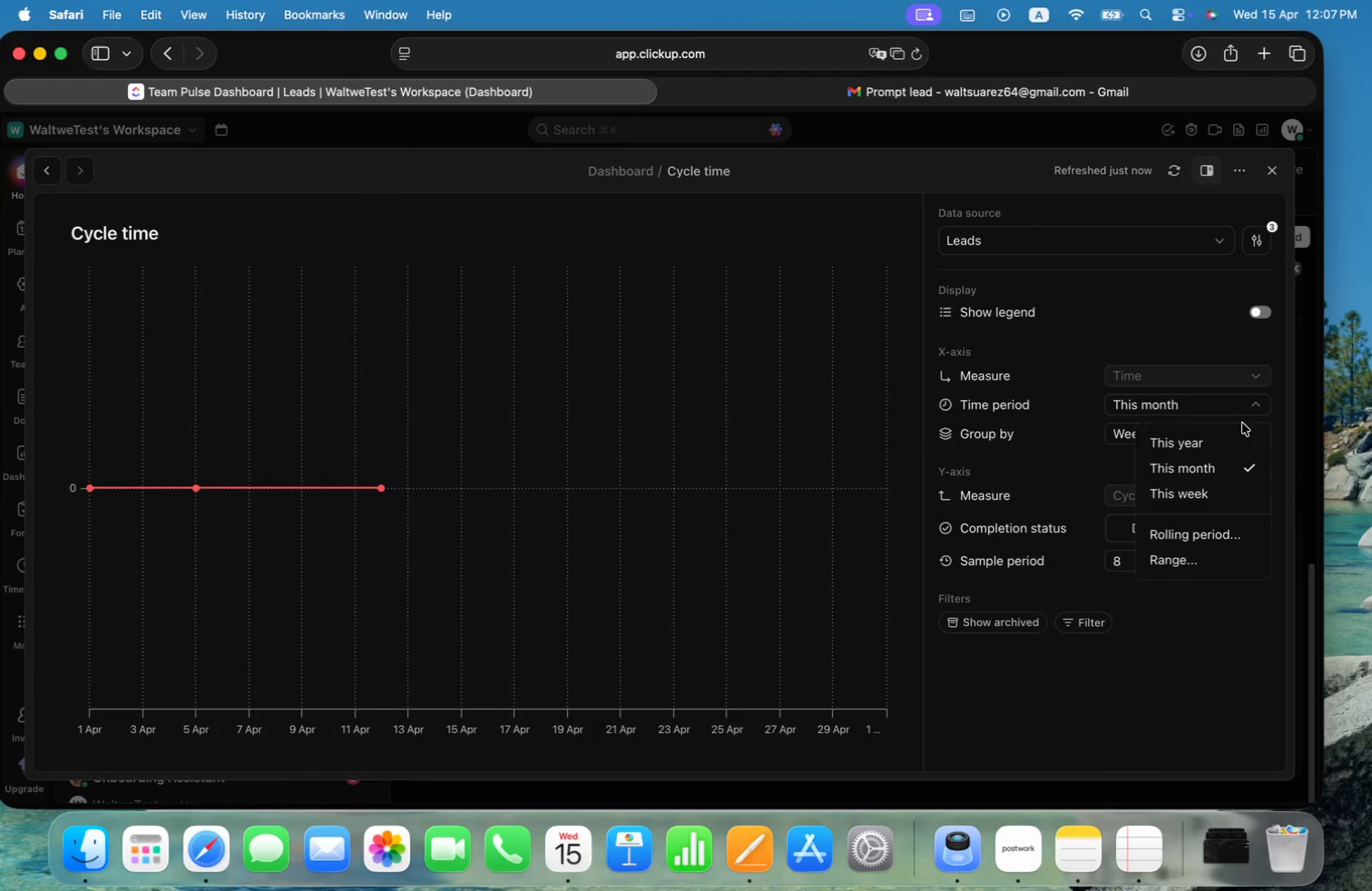 
left_click([1230, 434])
 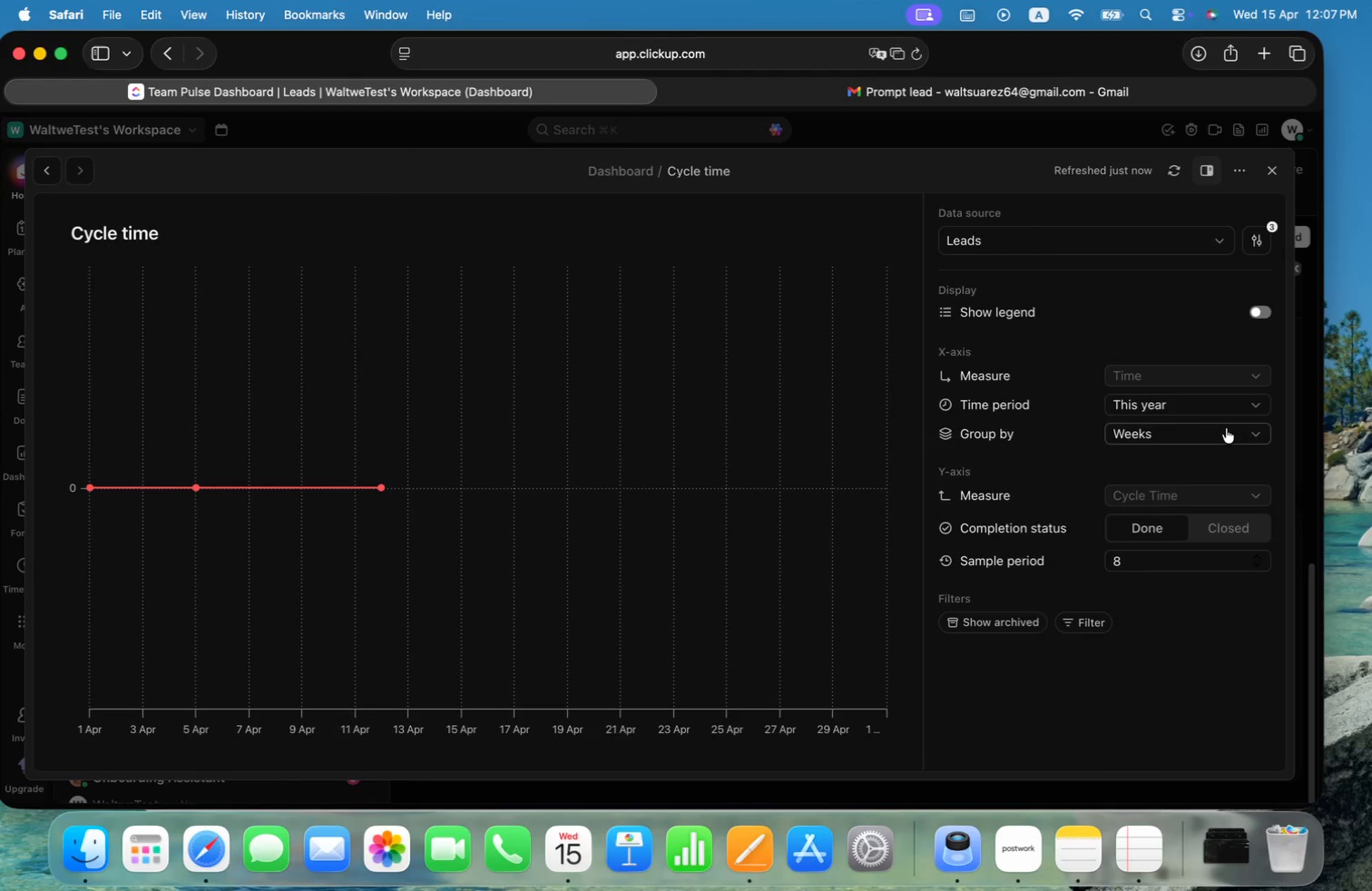 
left_click([1226, 428])
 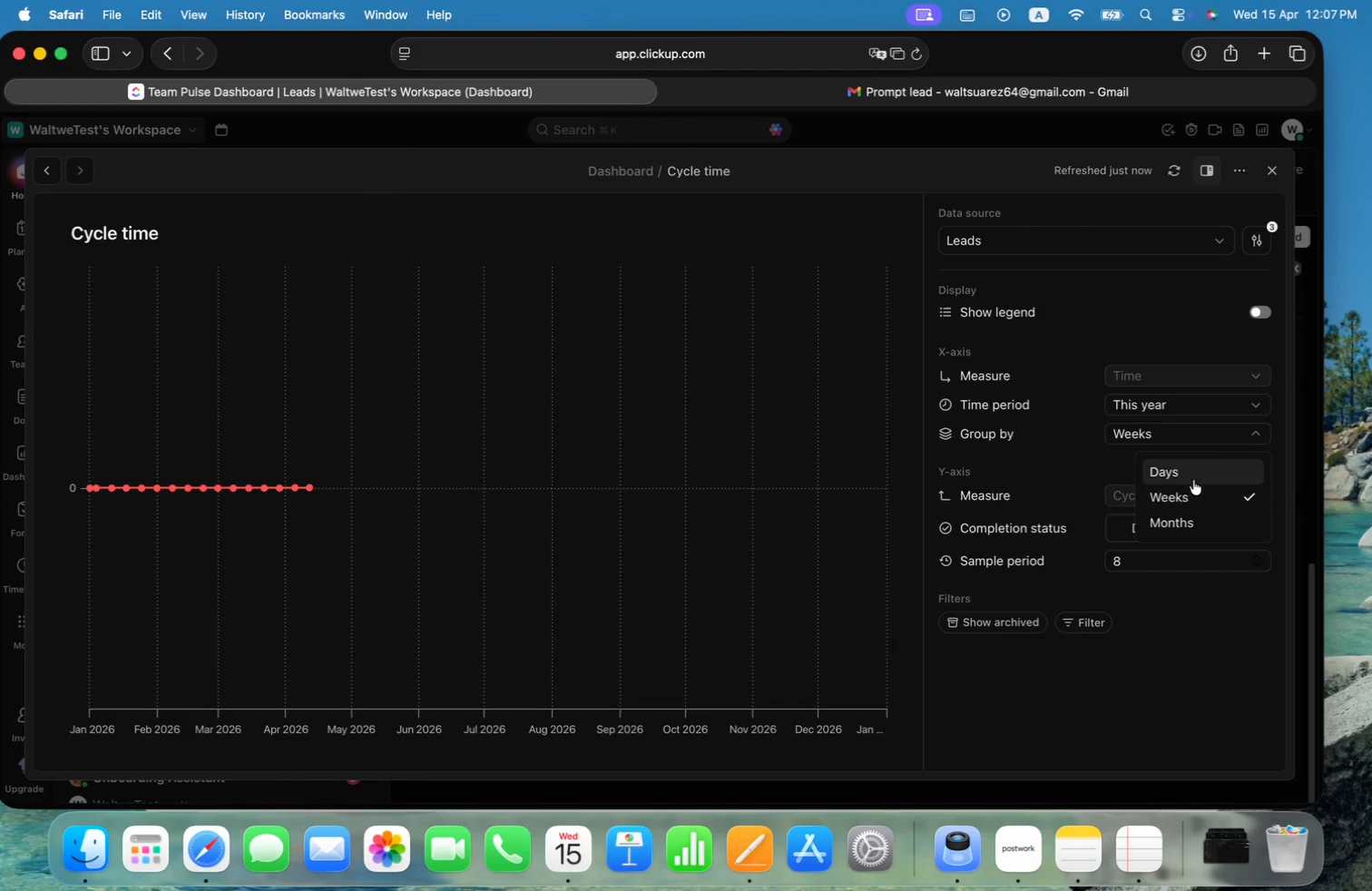 
left_click([1193, 480])
 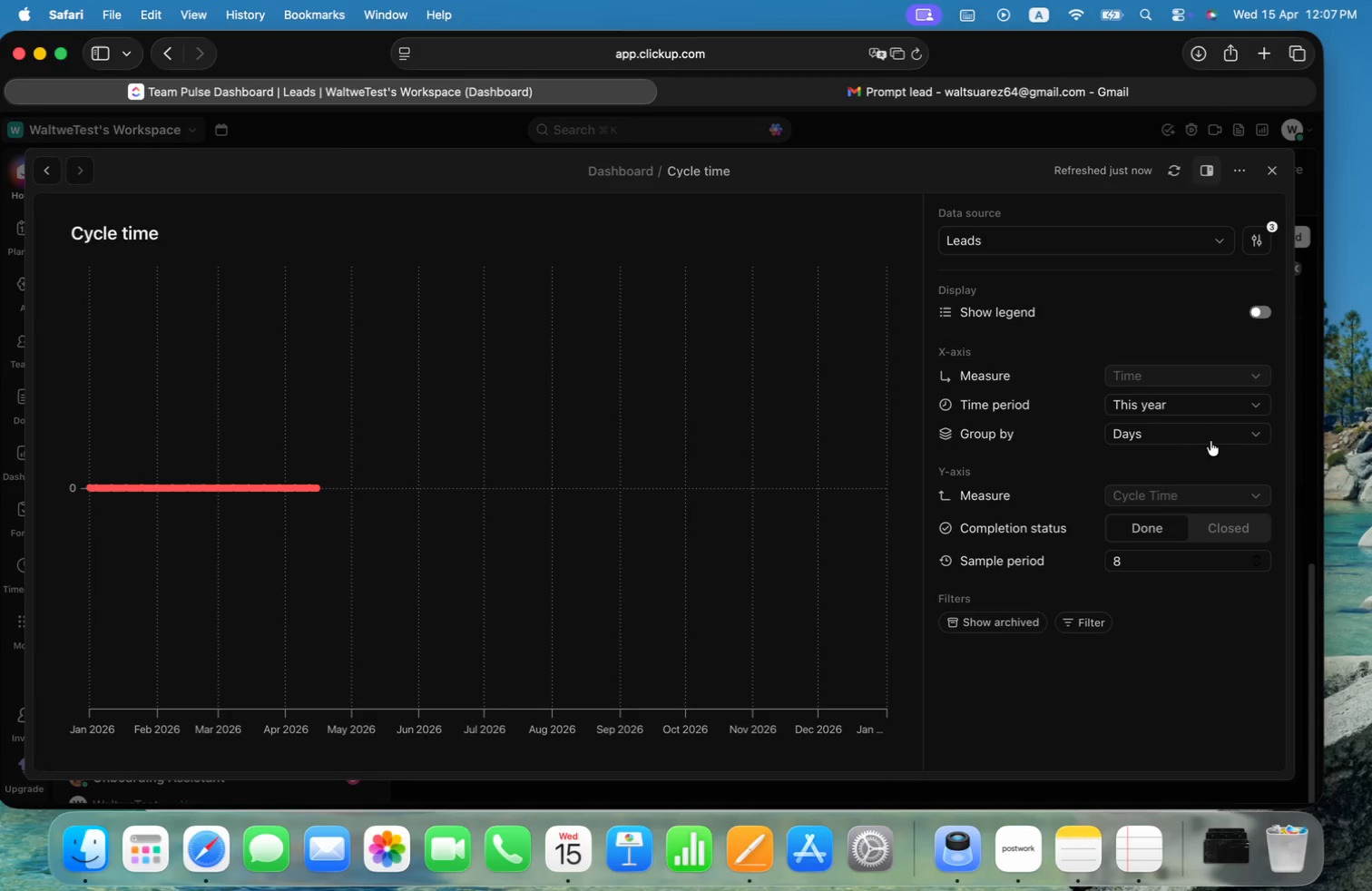 
left_click([1224, 408])
 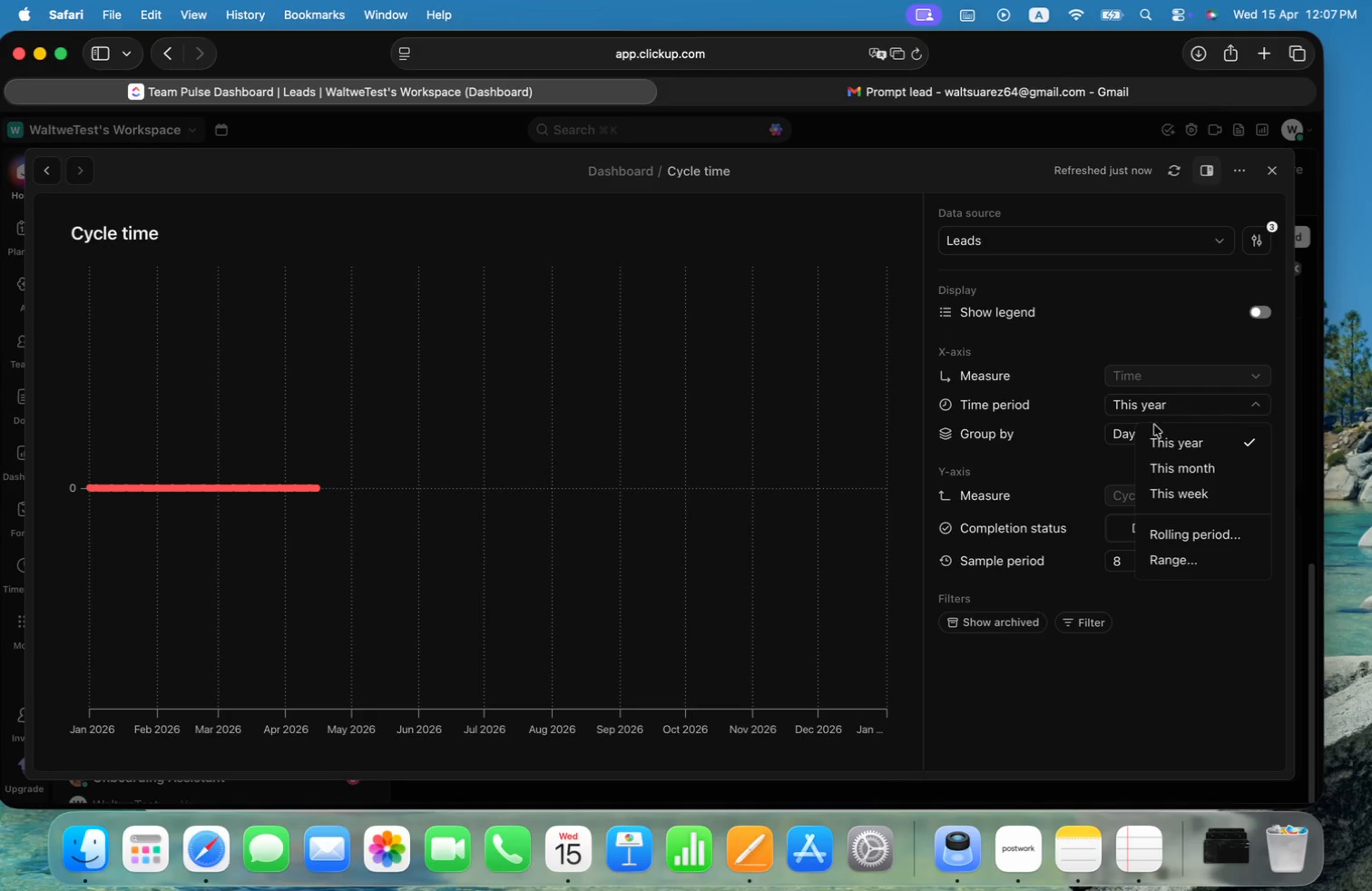 
left_click([1072, 452])
 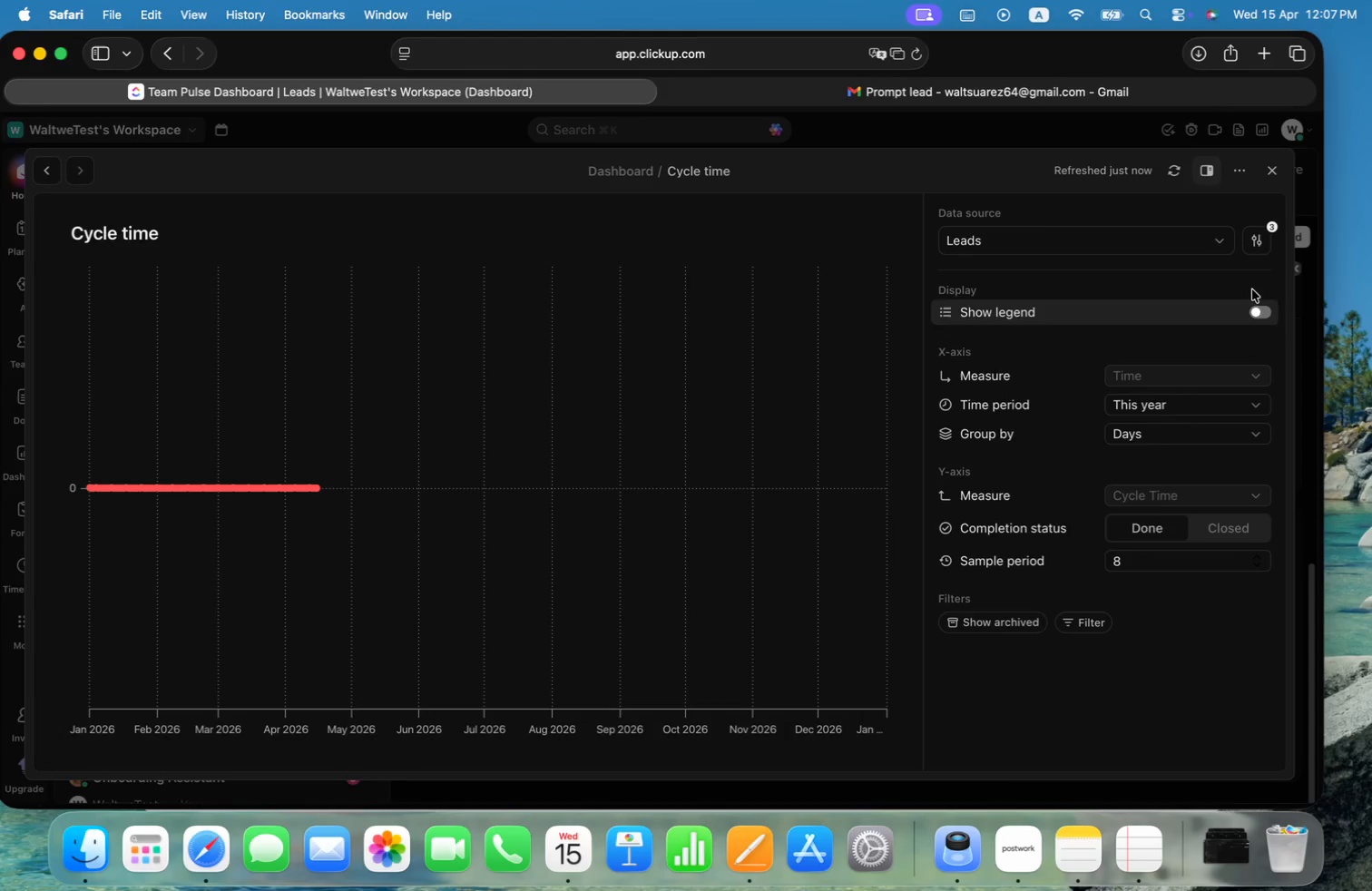 
wait(7.79)
 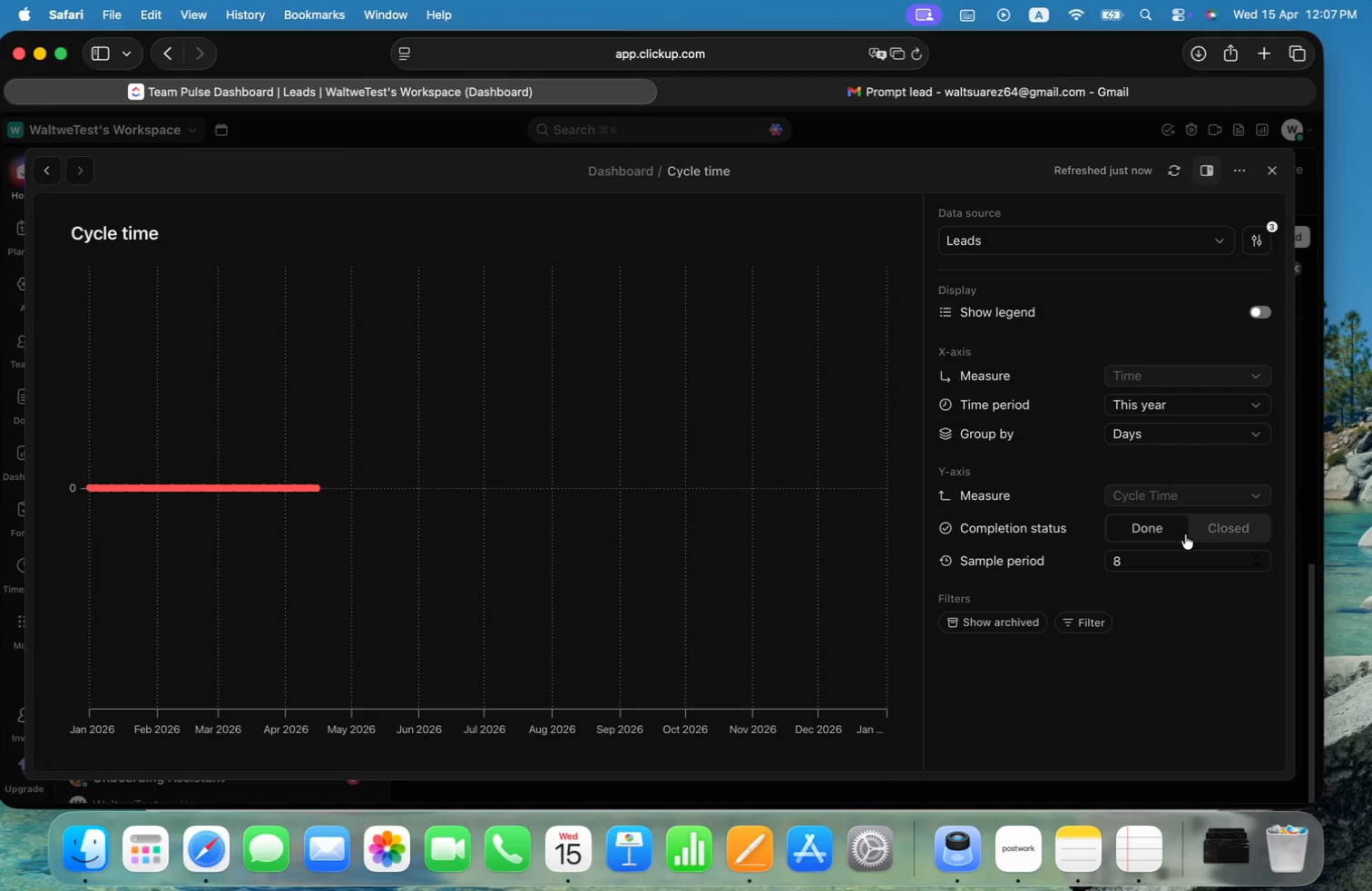 
left_click([1263, 318])
 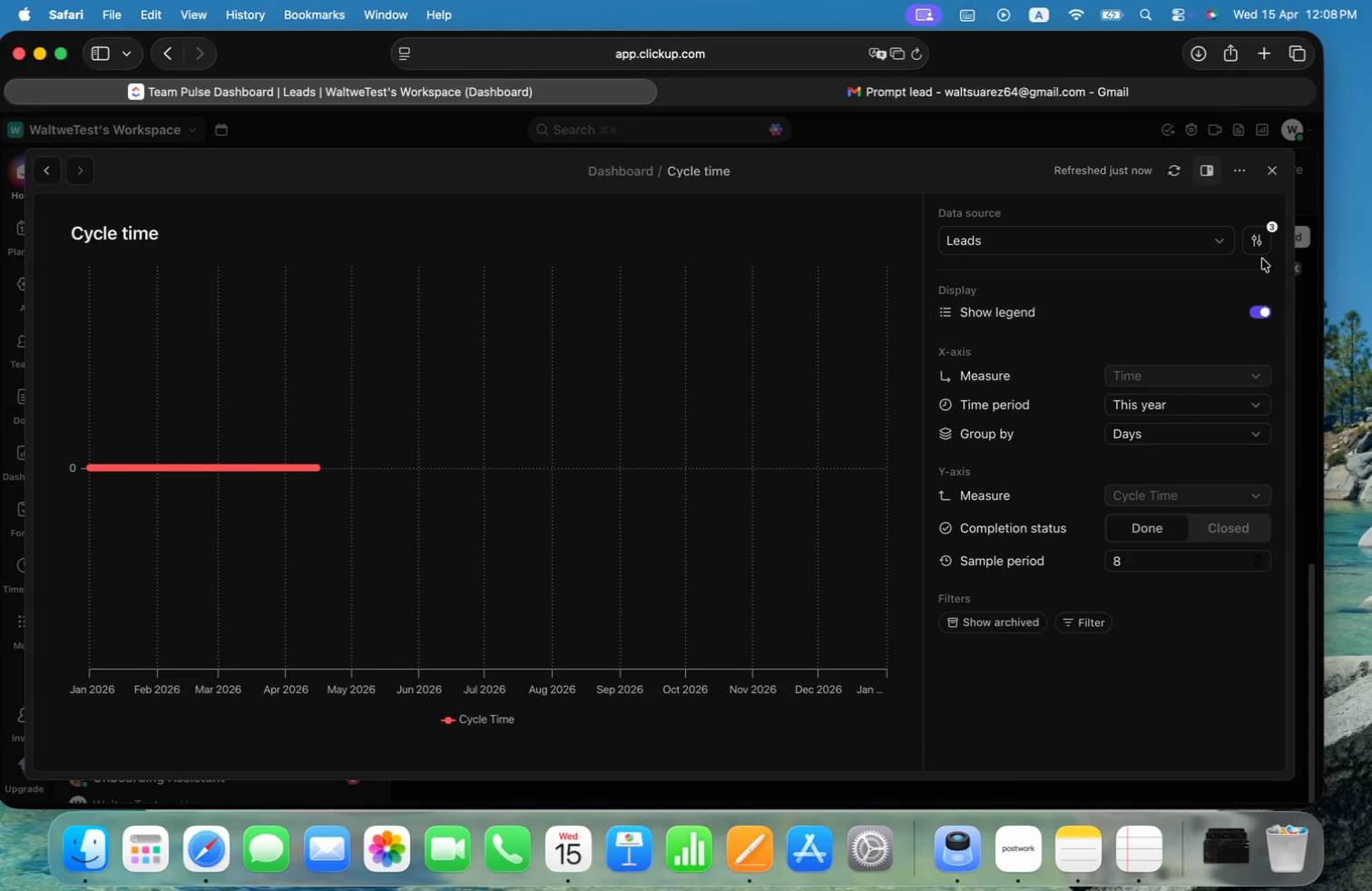 
left_click([1261, 246])
 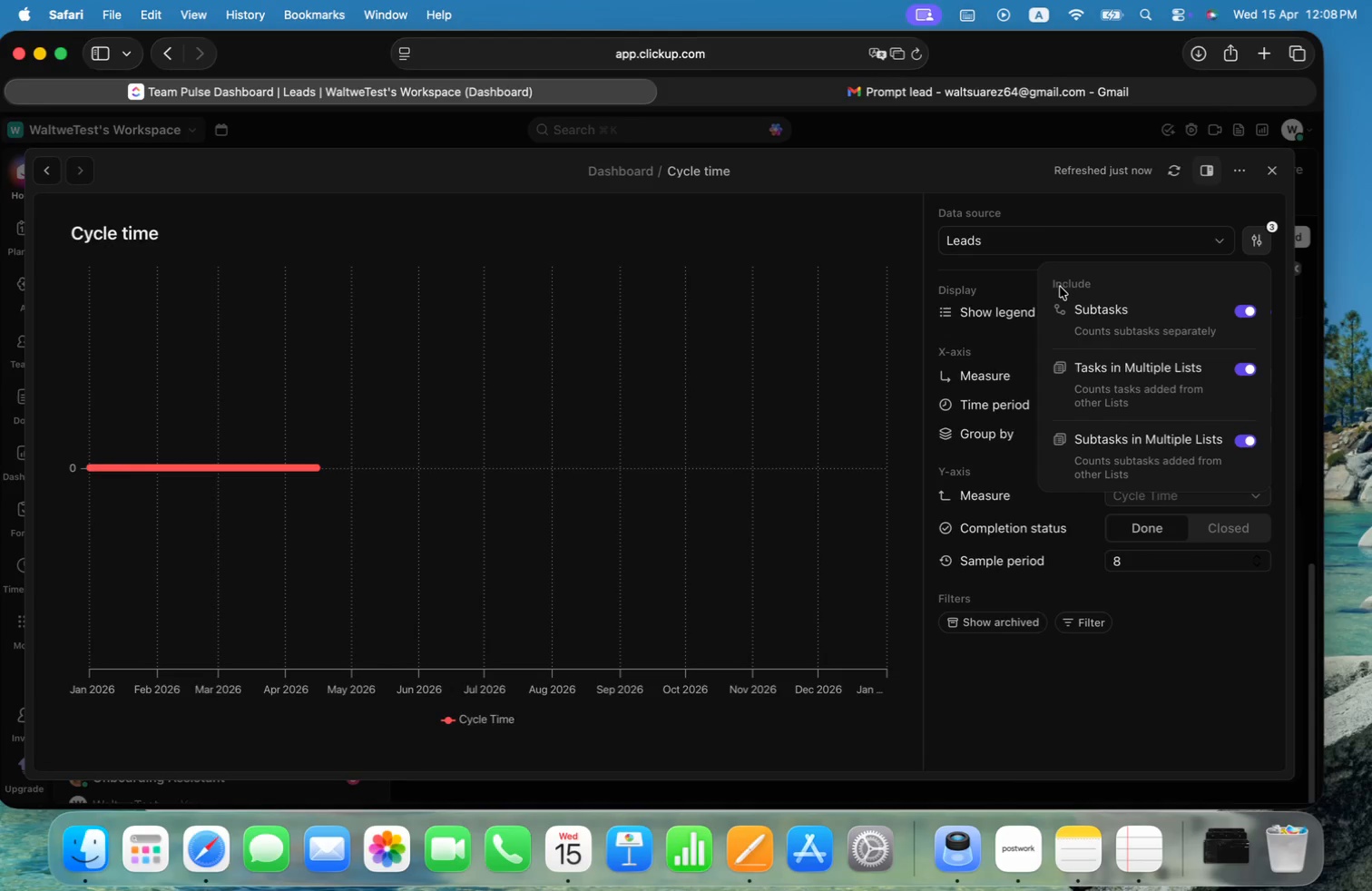 
left_click([1005, 281])
 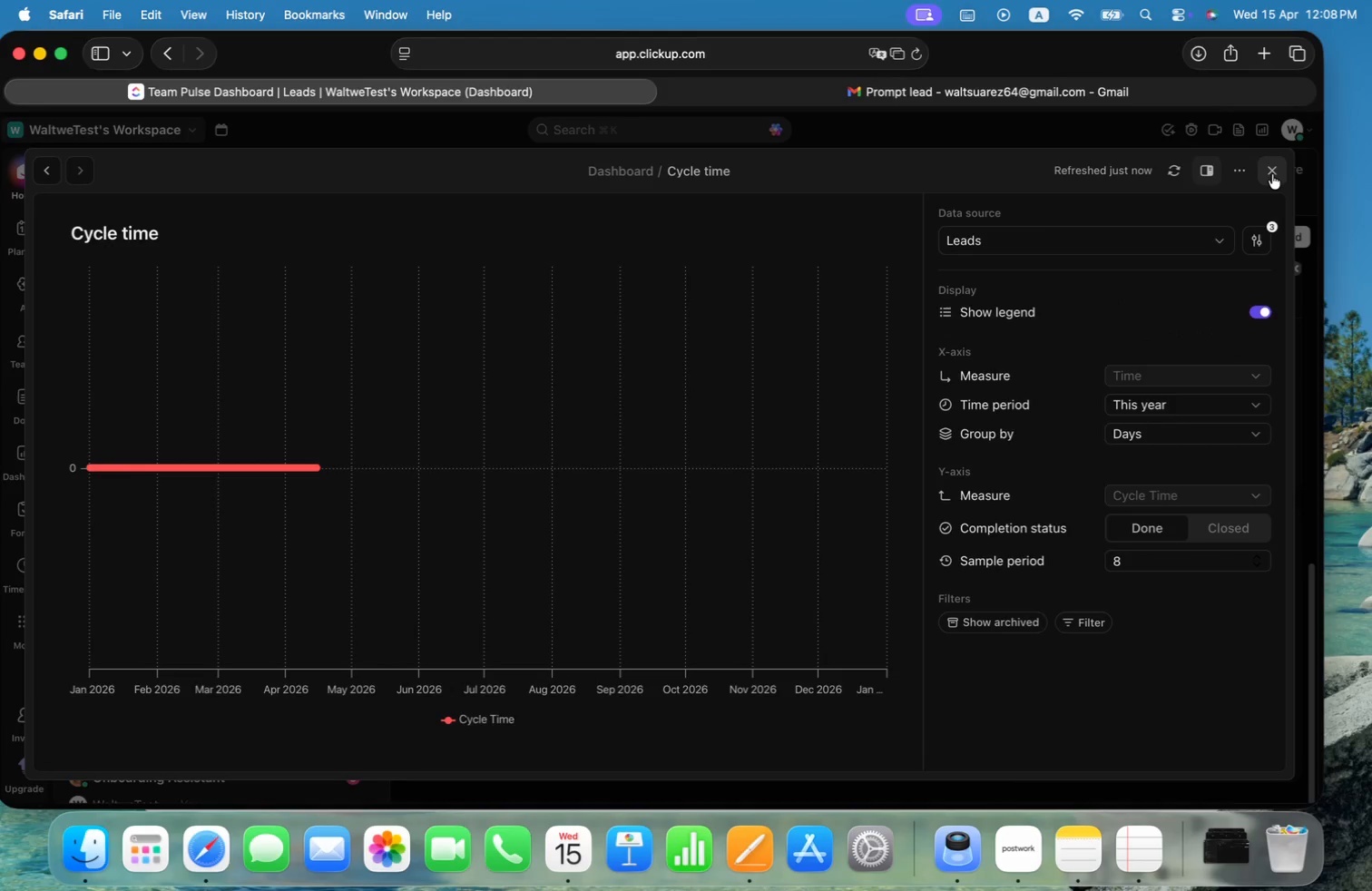 
left_click([1272, 174])
 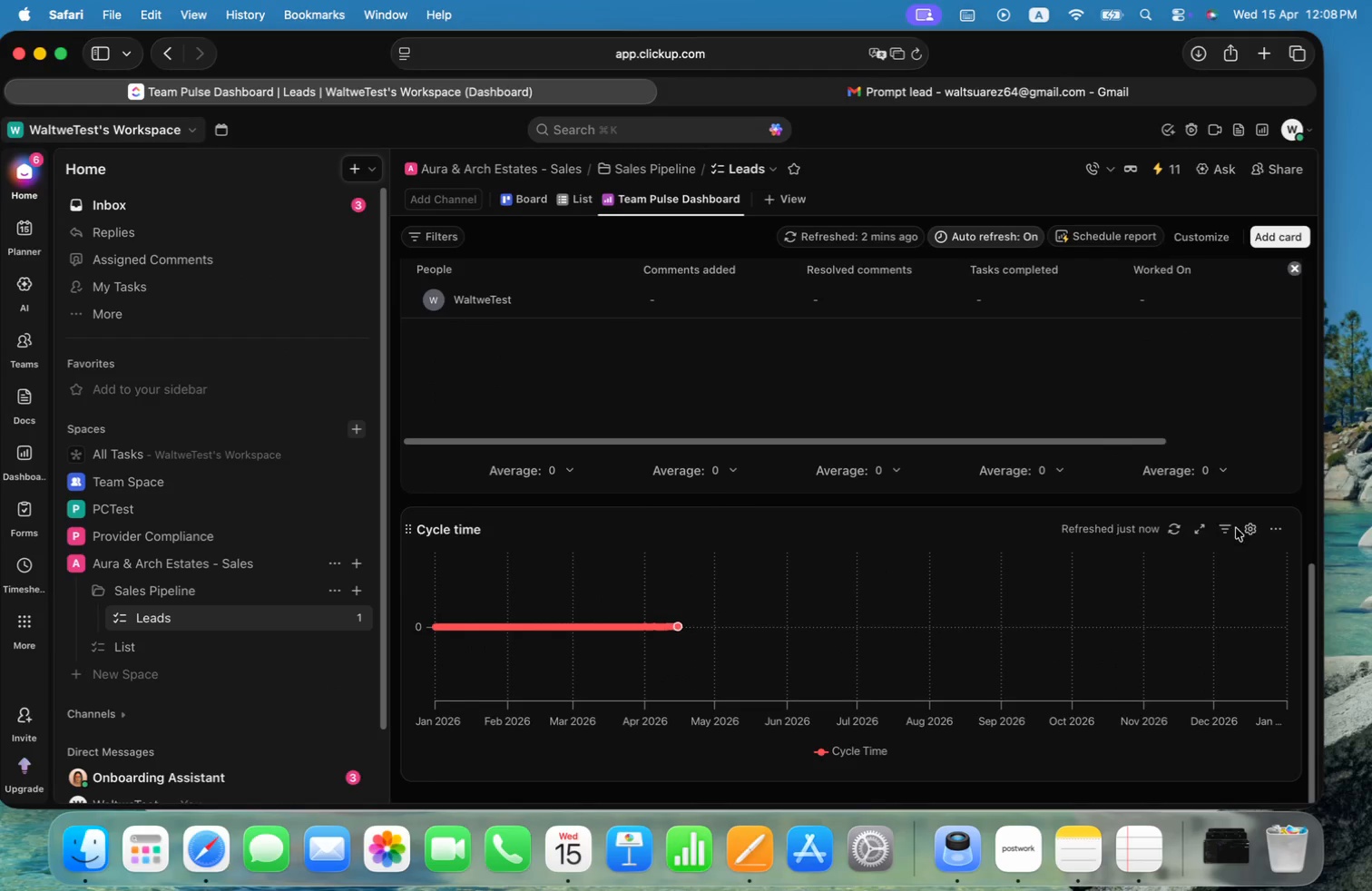 
left_click([1271, 528])
 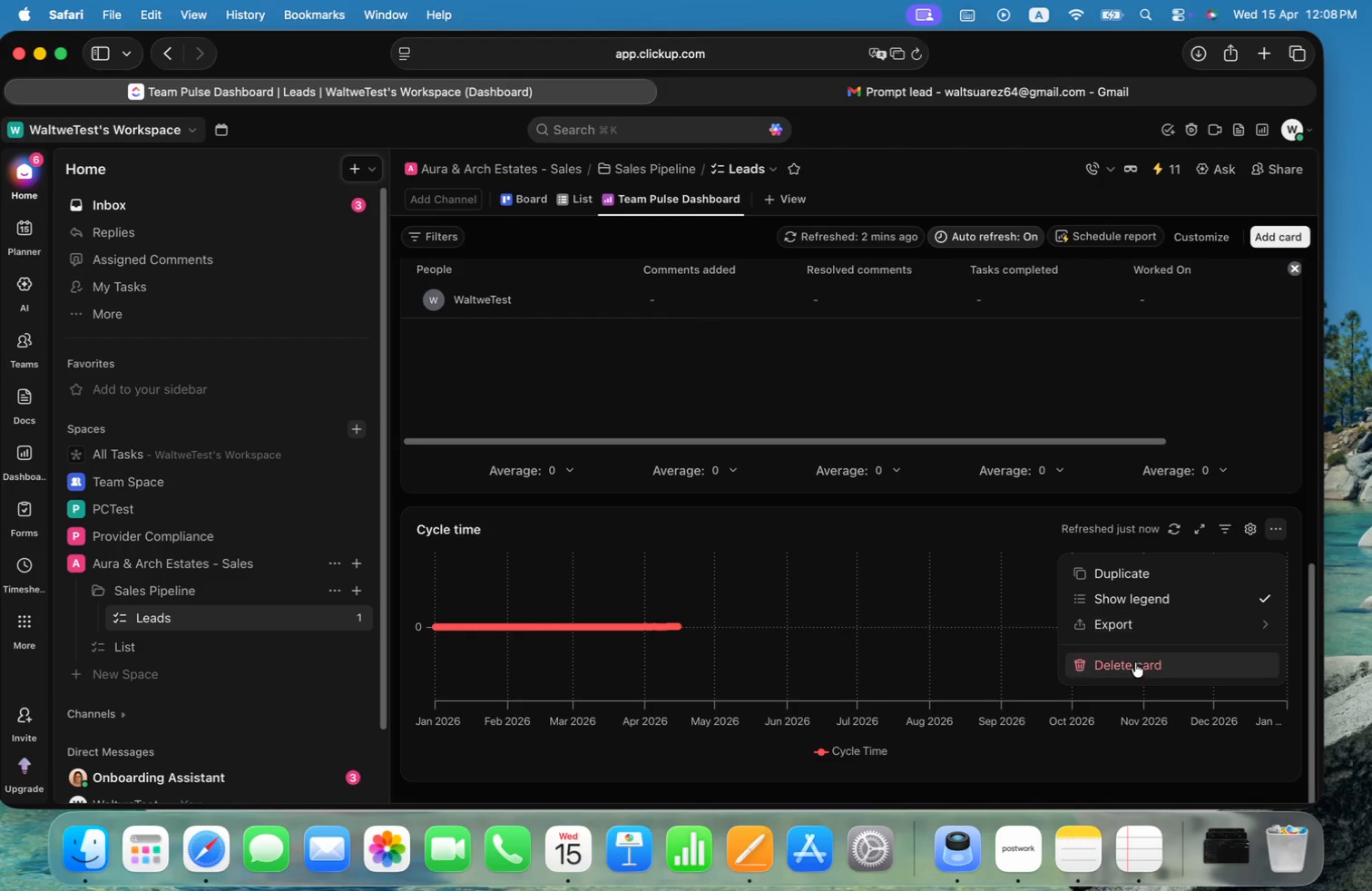 
left_click([1135, 664])
 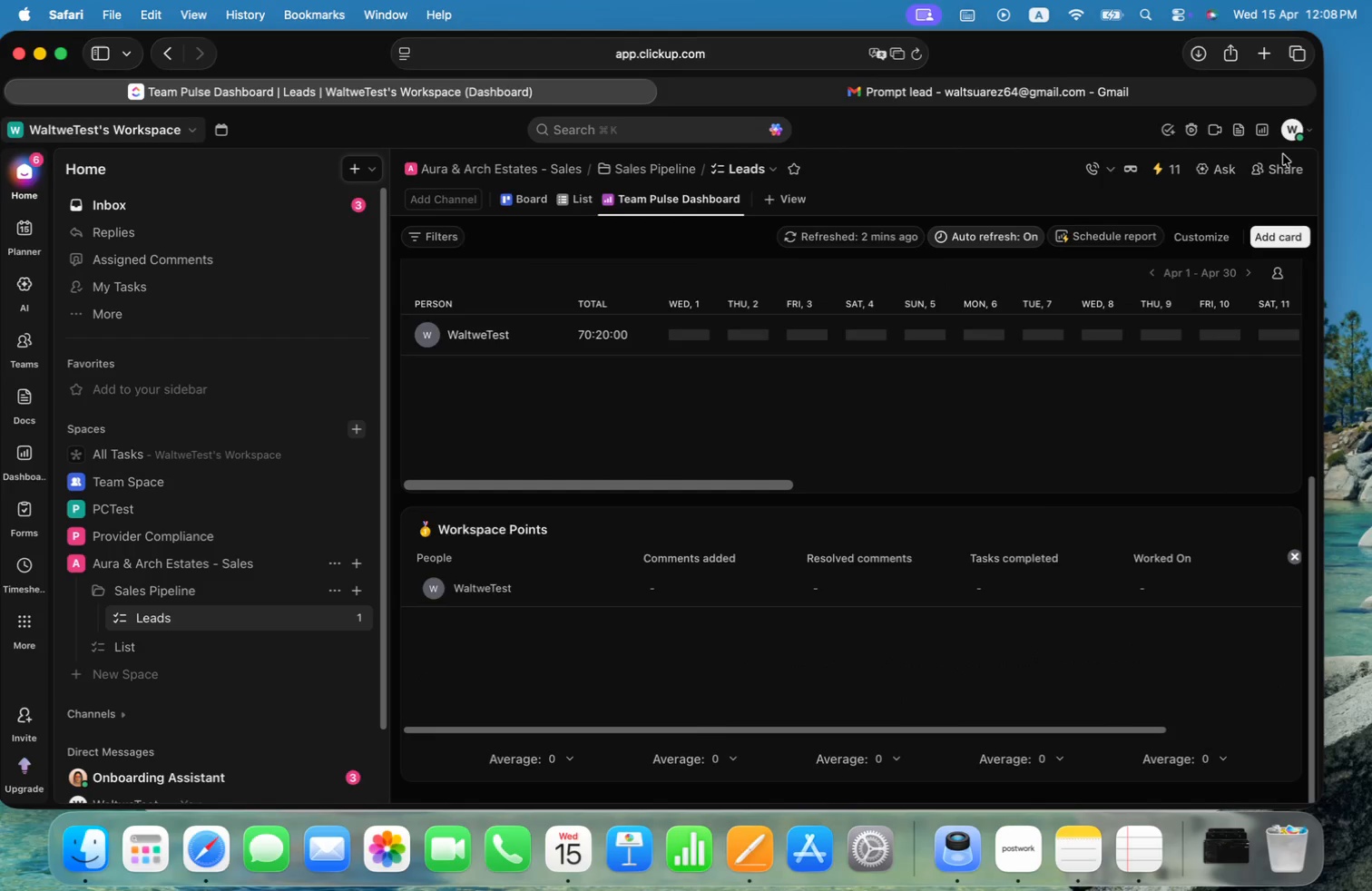 
left_click([1294, 231])
 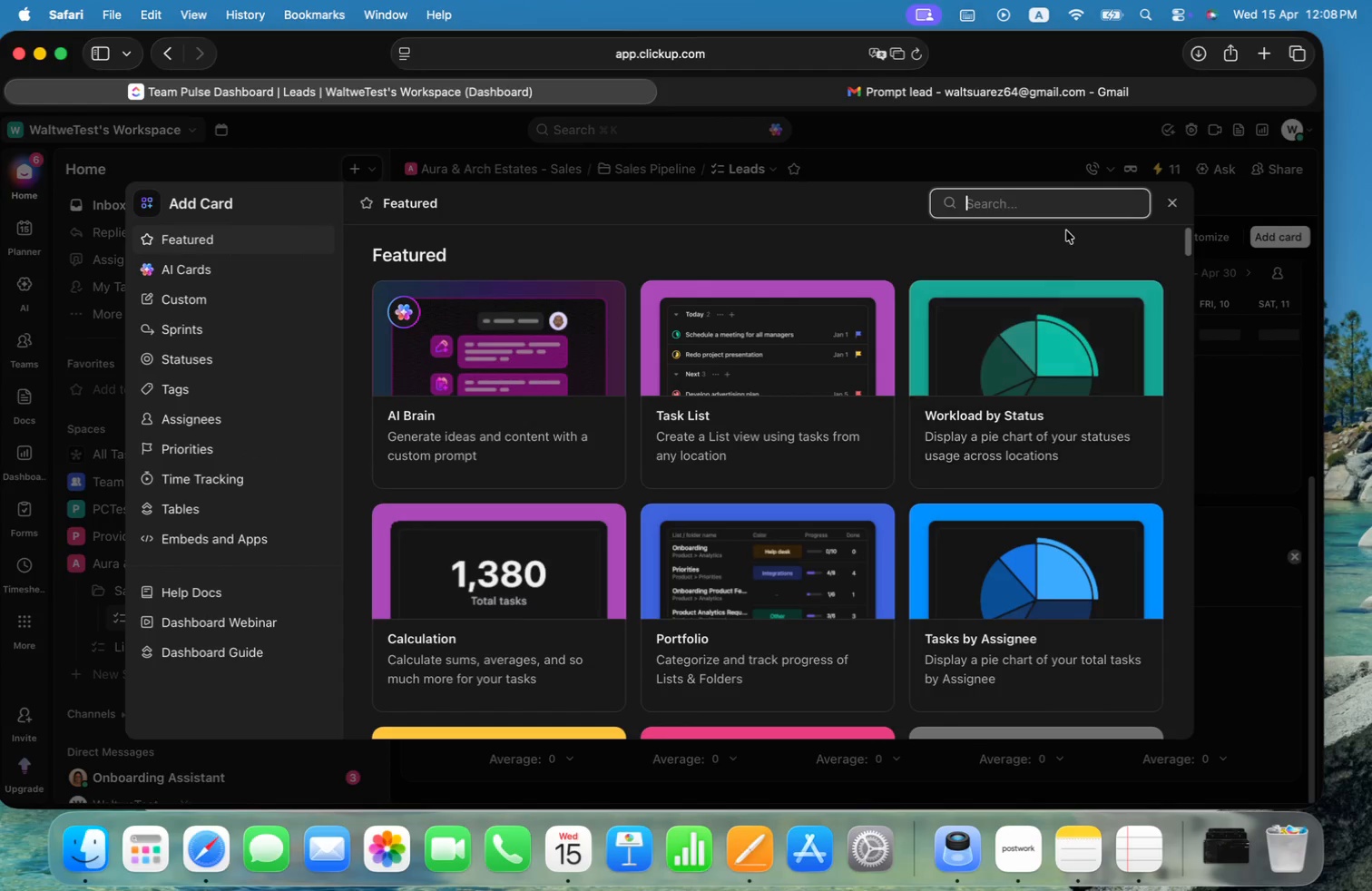 
left_click([1057, 211])
 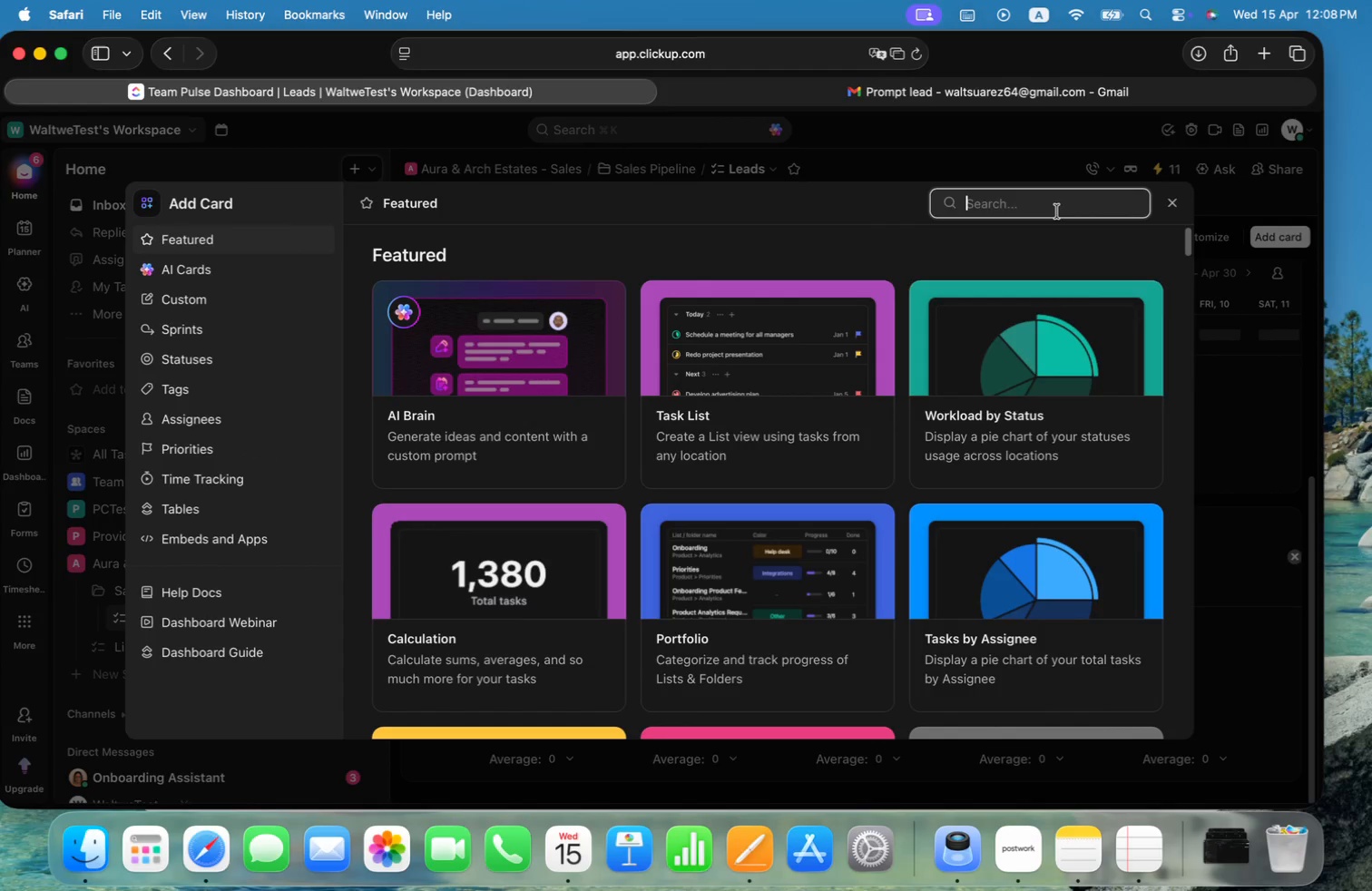 
type(time ave)
key(Backspace)
key(Backspace)
key(Backspace)
key(Backspace)
 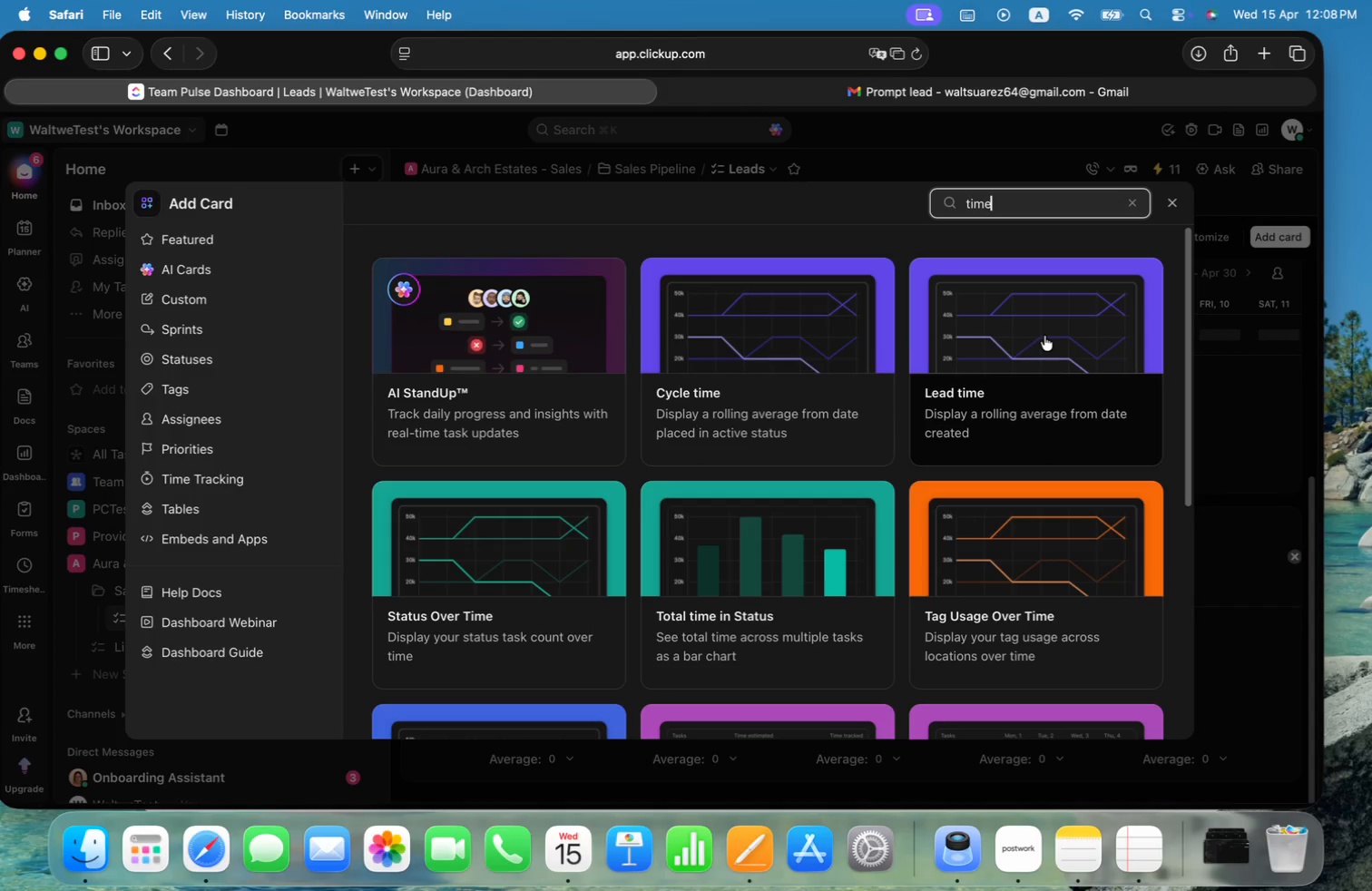 
wait(8.29)
 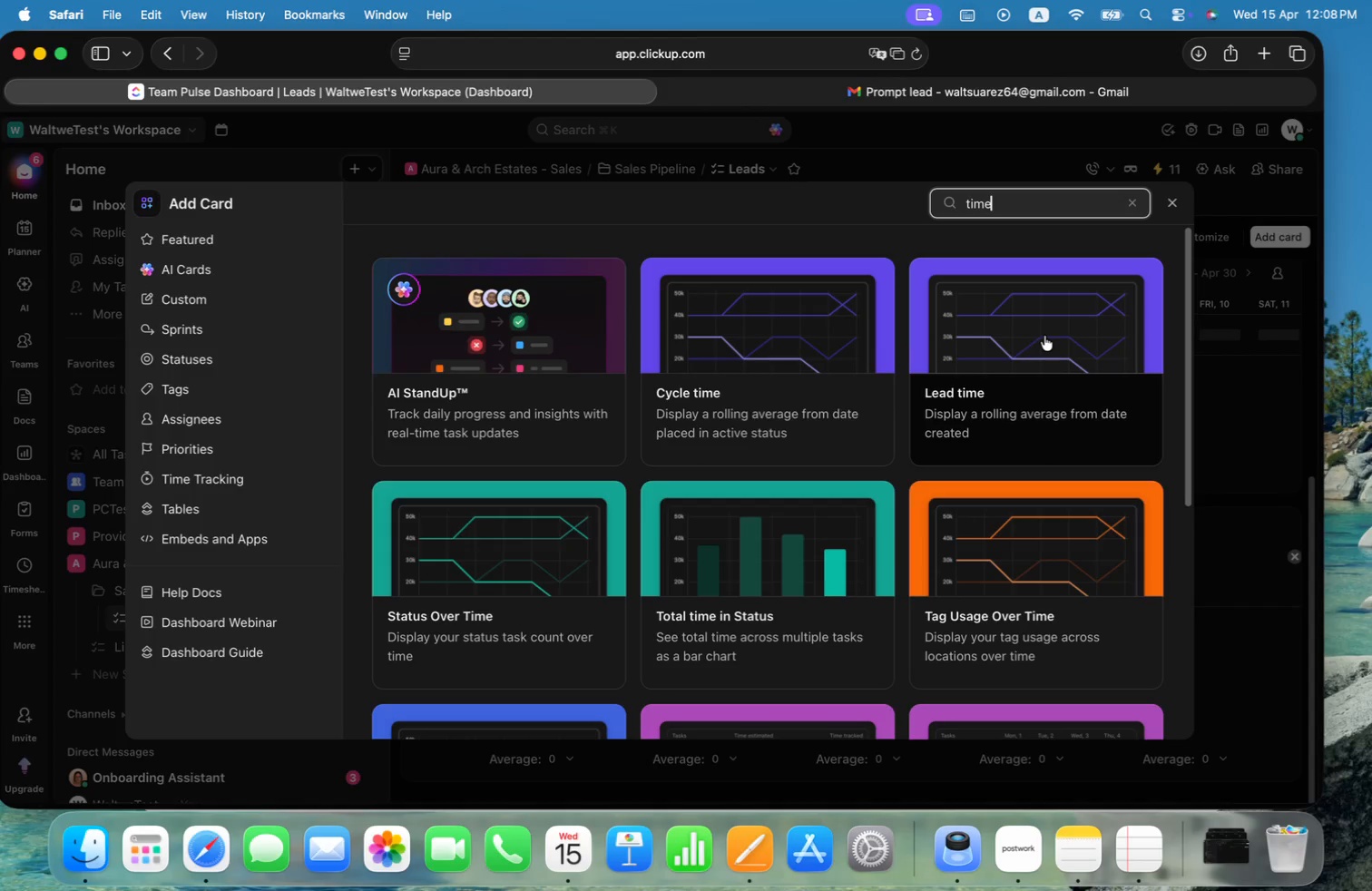 
scroll: coordinate [1044, 336], scroll_direction: down, amount: 24.0
 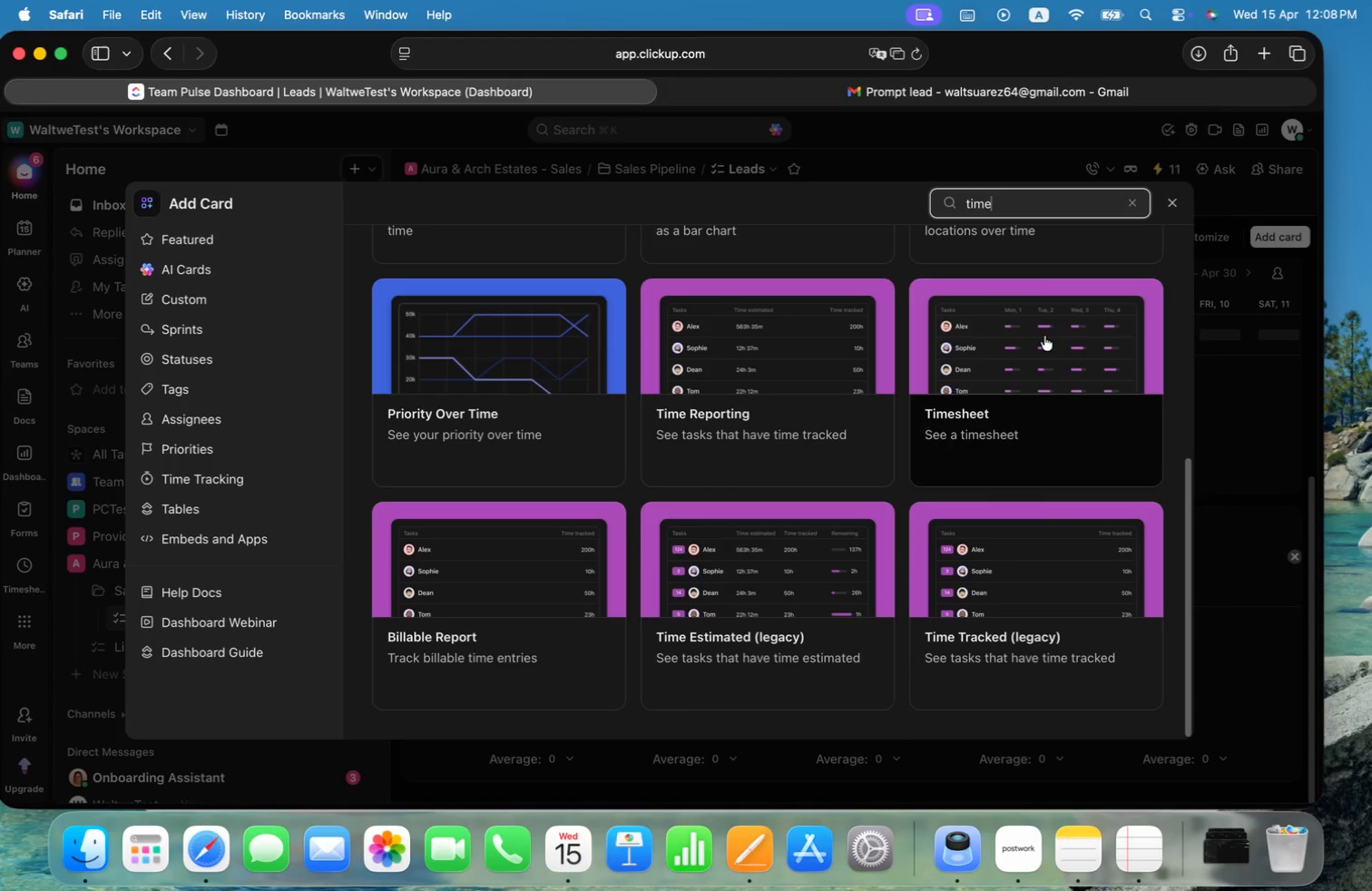 
scroll: coordinate [1044, 336], scroll_direction: up, amount: 2.0
 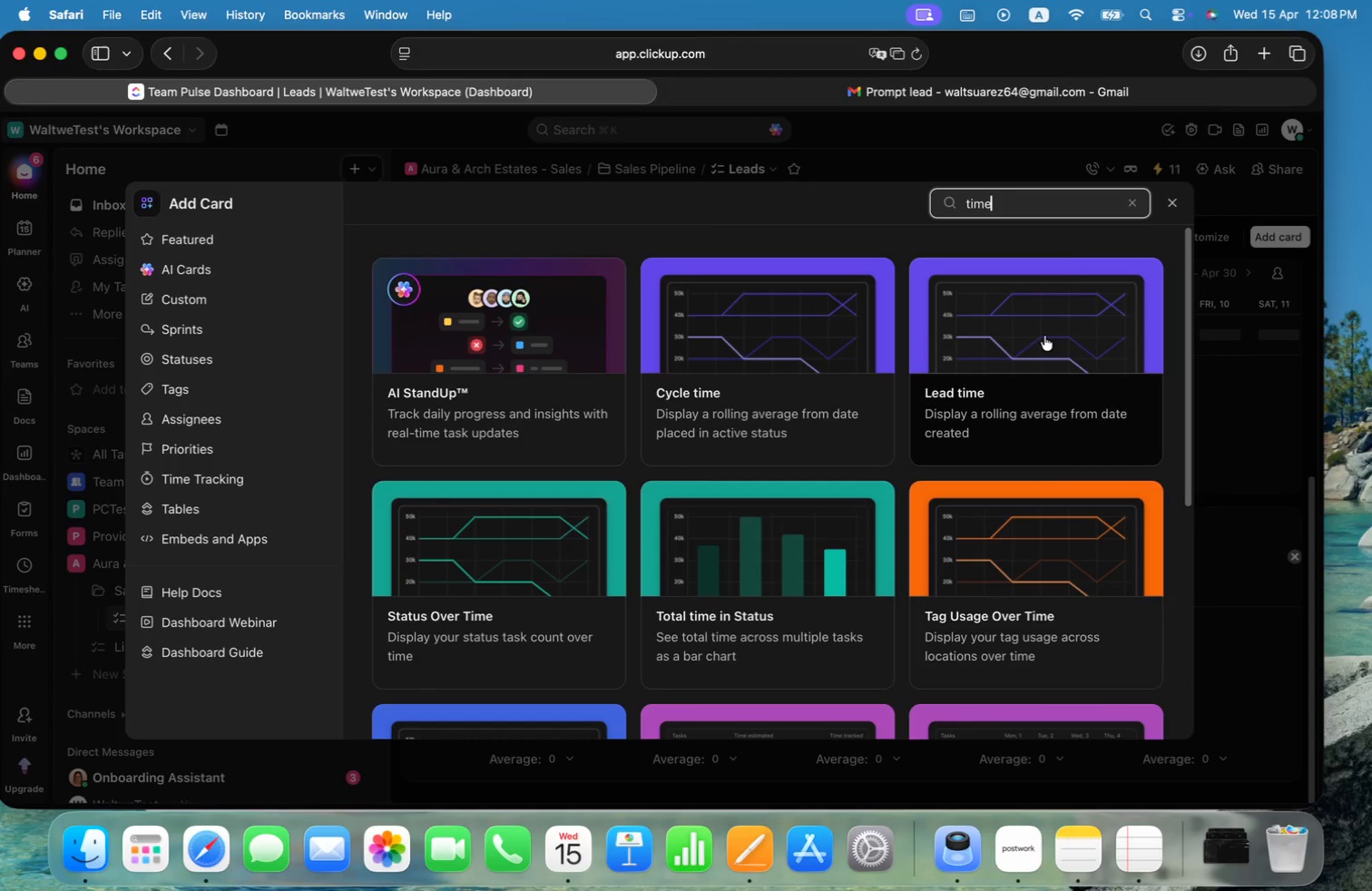 
left_click([1046, 337])
 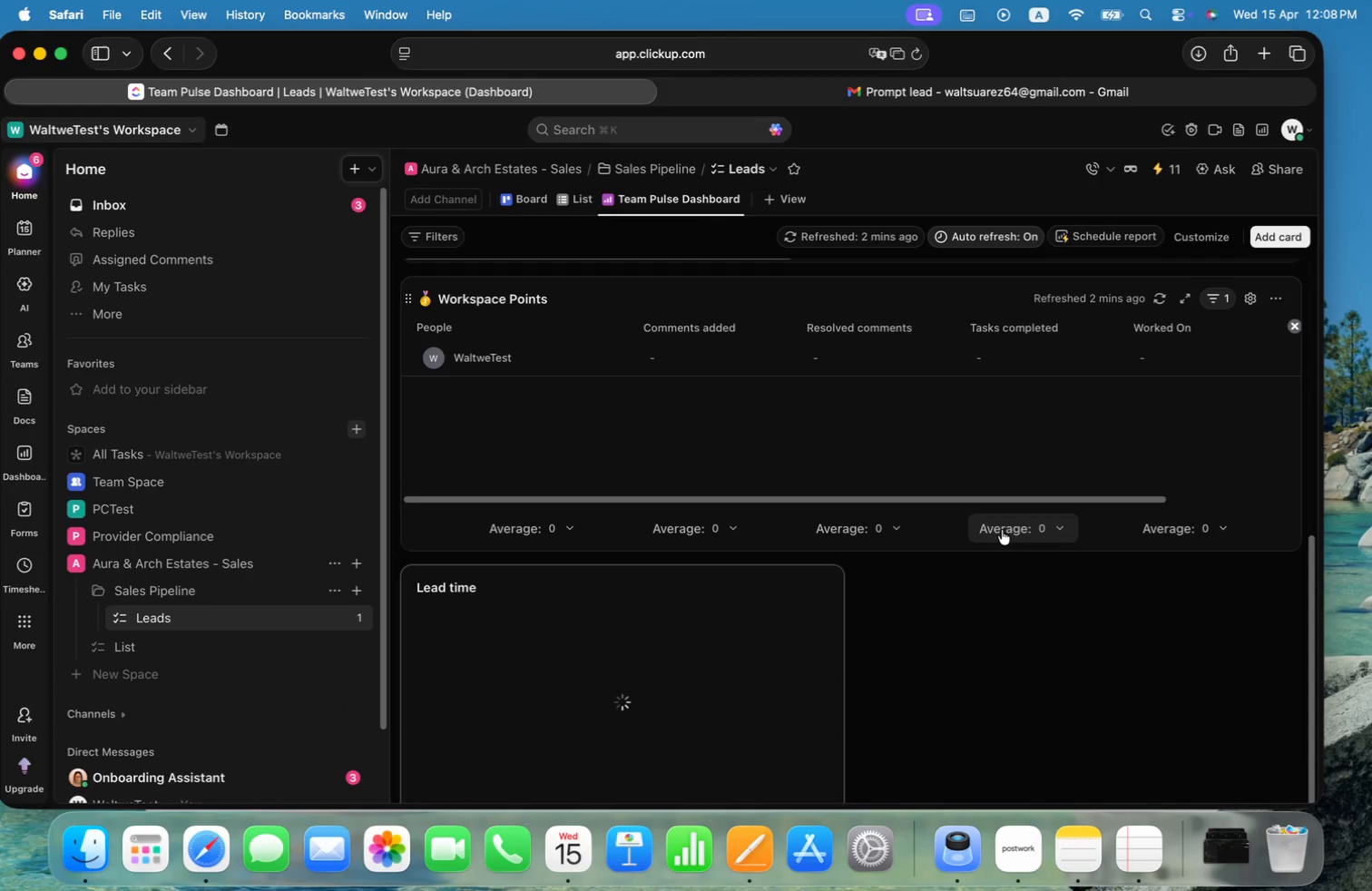 
scroll: coordinate [931, 661], scroll_direction: down, amount: 18.0
 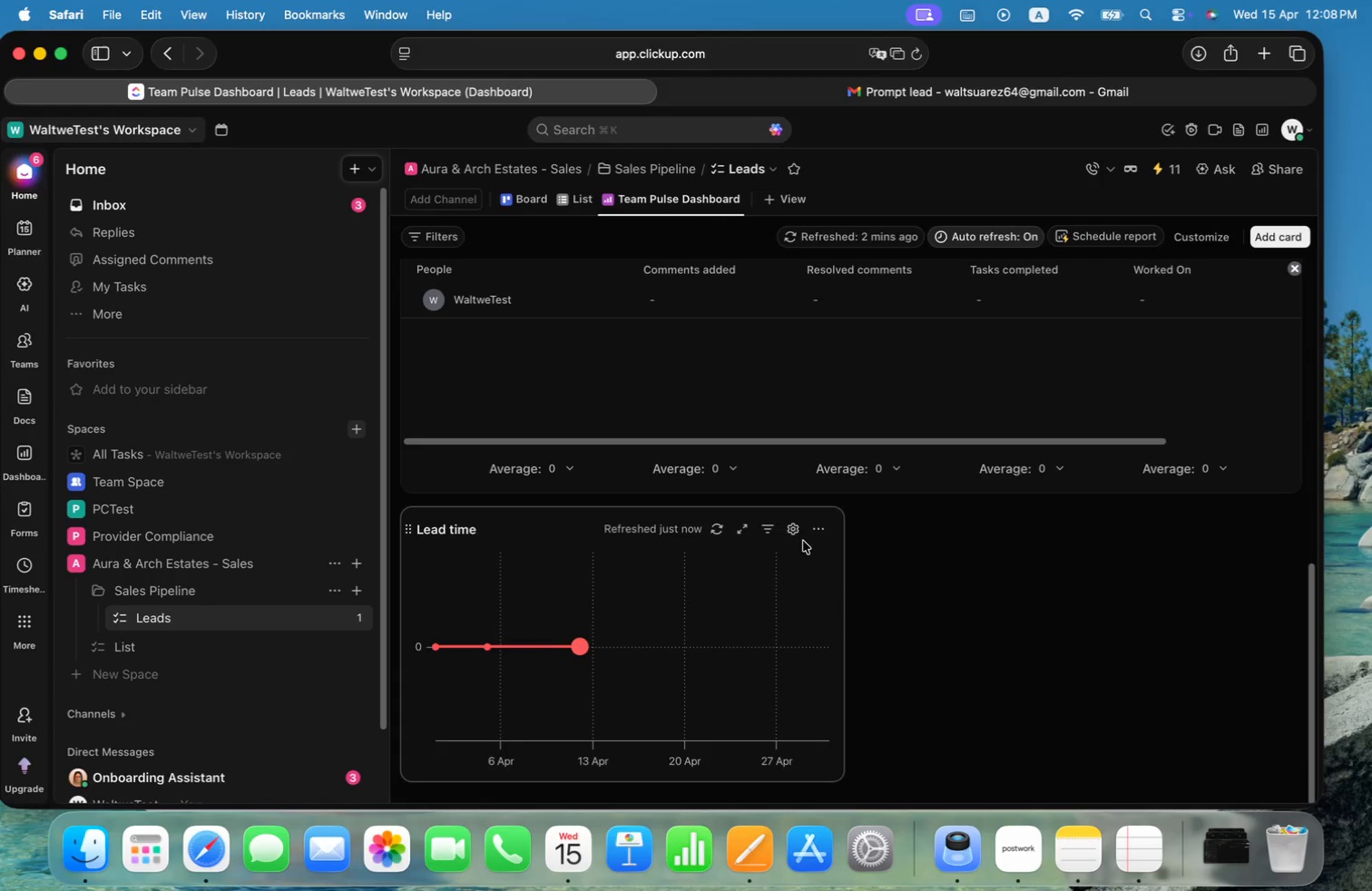 
left_click([797, 531])
 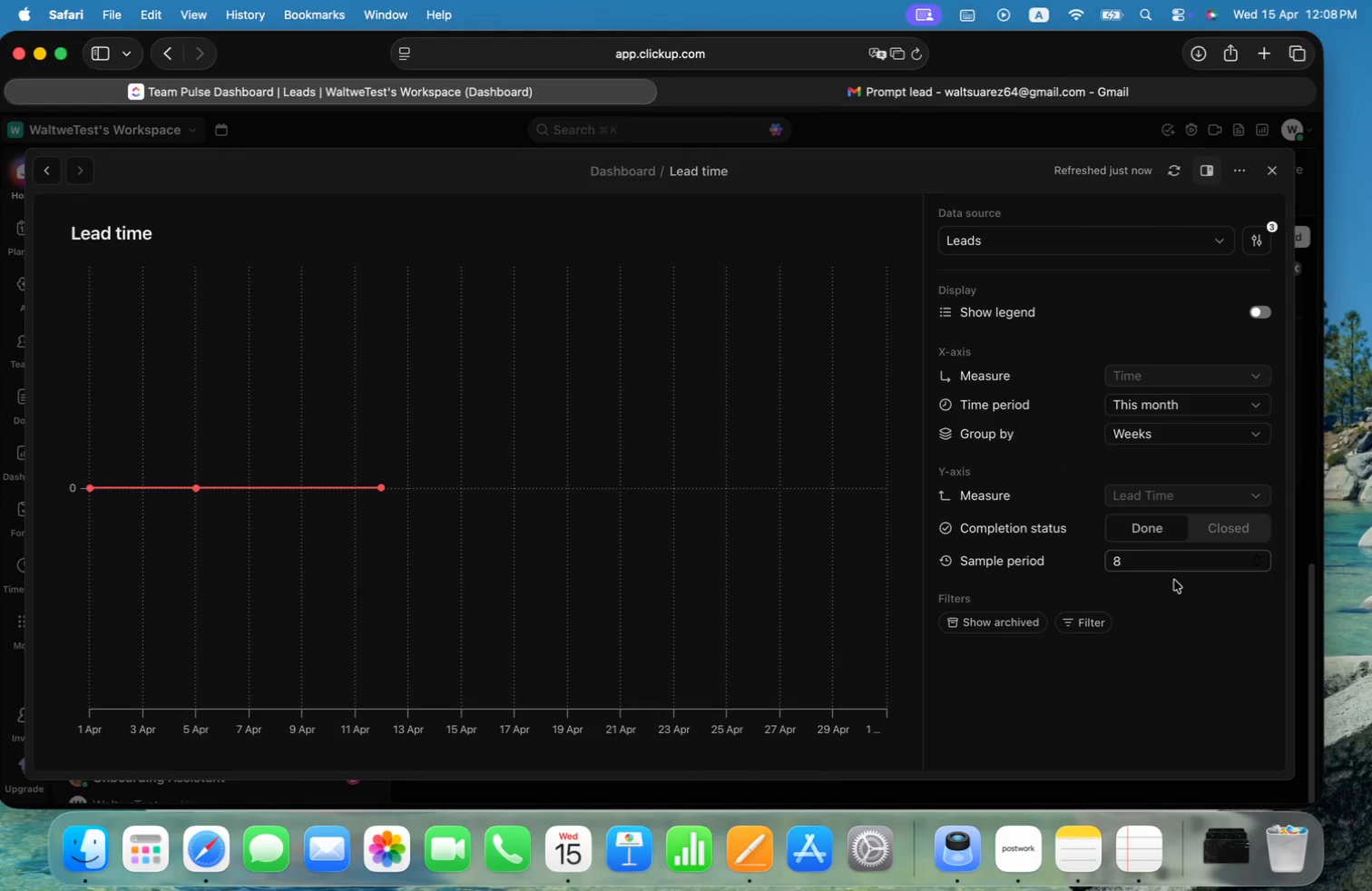 
wait(7.64)
 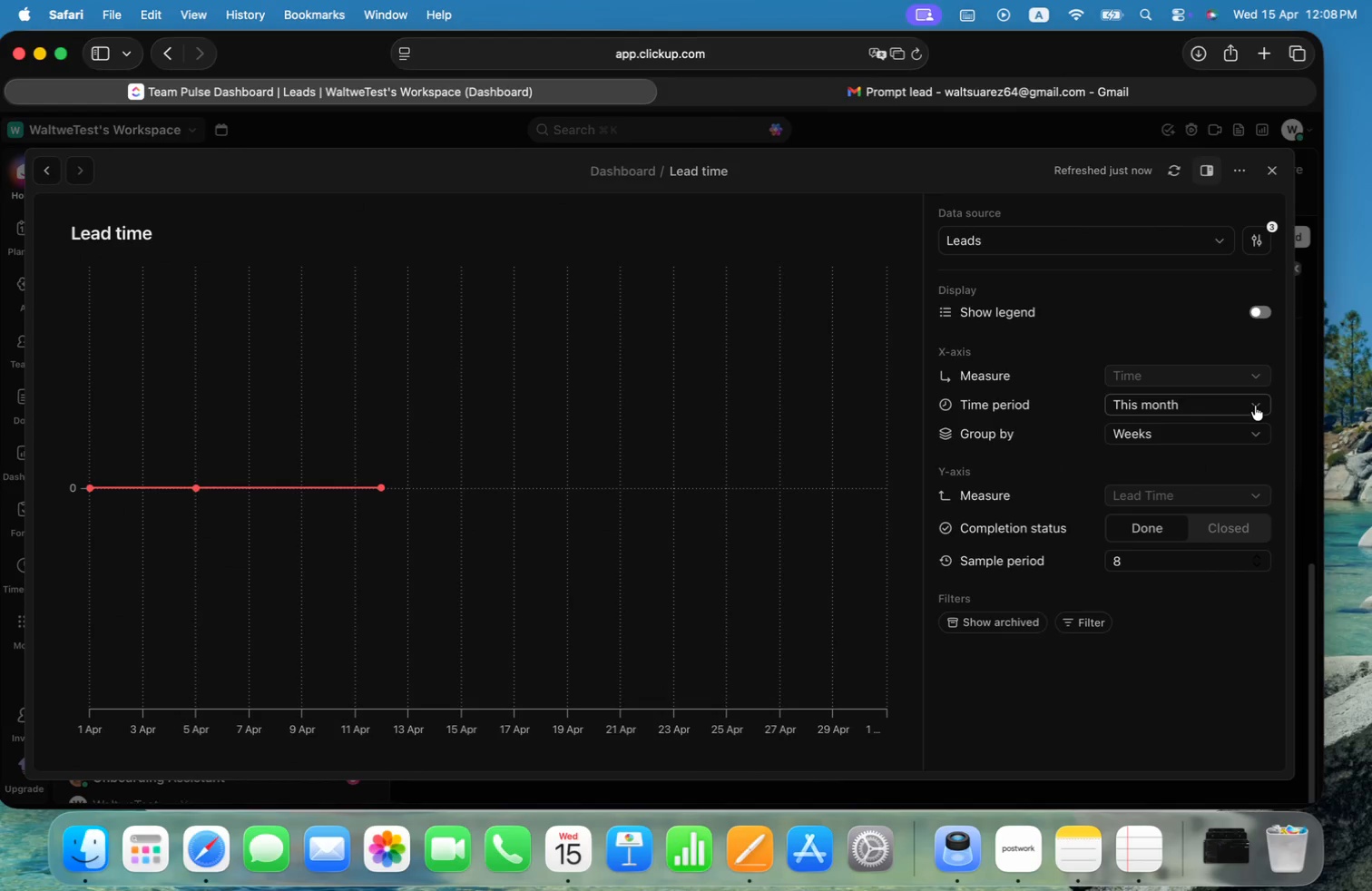 
double_click([1264, 303])
 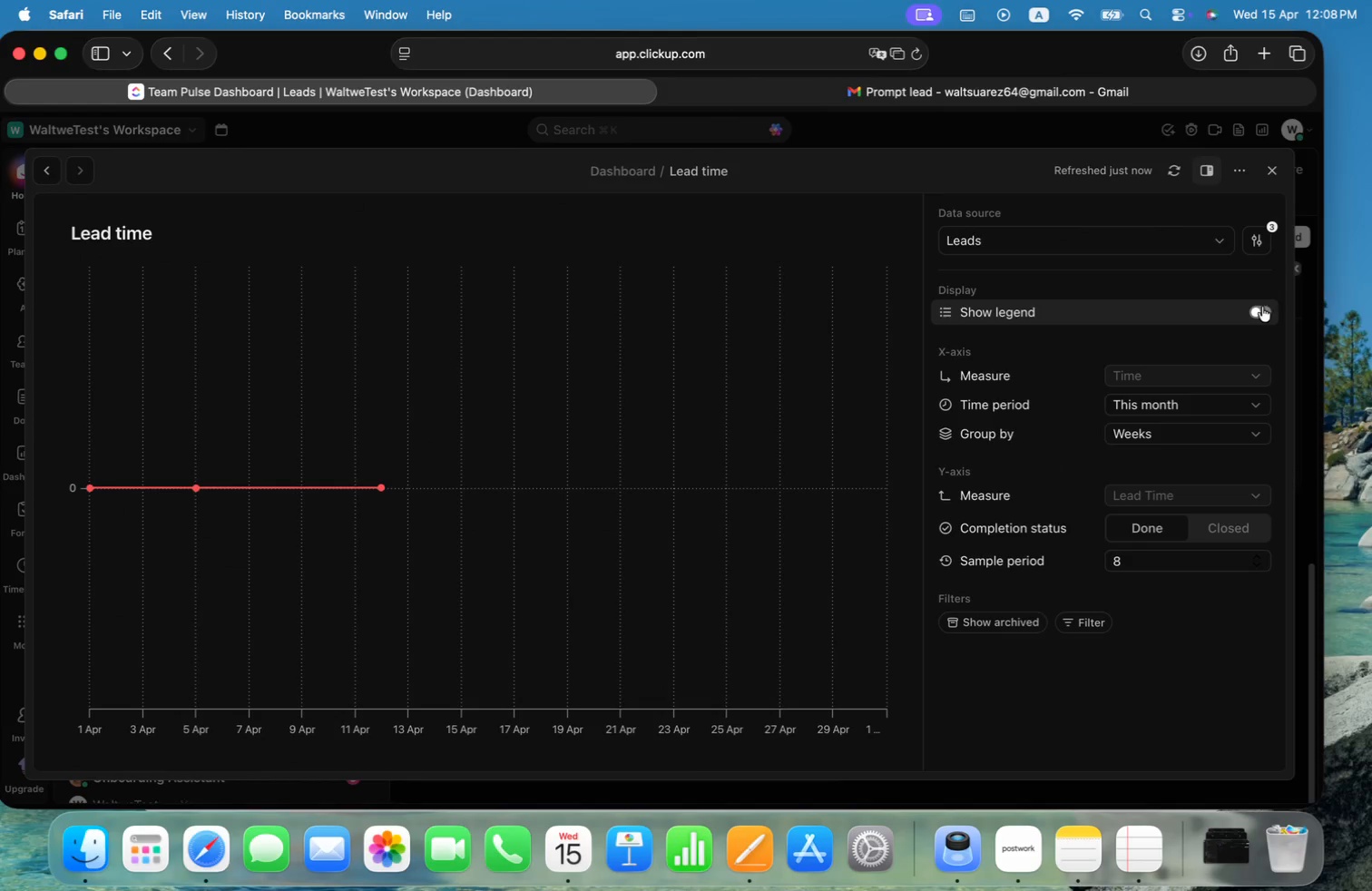 
left_click([1262, 307])
 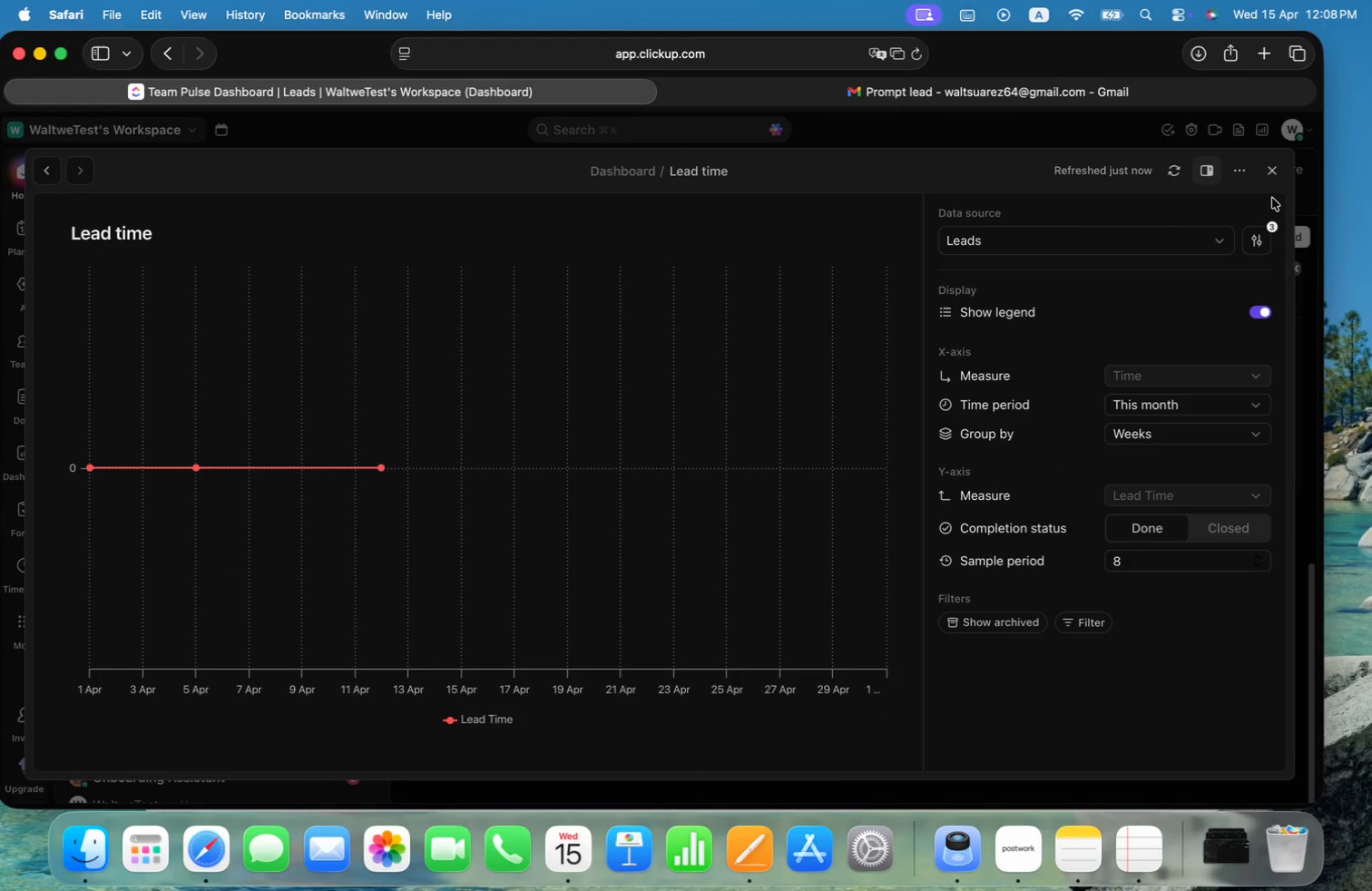 
left_click([1264, 236])
 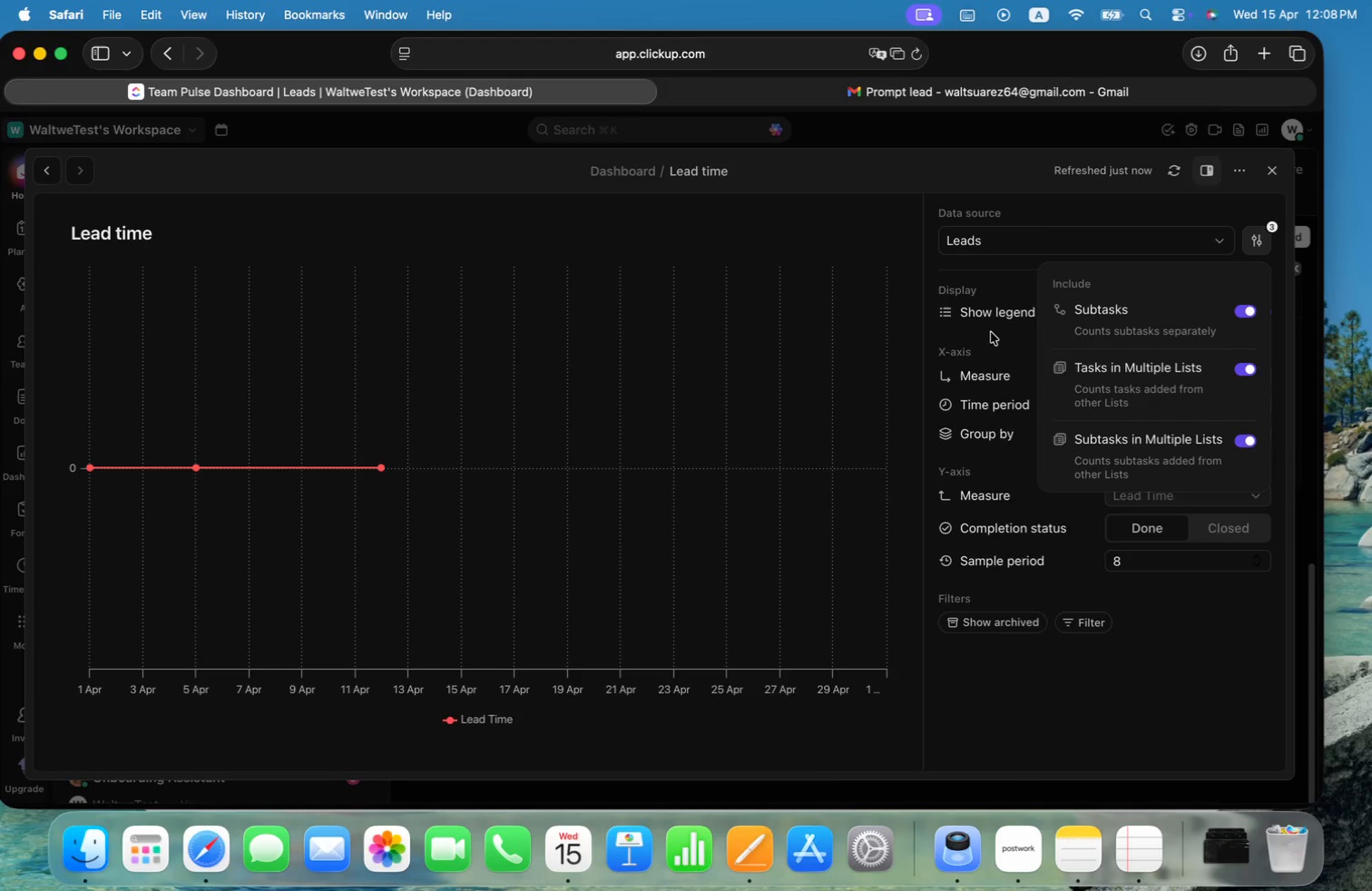 
left_click([991, 332])
 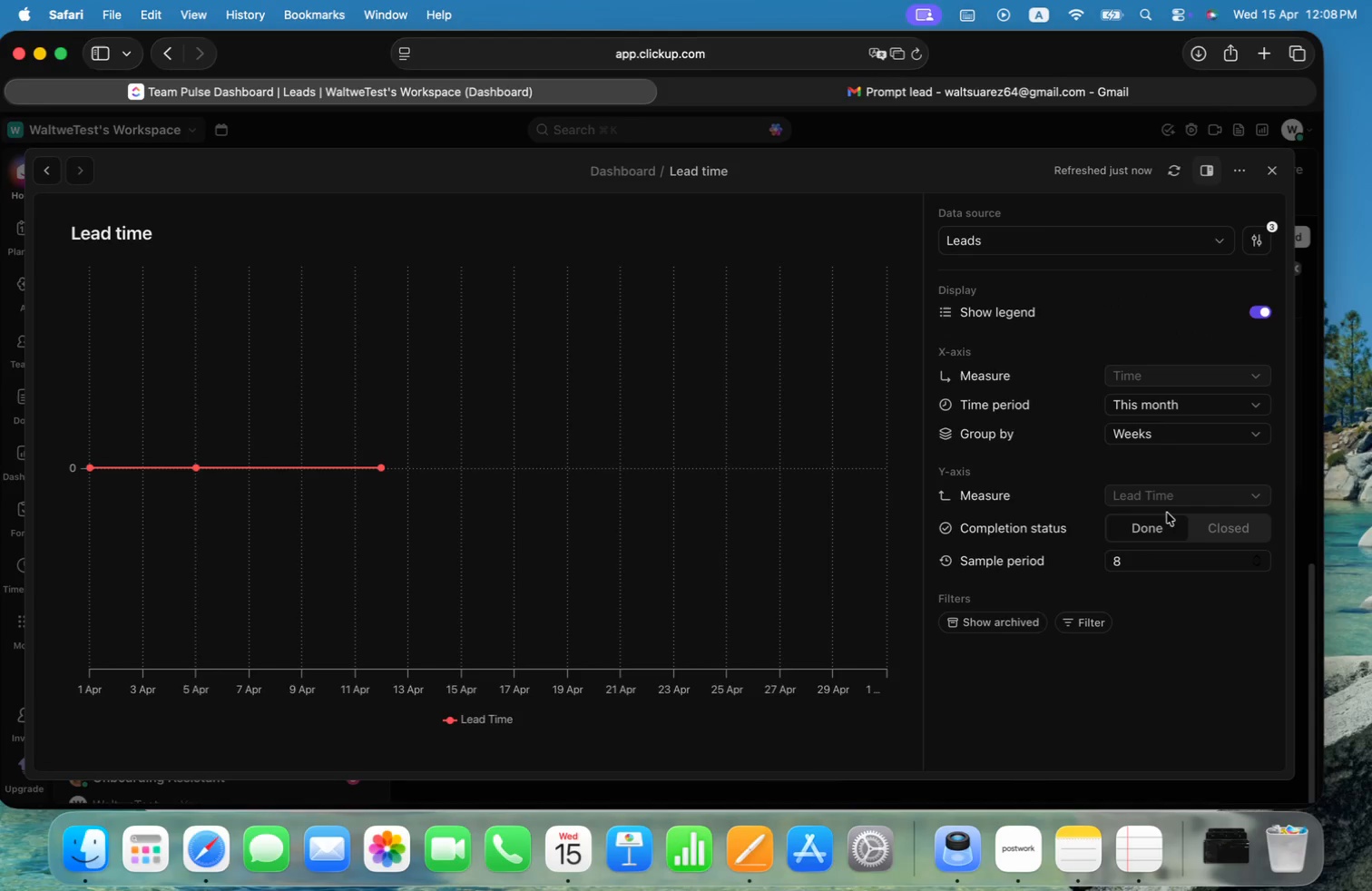 
left_click([1262, 535])
 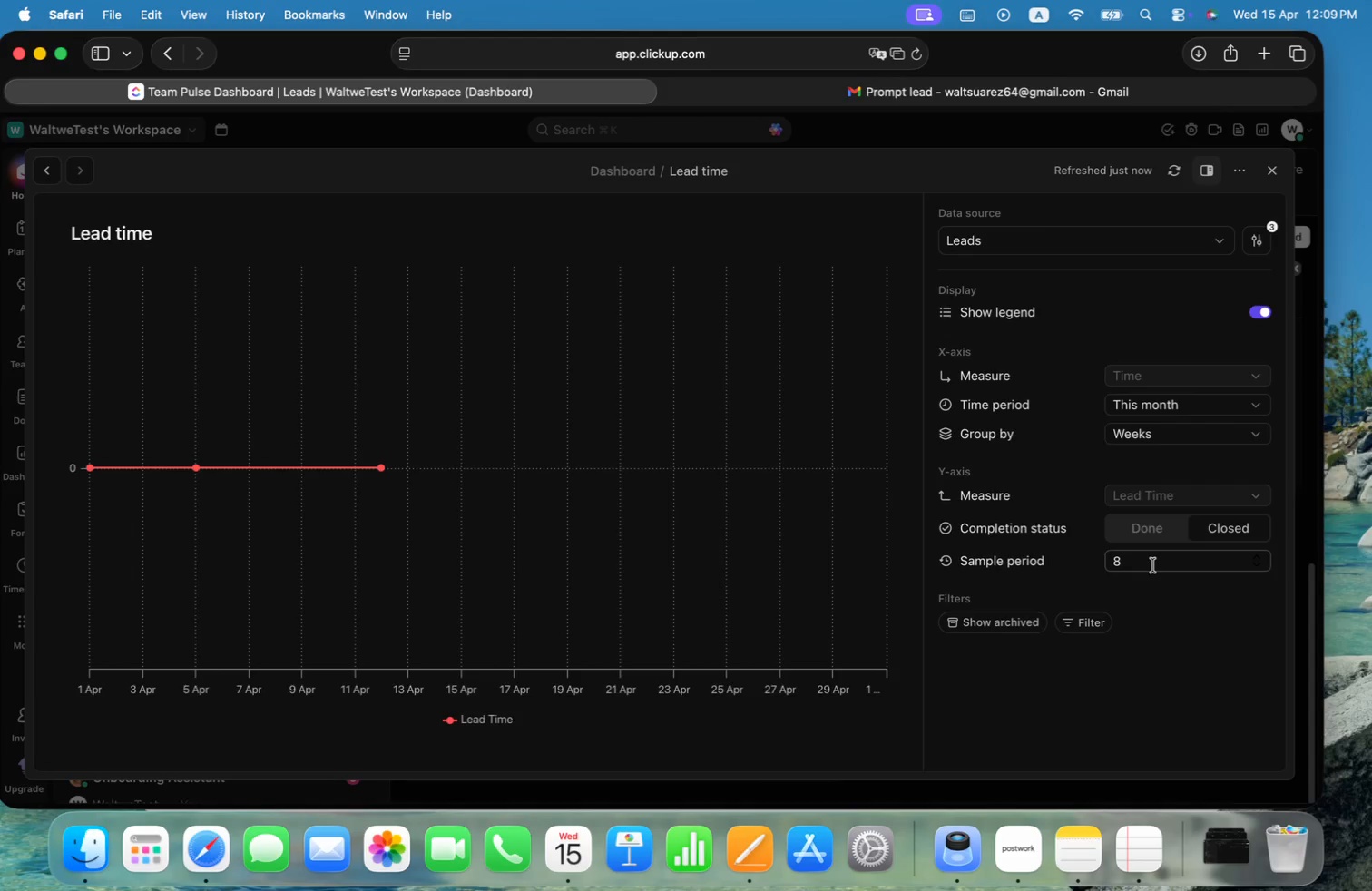 
wait(7.64)
 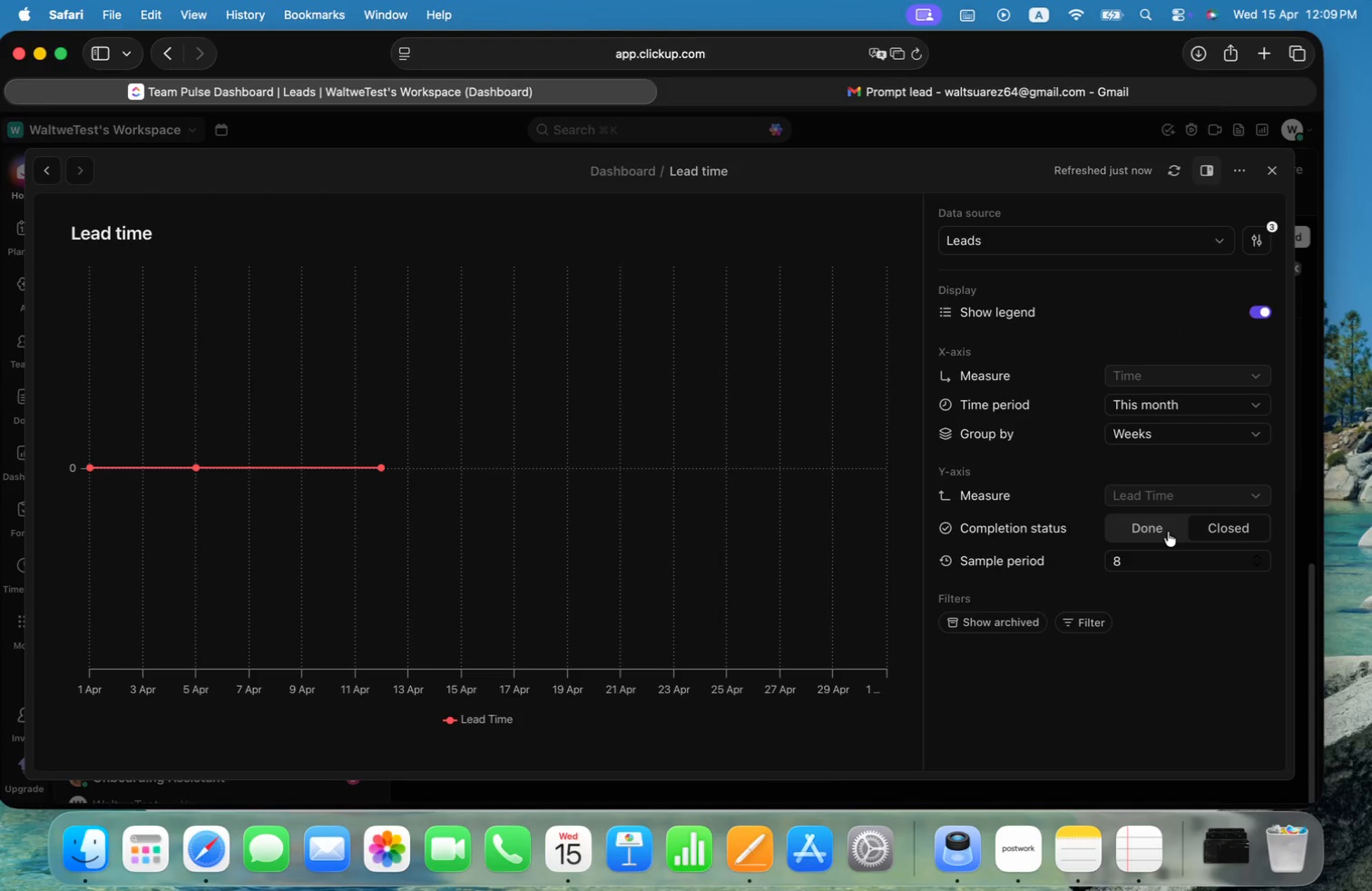 
left_click([1269, 178])
 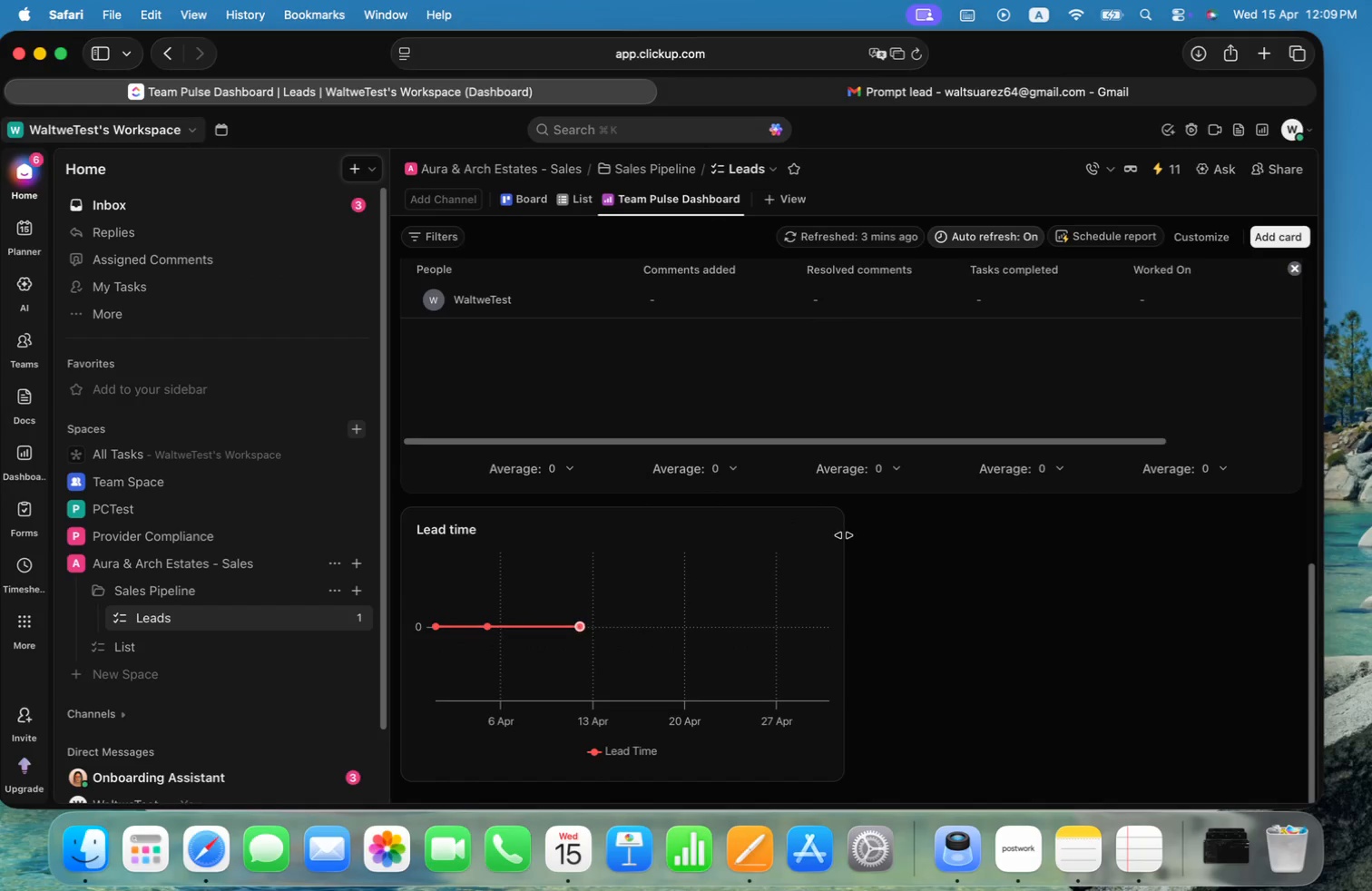 
left_click([820, 534])
 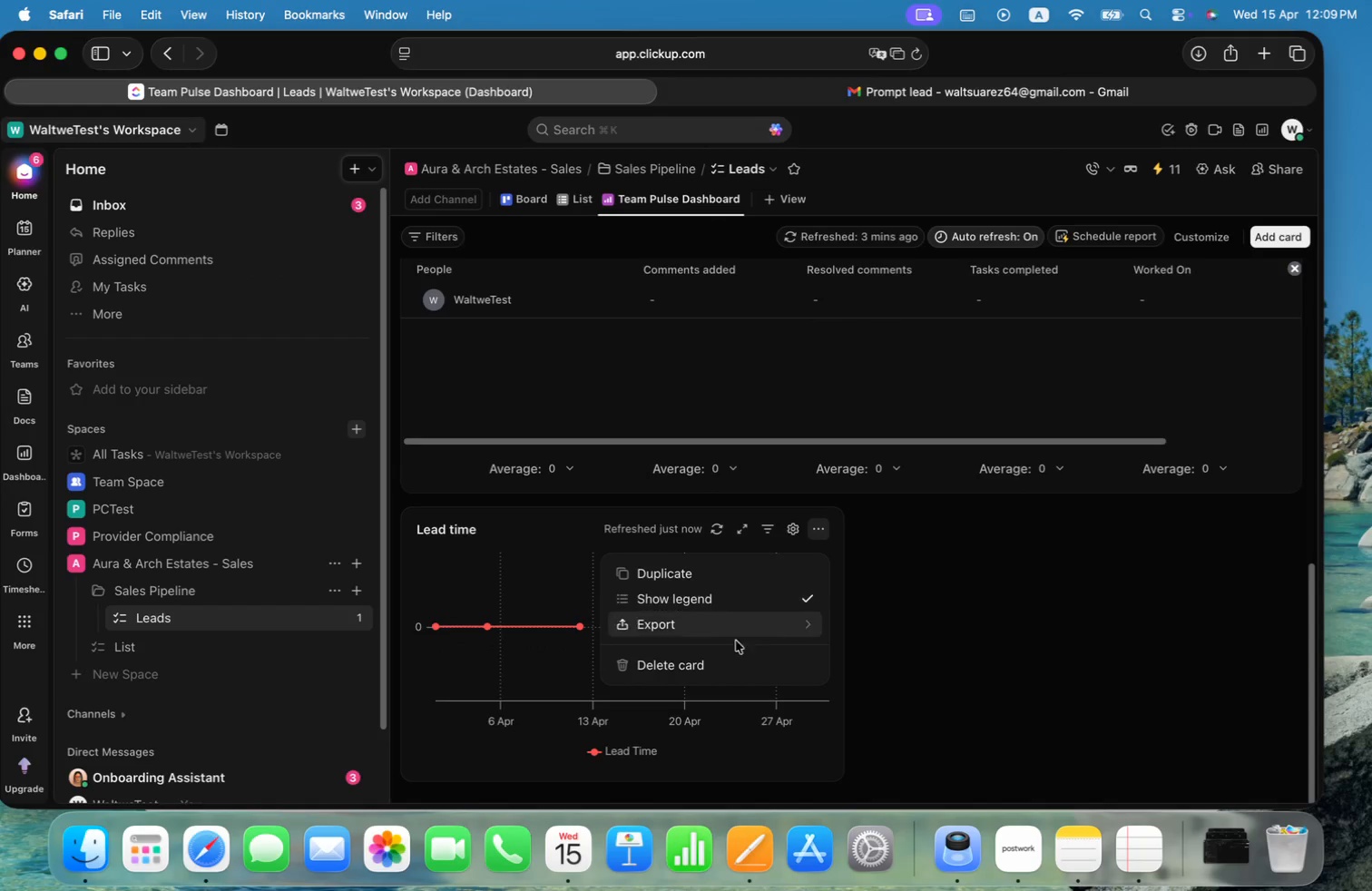 
left_click([715, 671])
 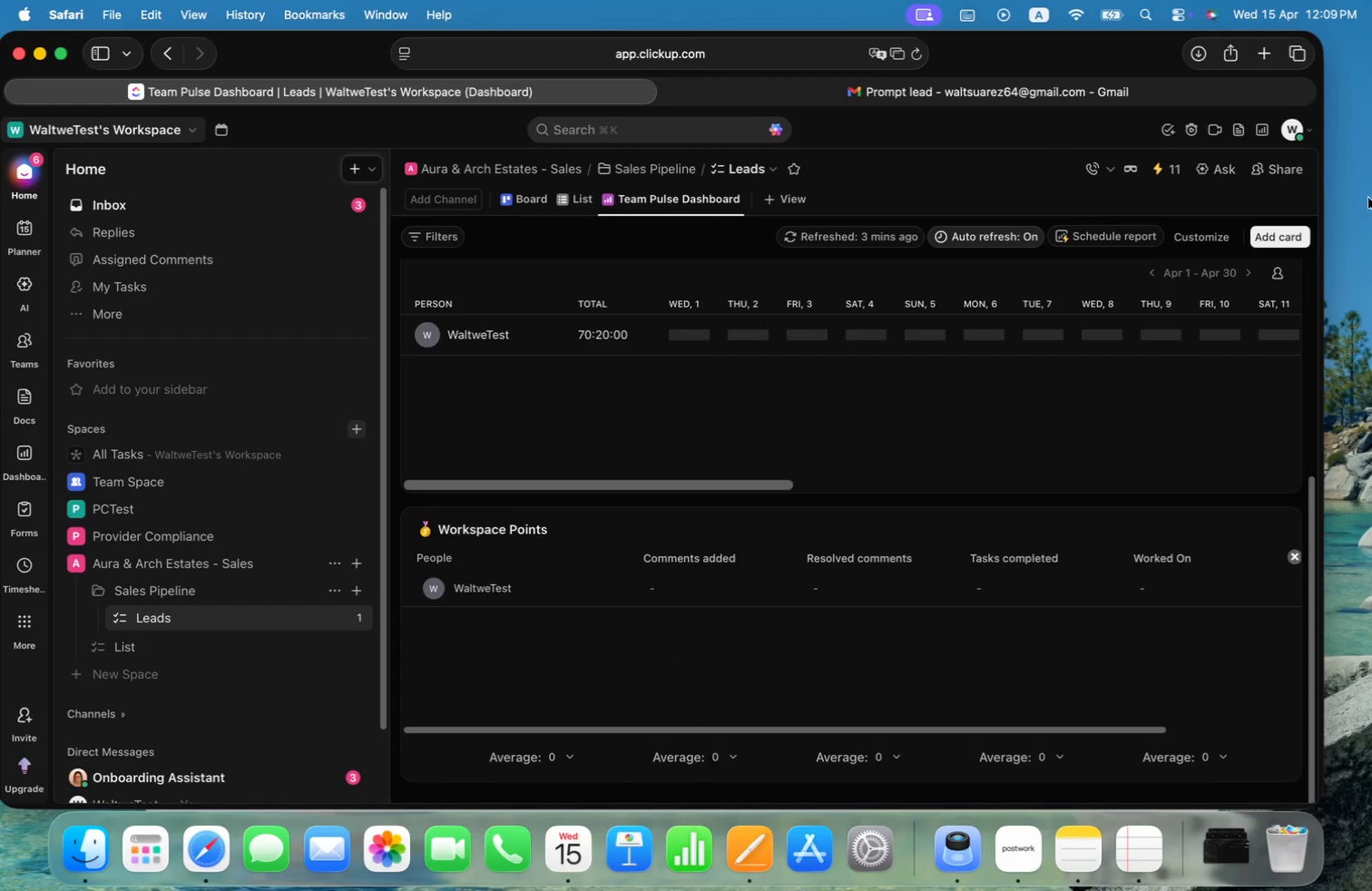 
left_click([1285, 240])
 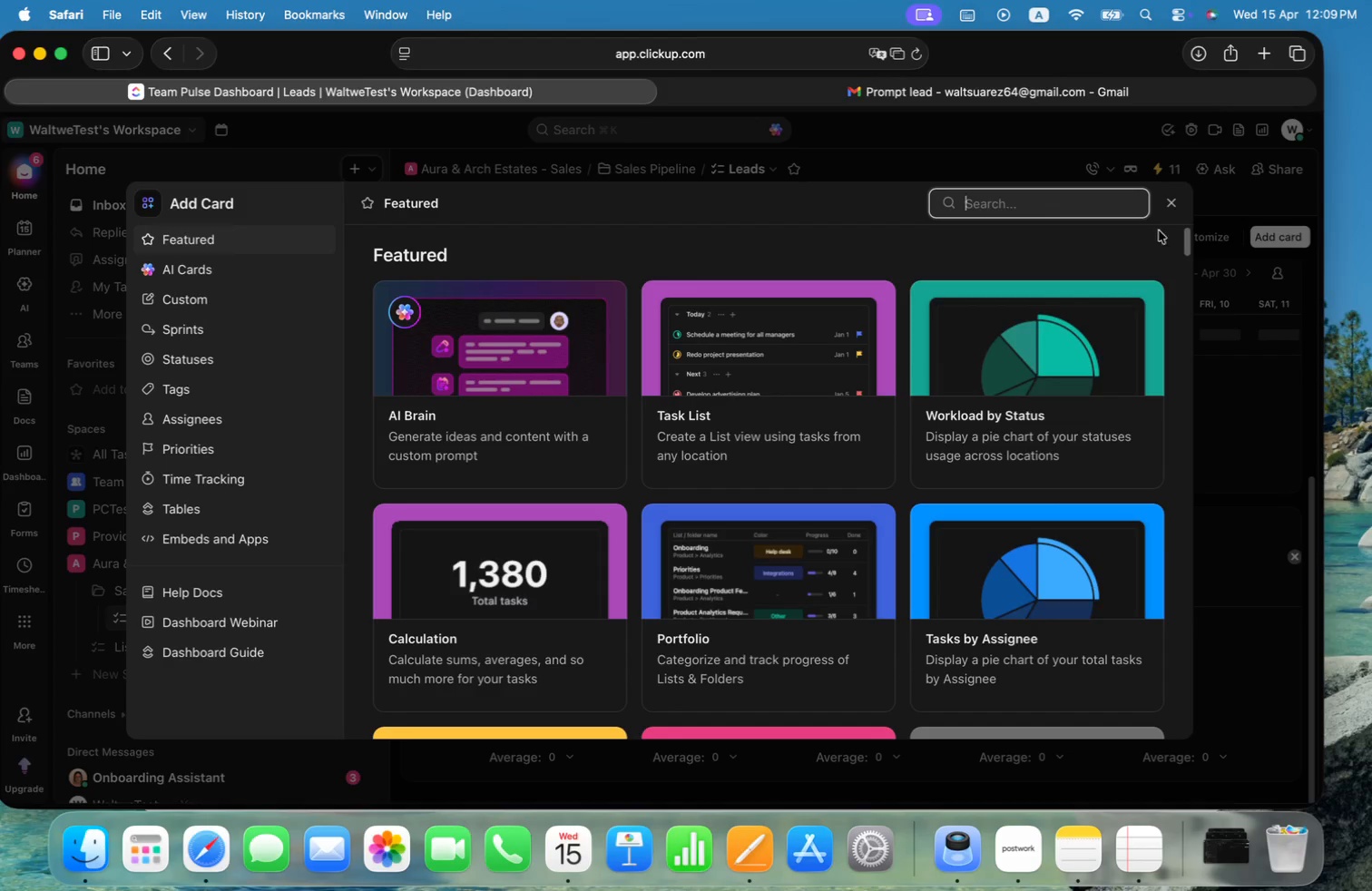 
left_click([1171, 204])
 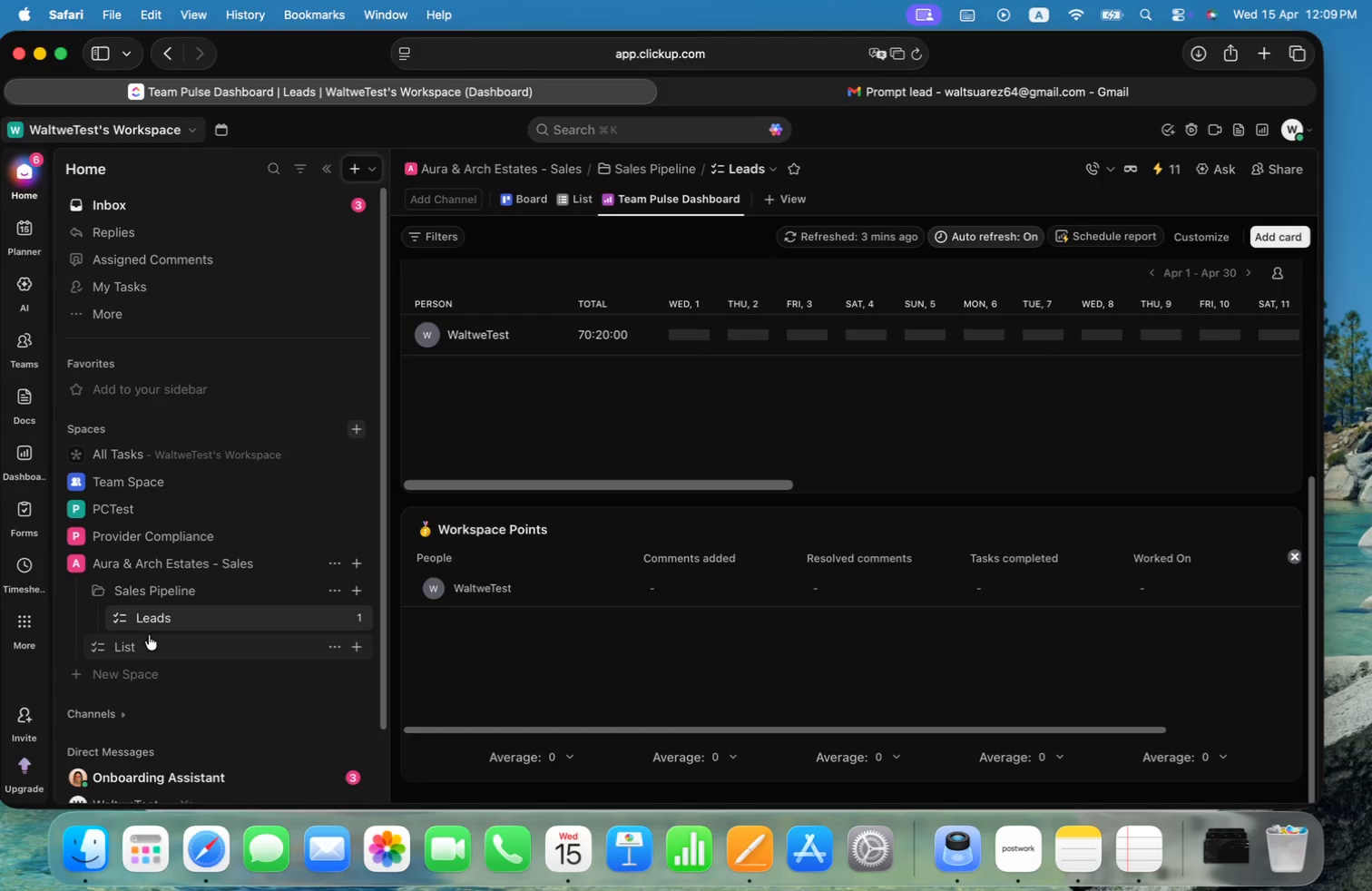 
left_click([149, 621])
 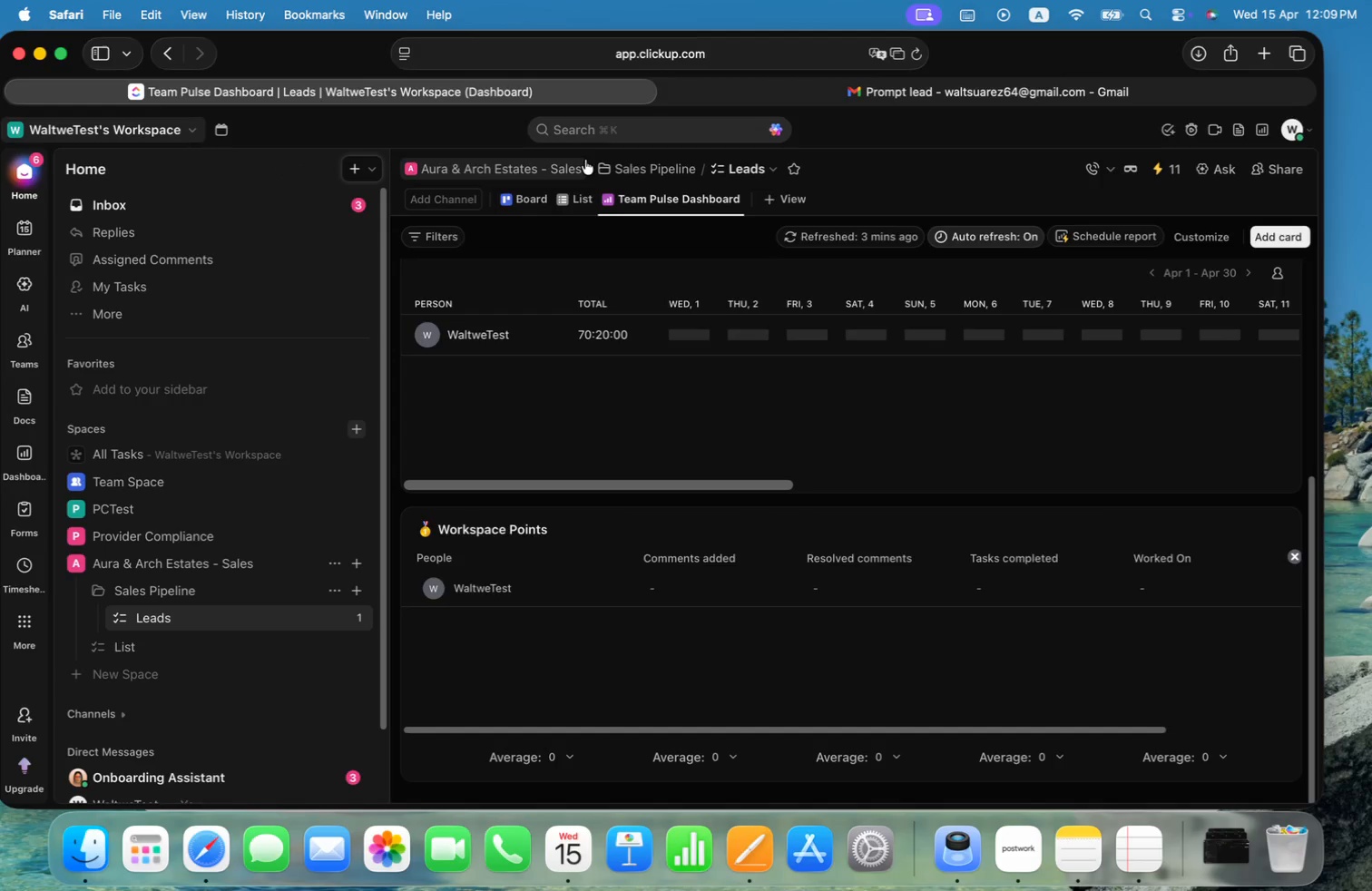 
left_click([584, 194])
 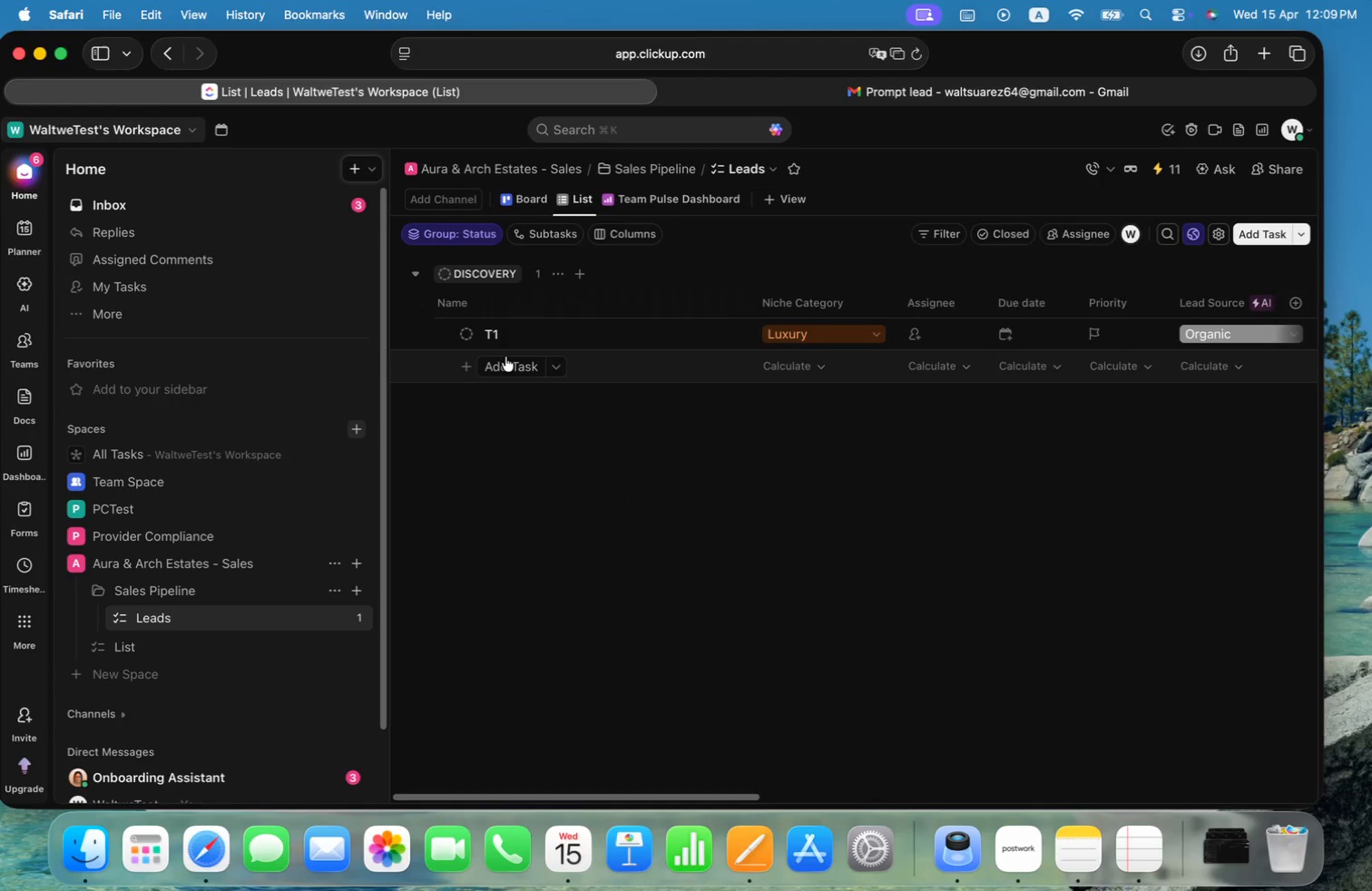 
left_click([507, 363])
 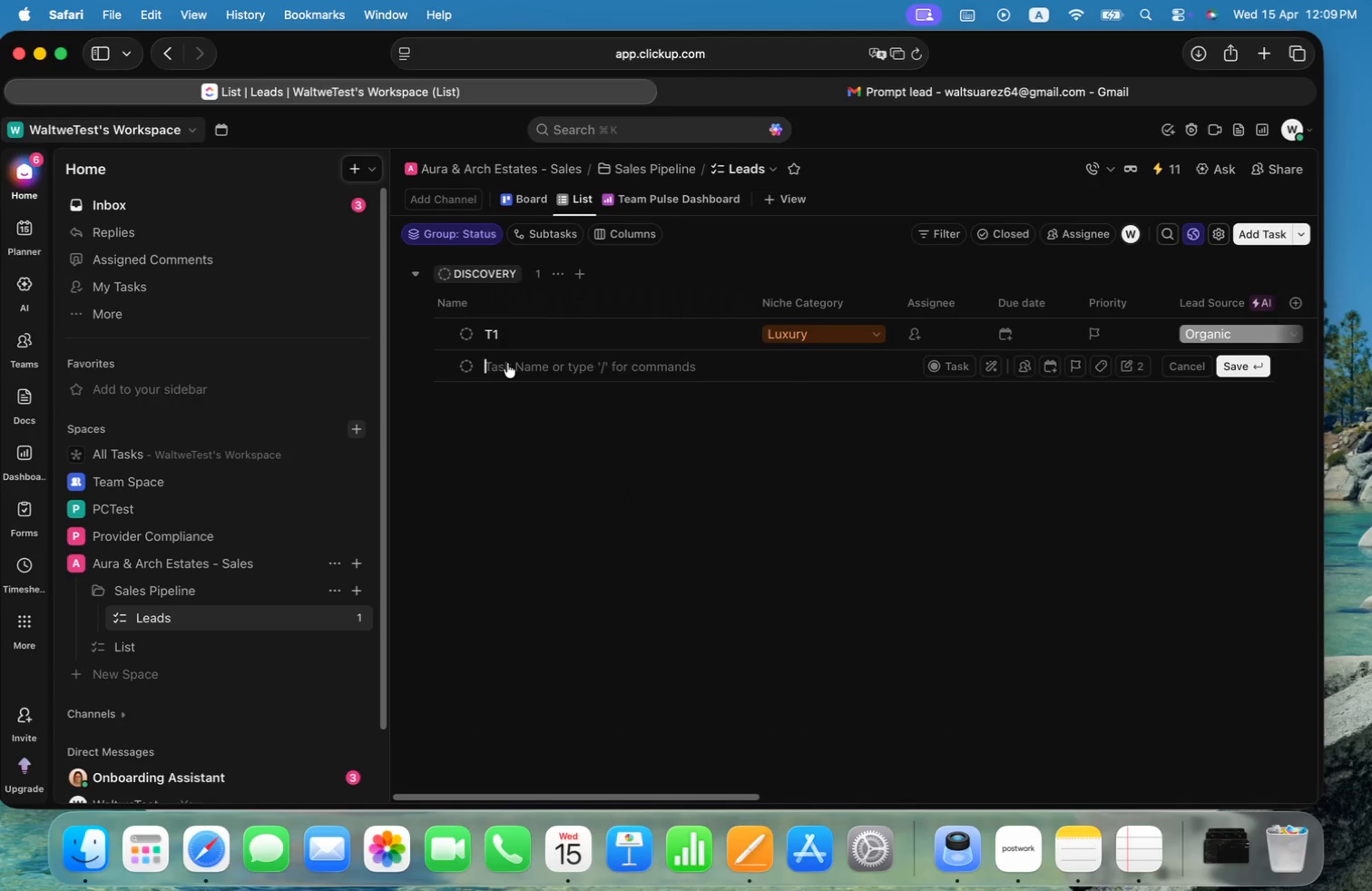 
type(T2)
 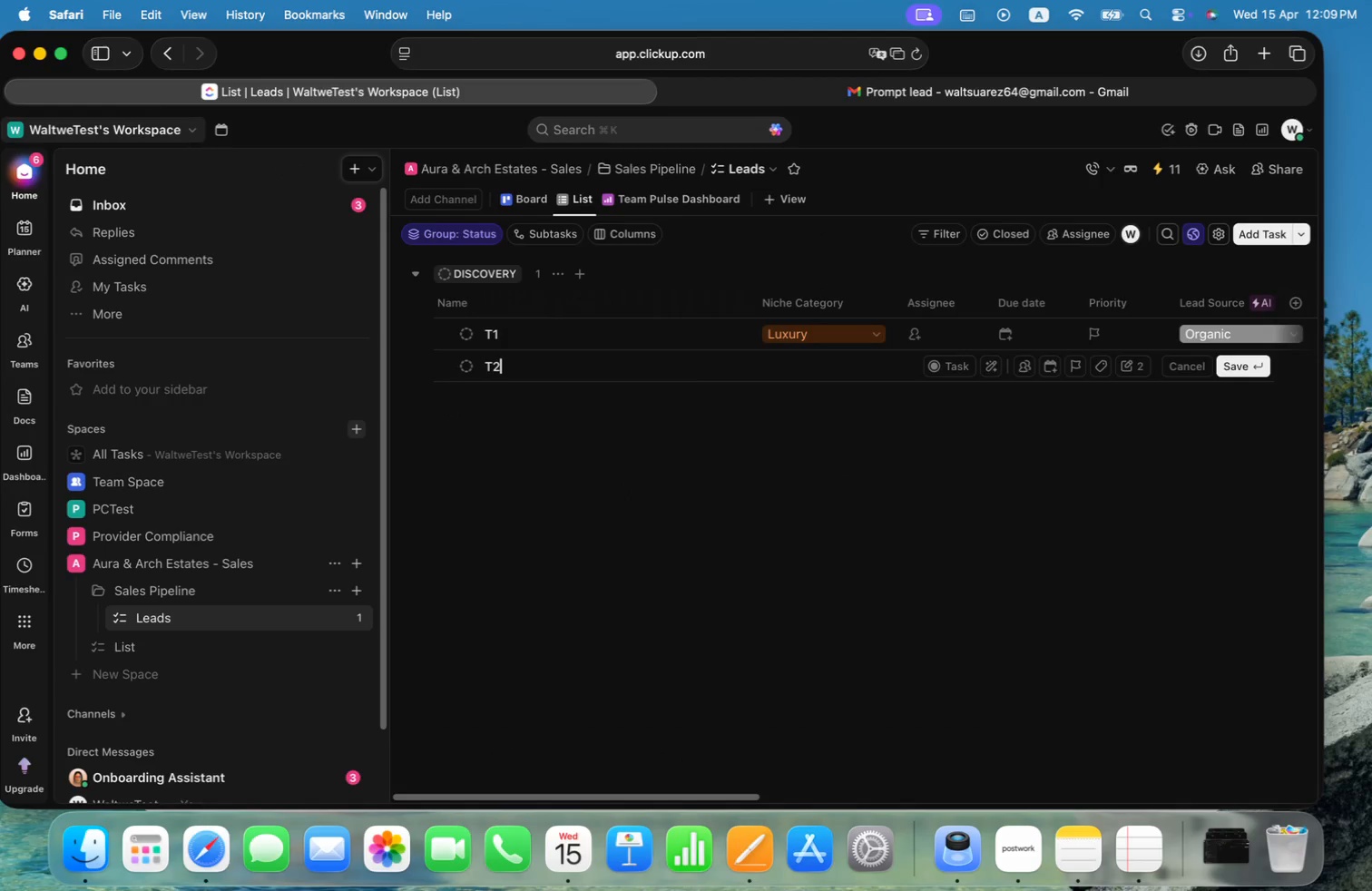 
key(Enter)
 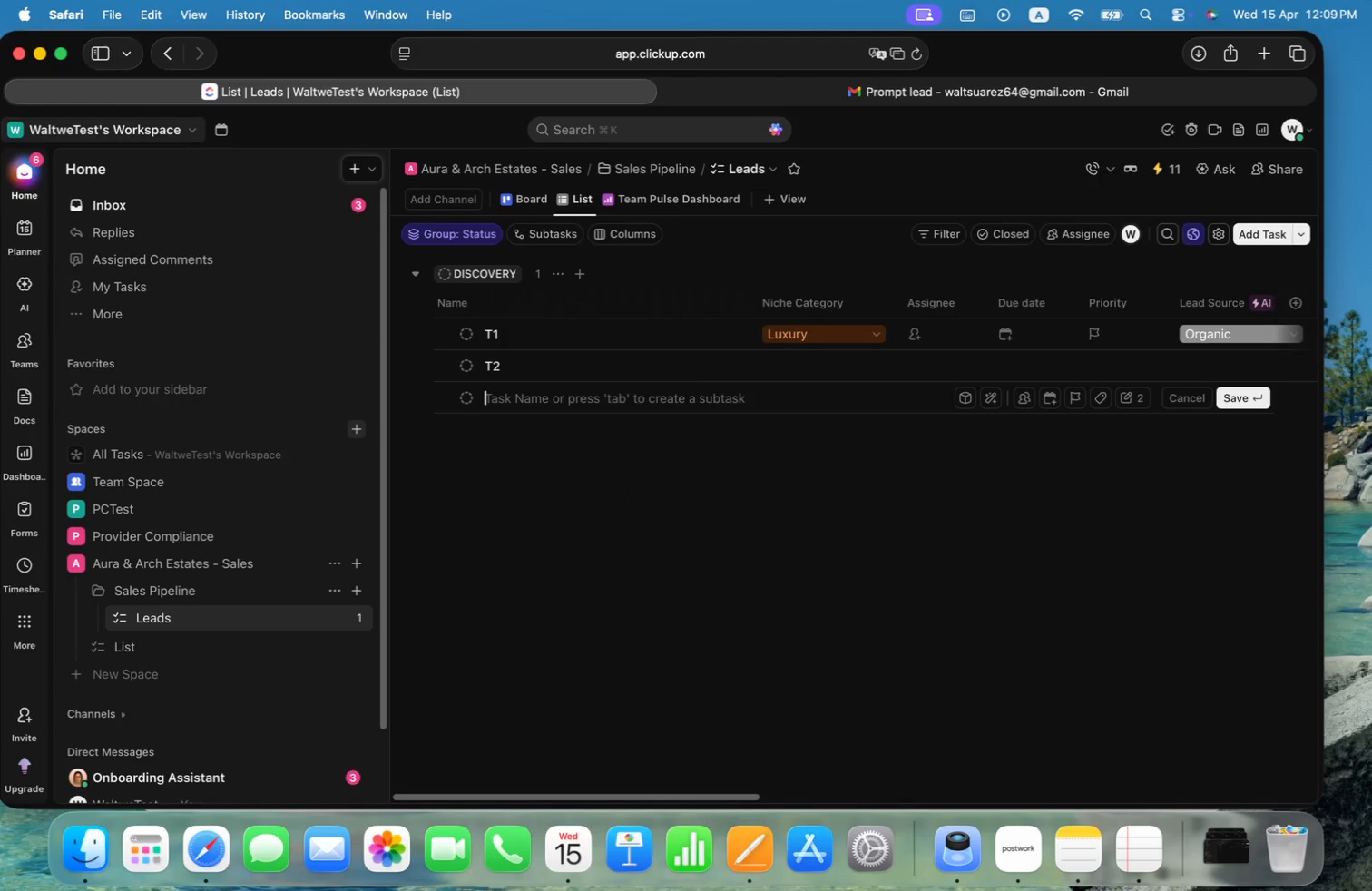 
type(T3)
 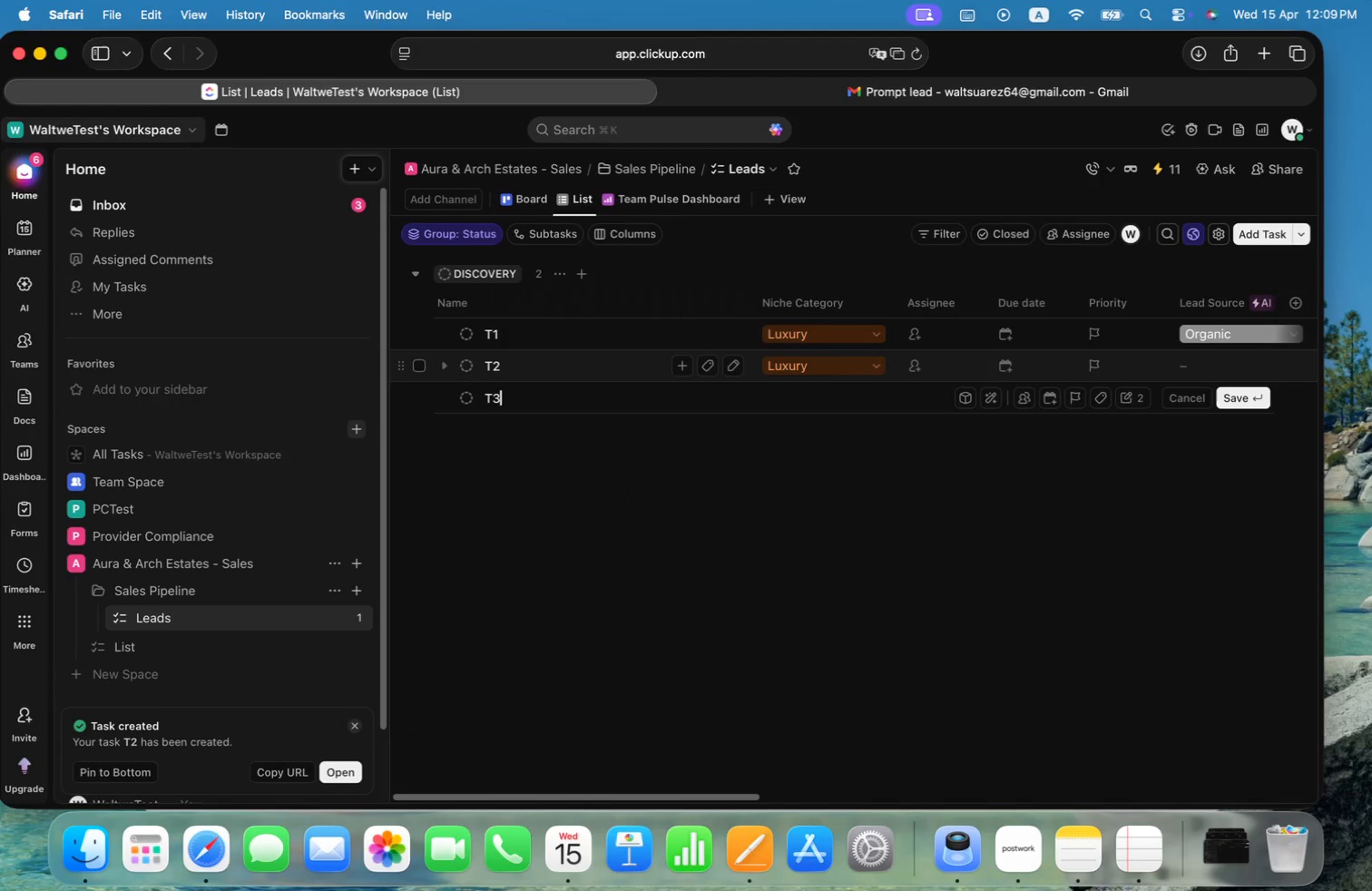 
key(Enter)
 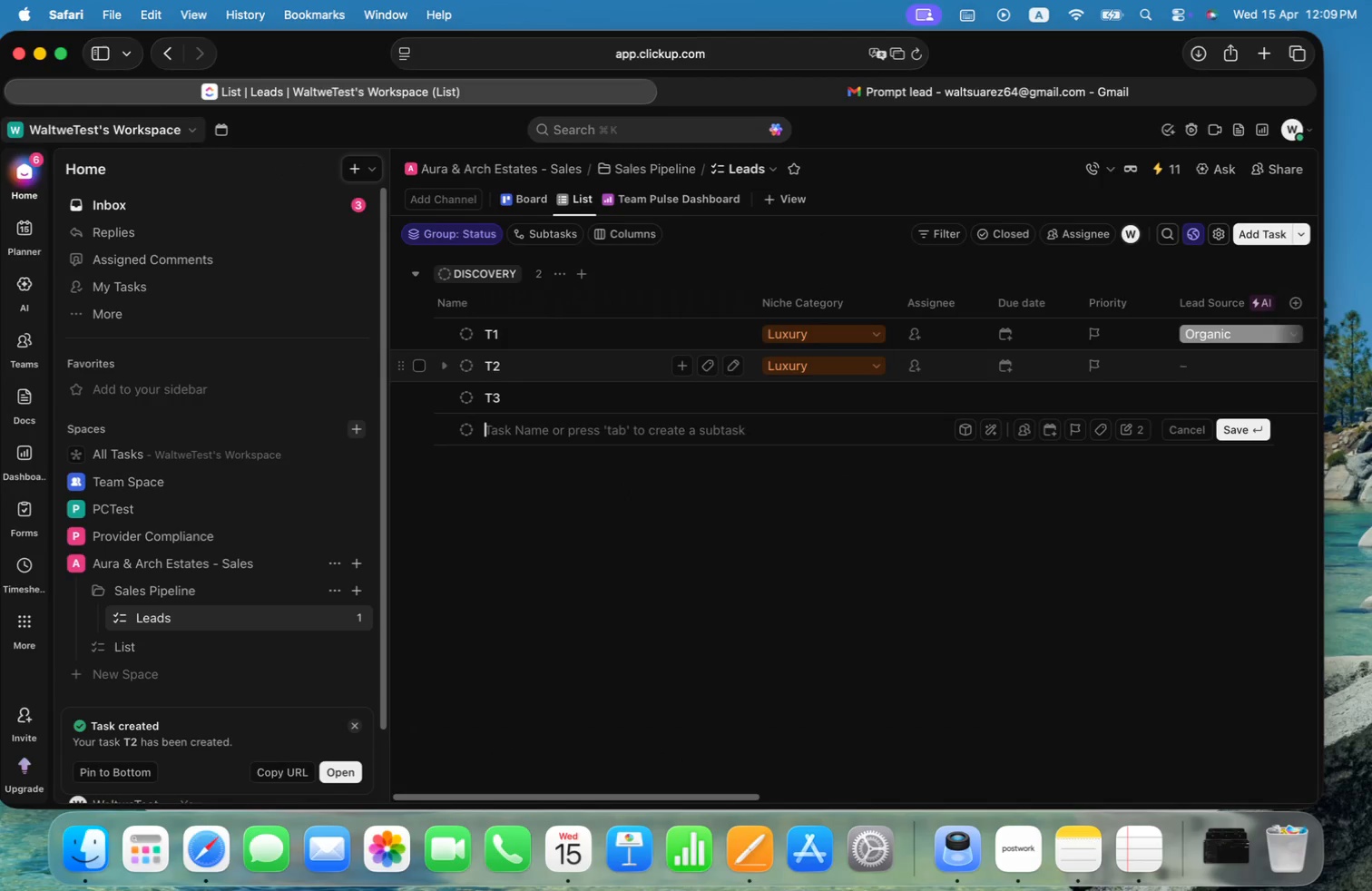 
type(T4)
 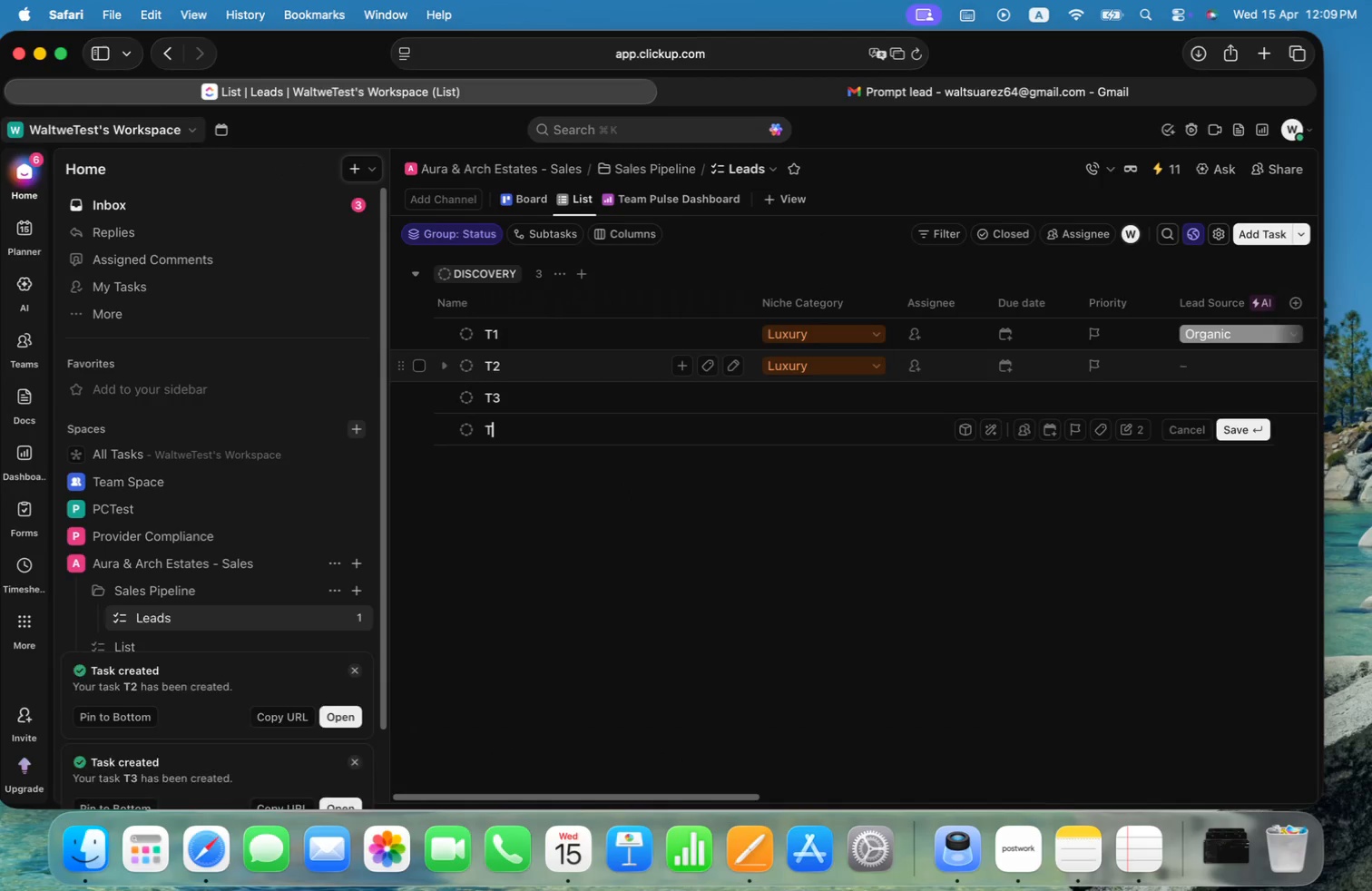 
key(Enter)
 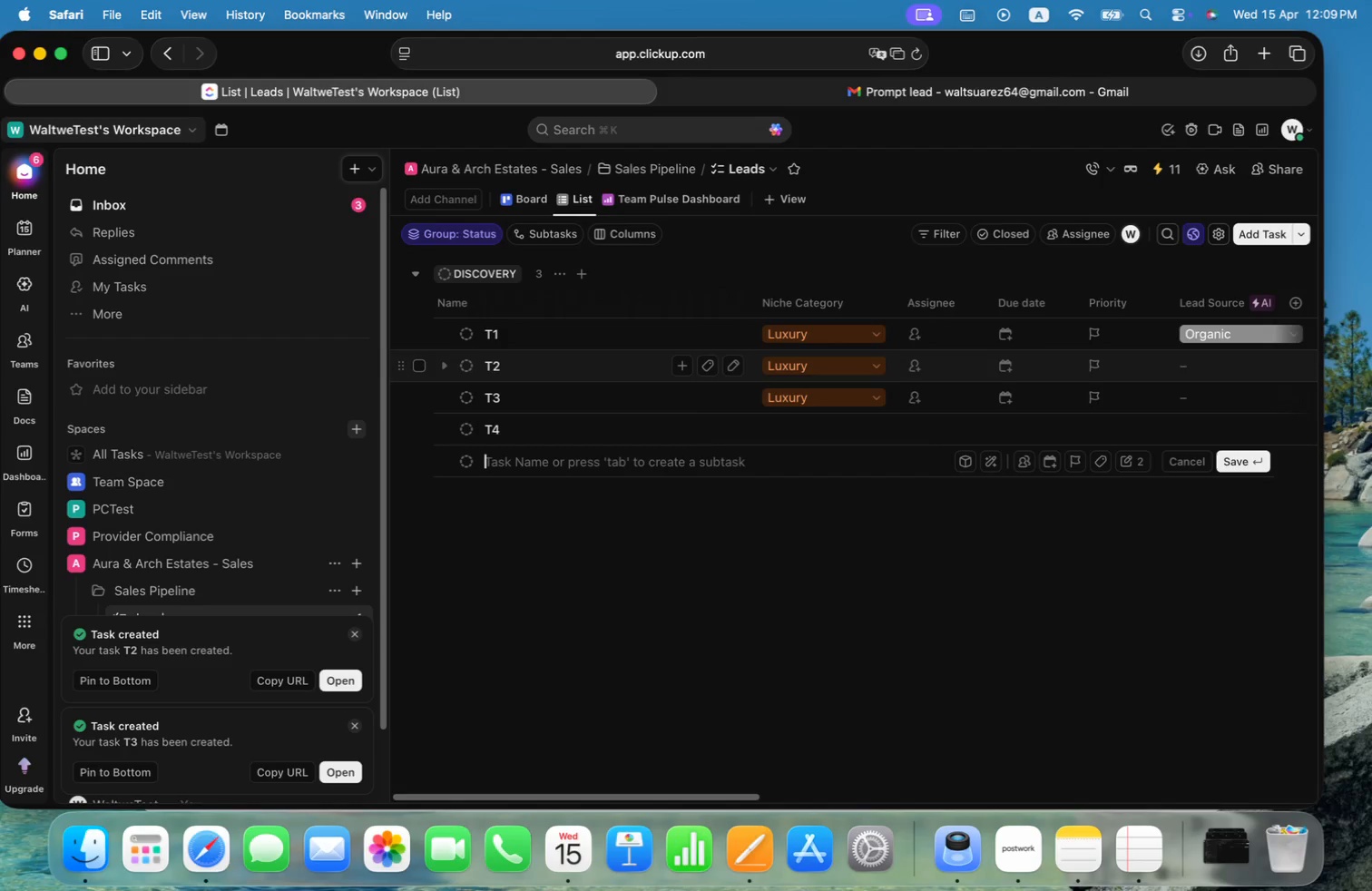 
hold_key(key=ShiftLeft, duration=0.56)
 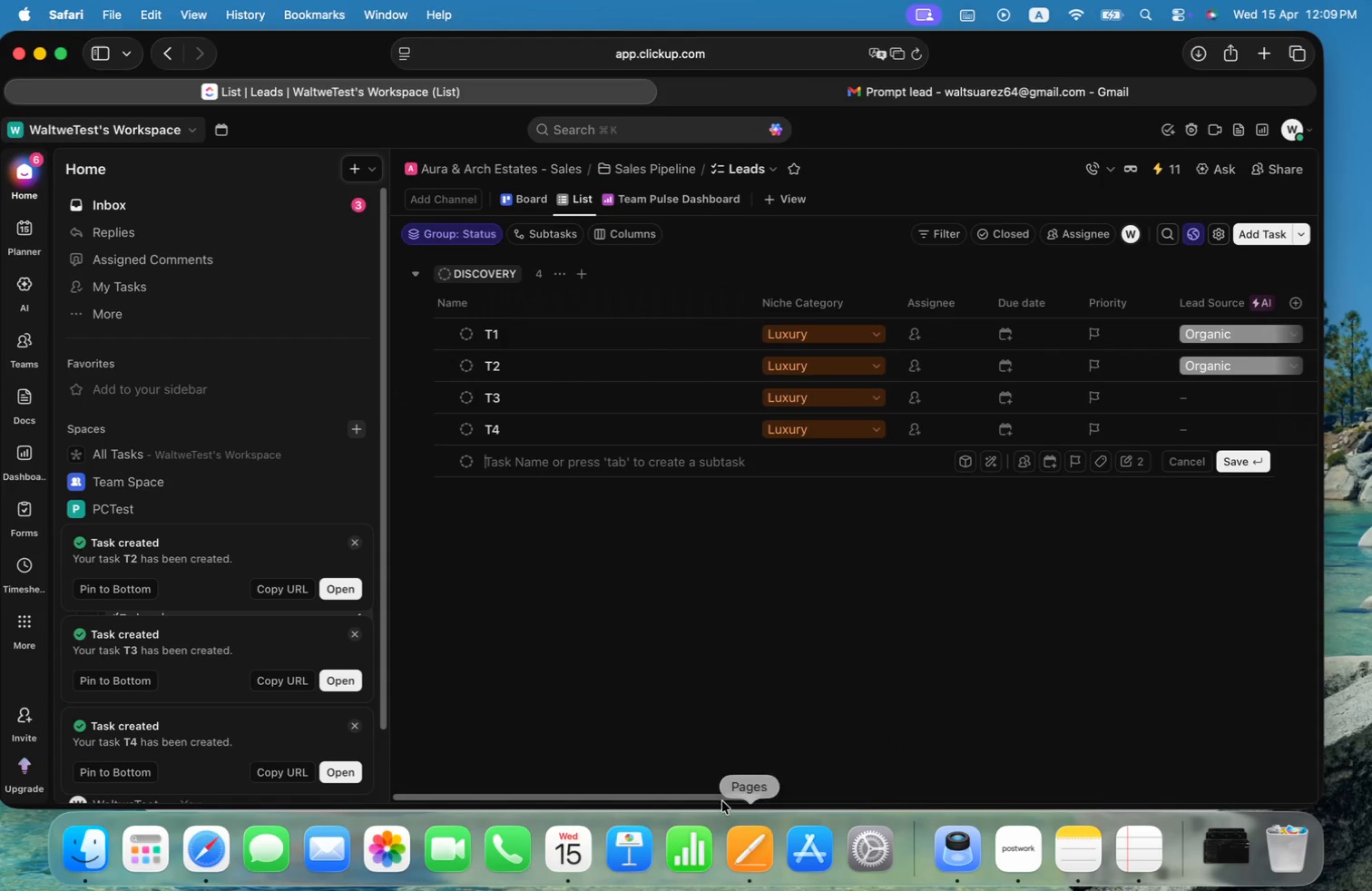 
wait(5.09)
 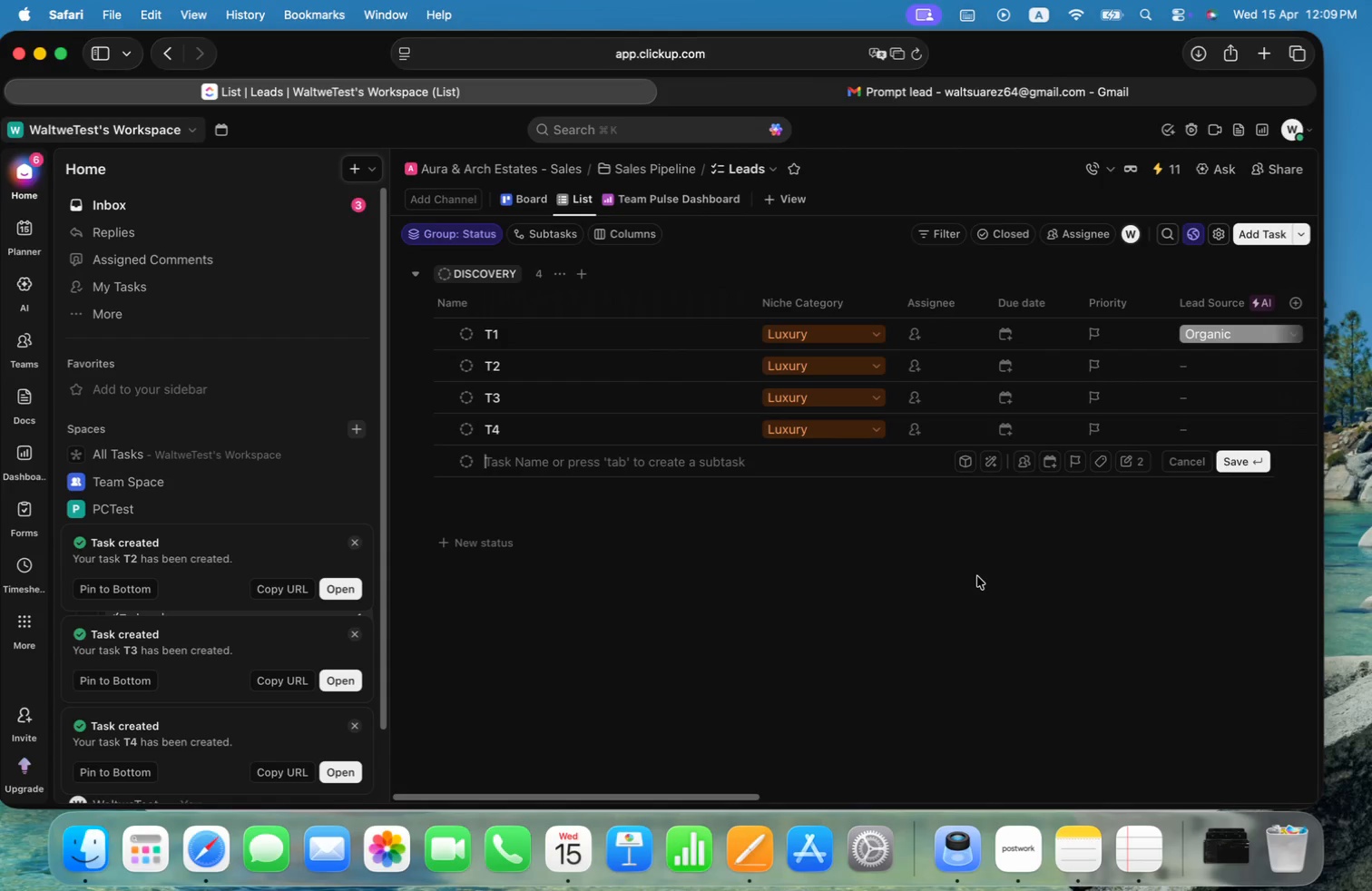 
left_click([1298, 303])
 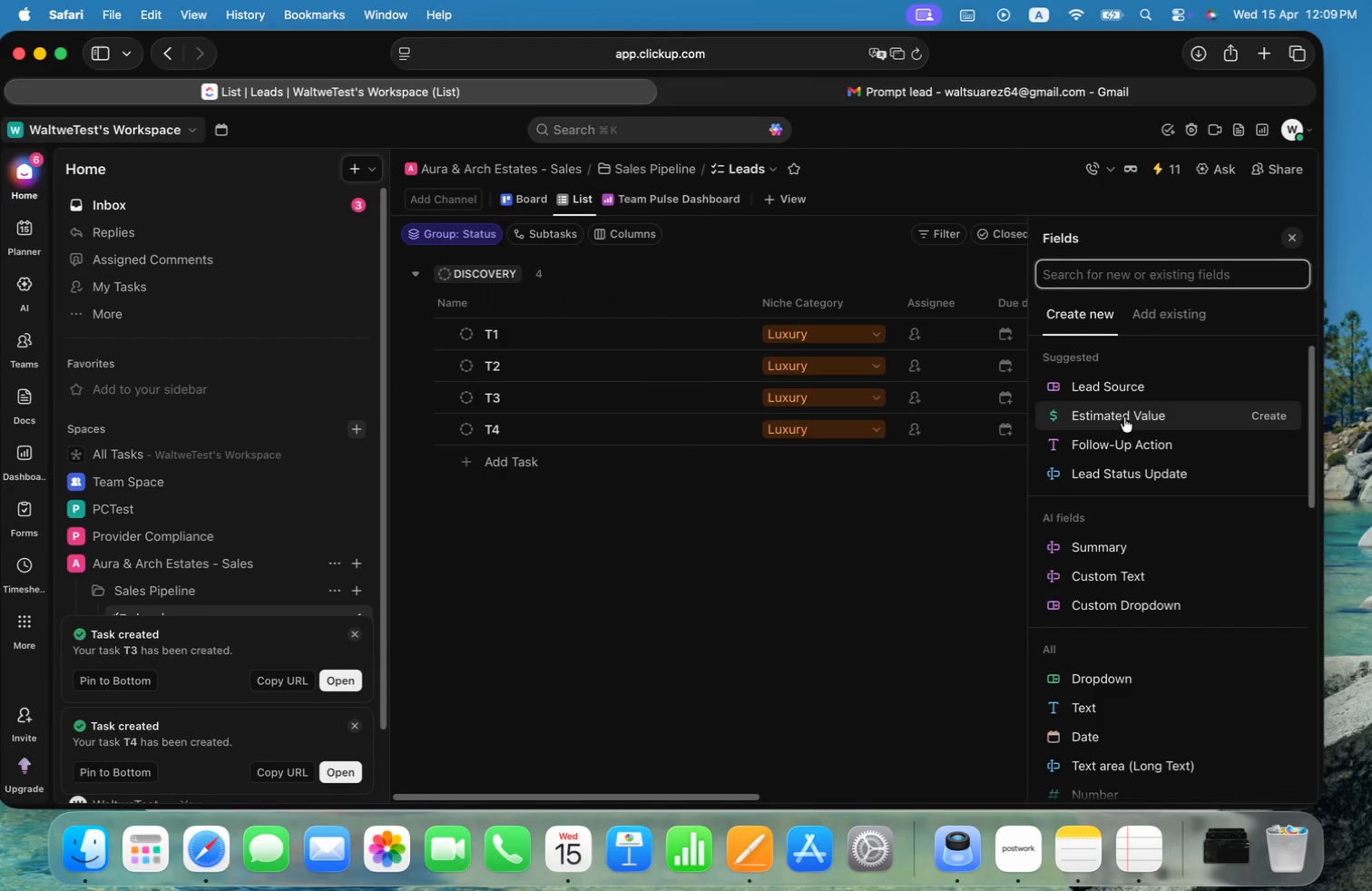 
left_click([1201, 317])
 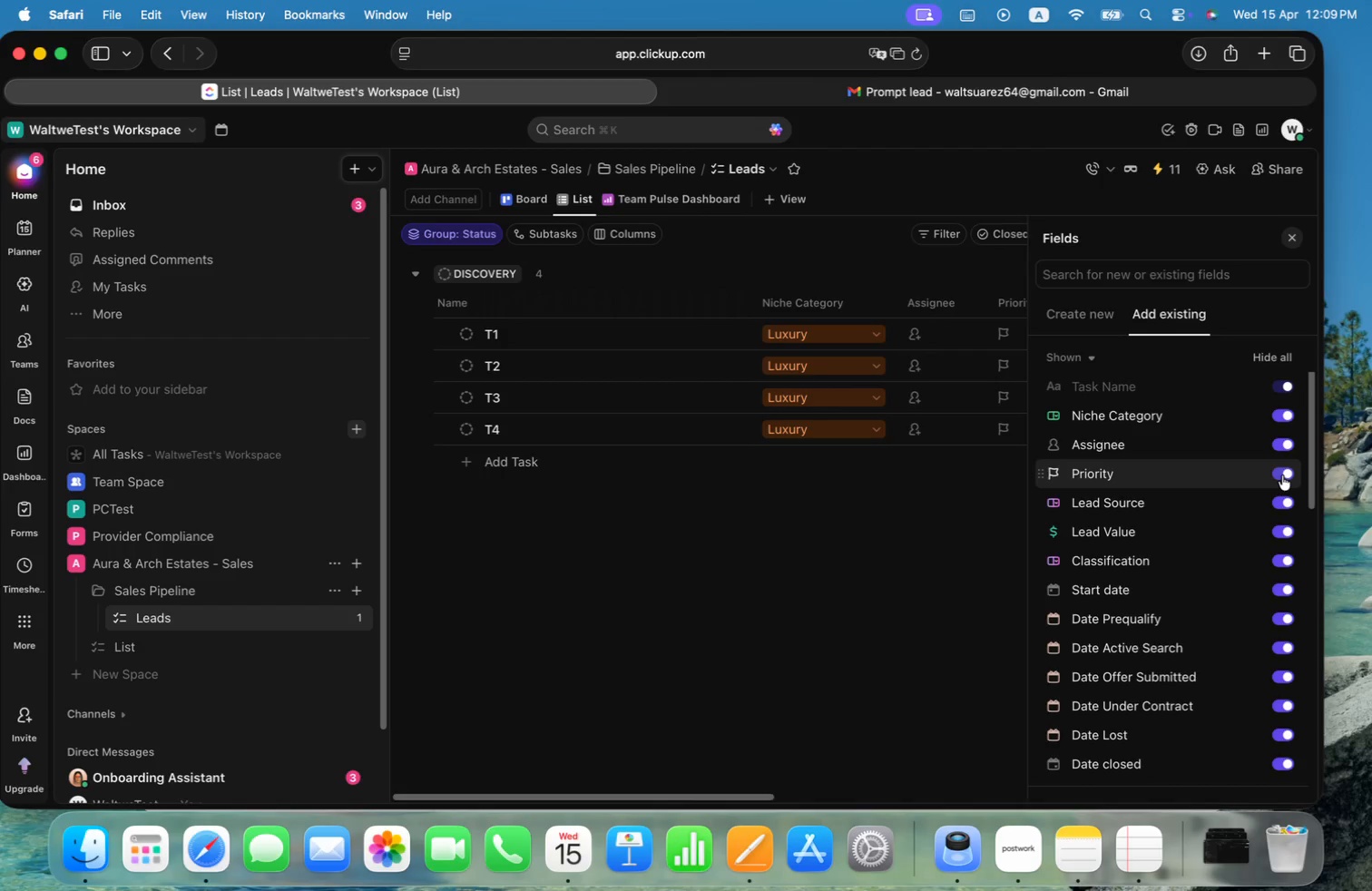 
scroll: coordinate [1185, 455], scroll_direction: down, amount: 4.0
 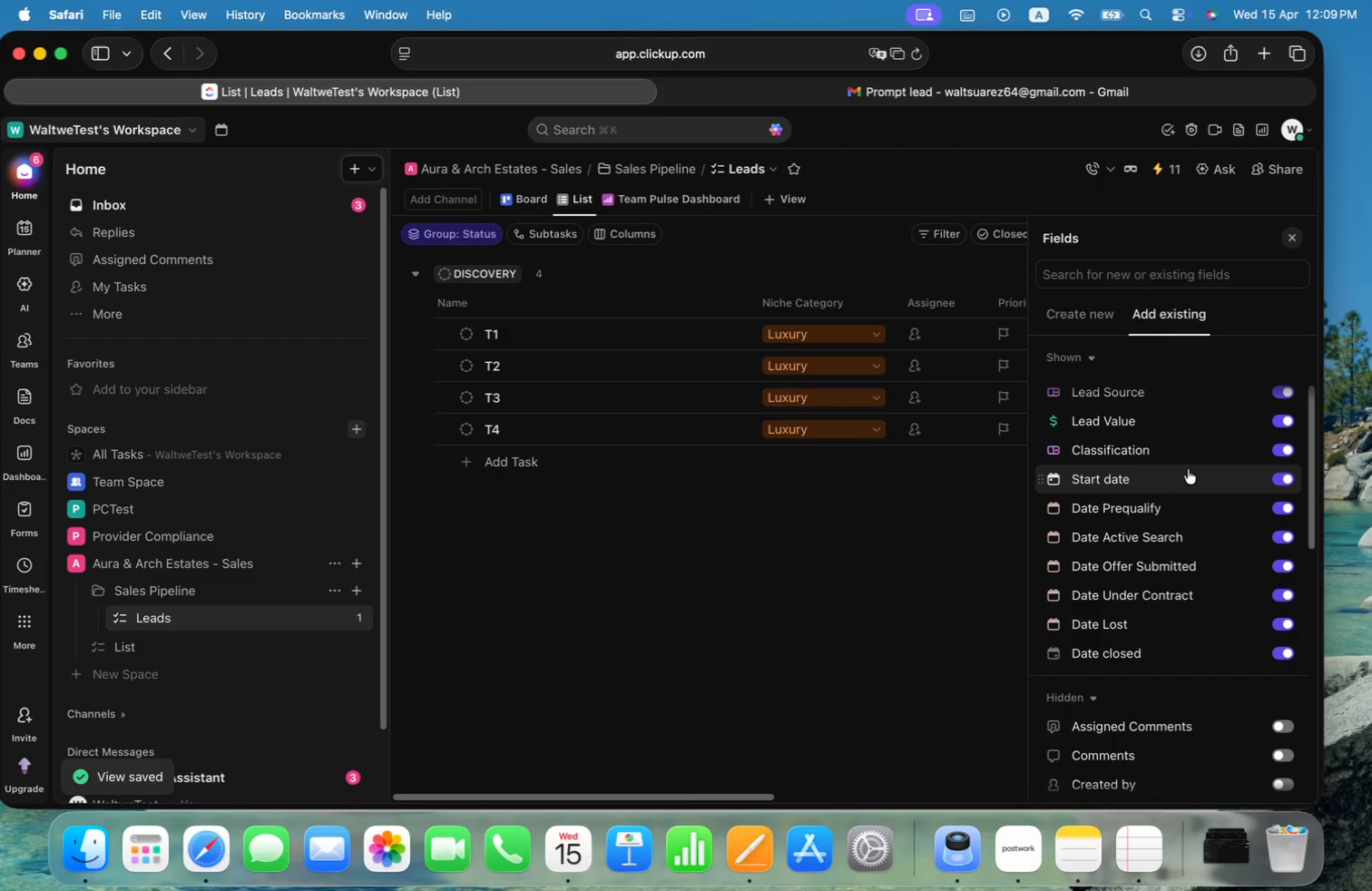 
scroll: coordinate [1188, 469], scroll_direction: up, amount: 7.0
 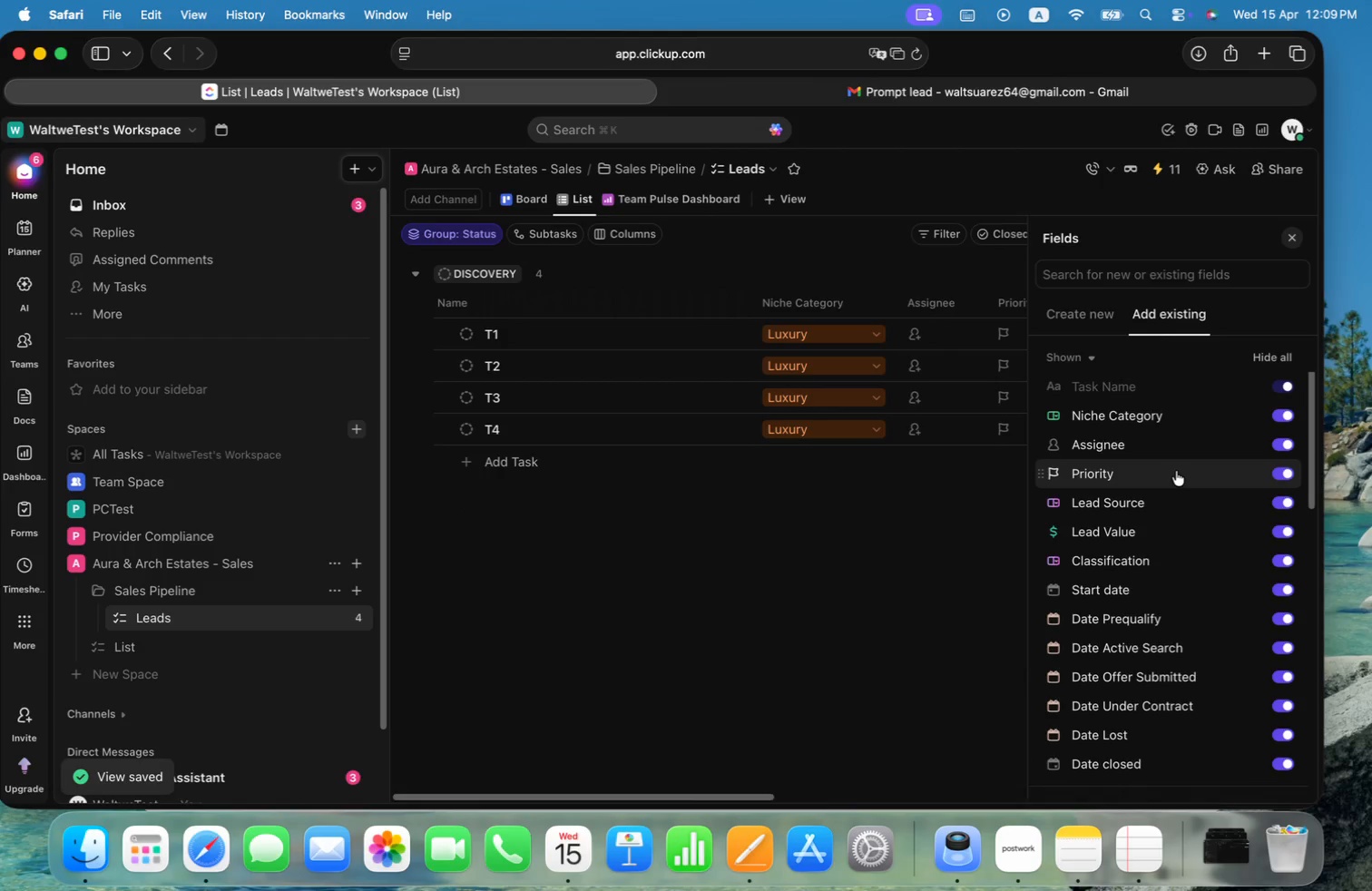 
left_click_drag(start_coordinate=[1041, 466], to_coordinate=[1042, 581])
 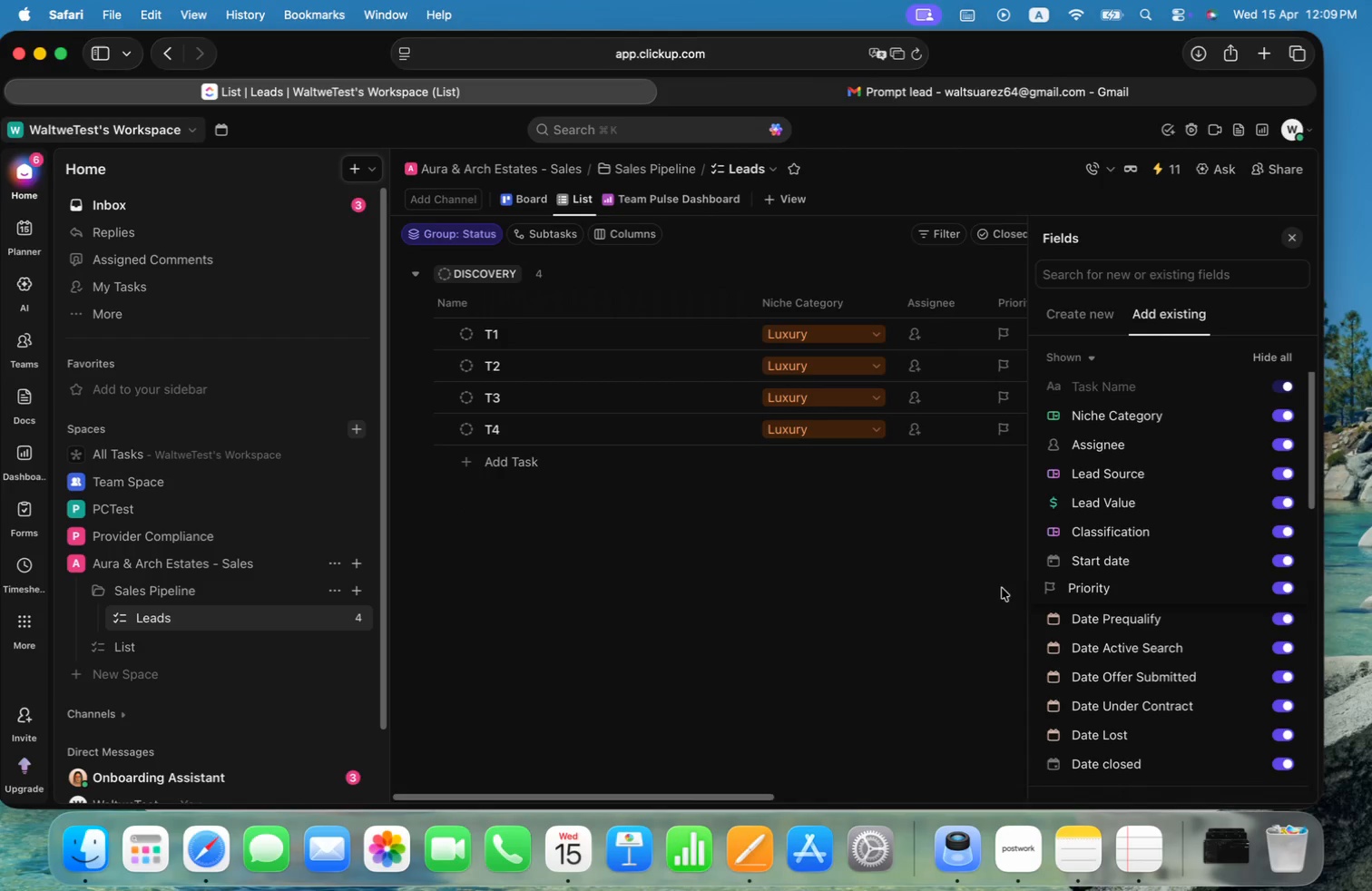 
left_click([841, 589])
 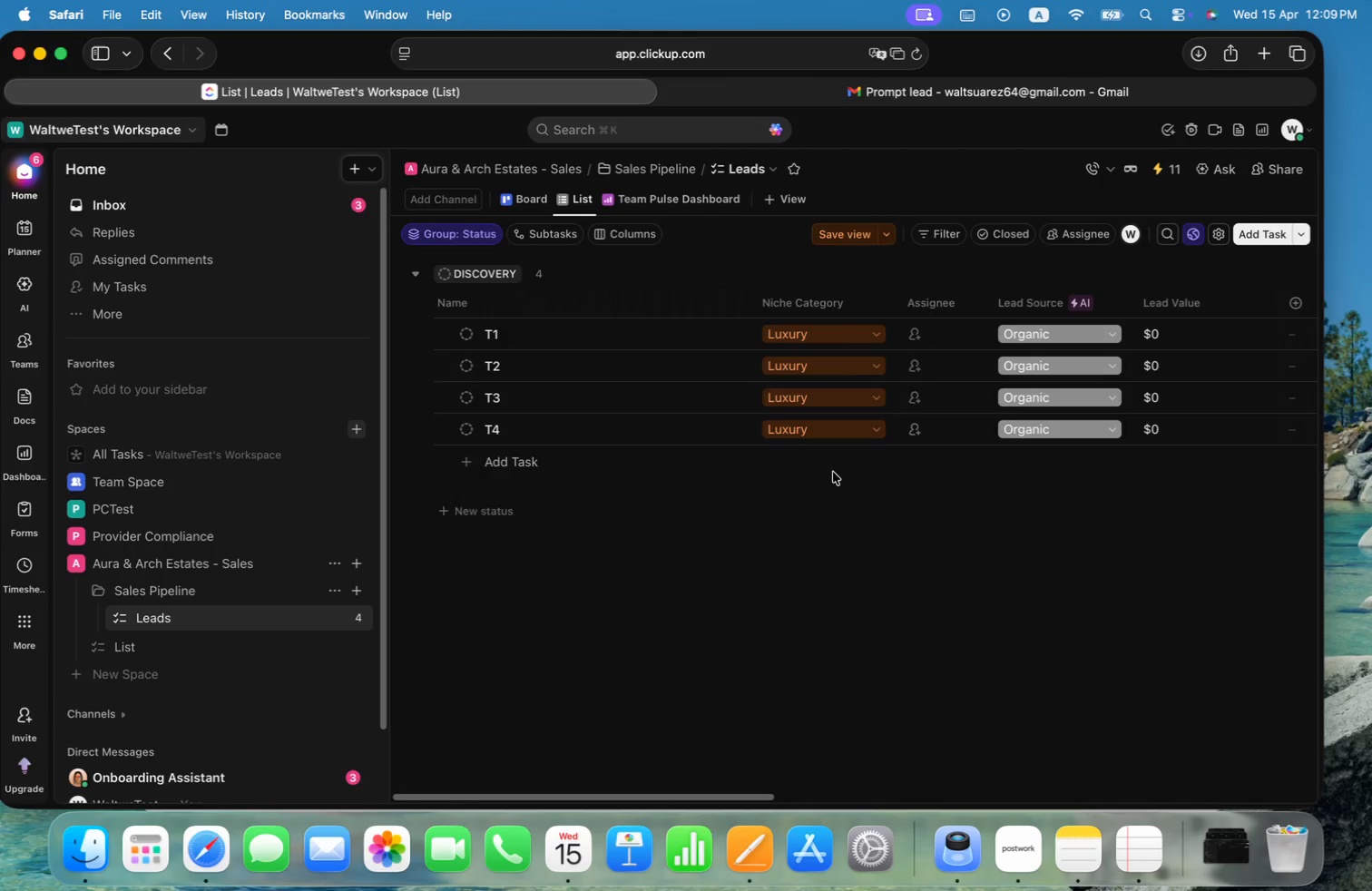 
left_click_drag(start_coordinate=[750, 302], to_coordinate=[640, 302])
 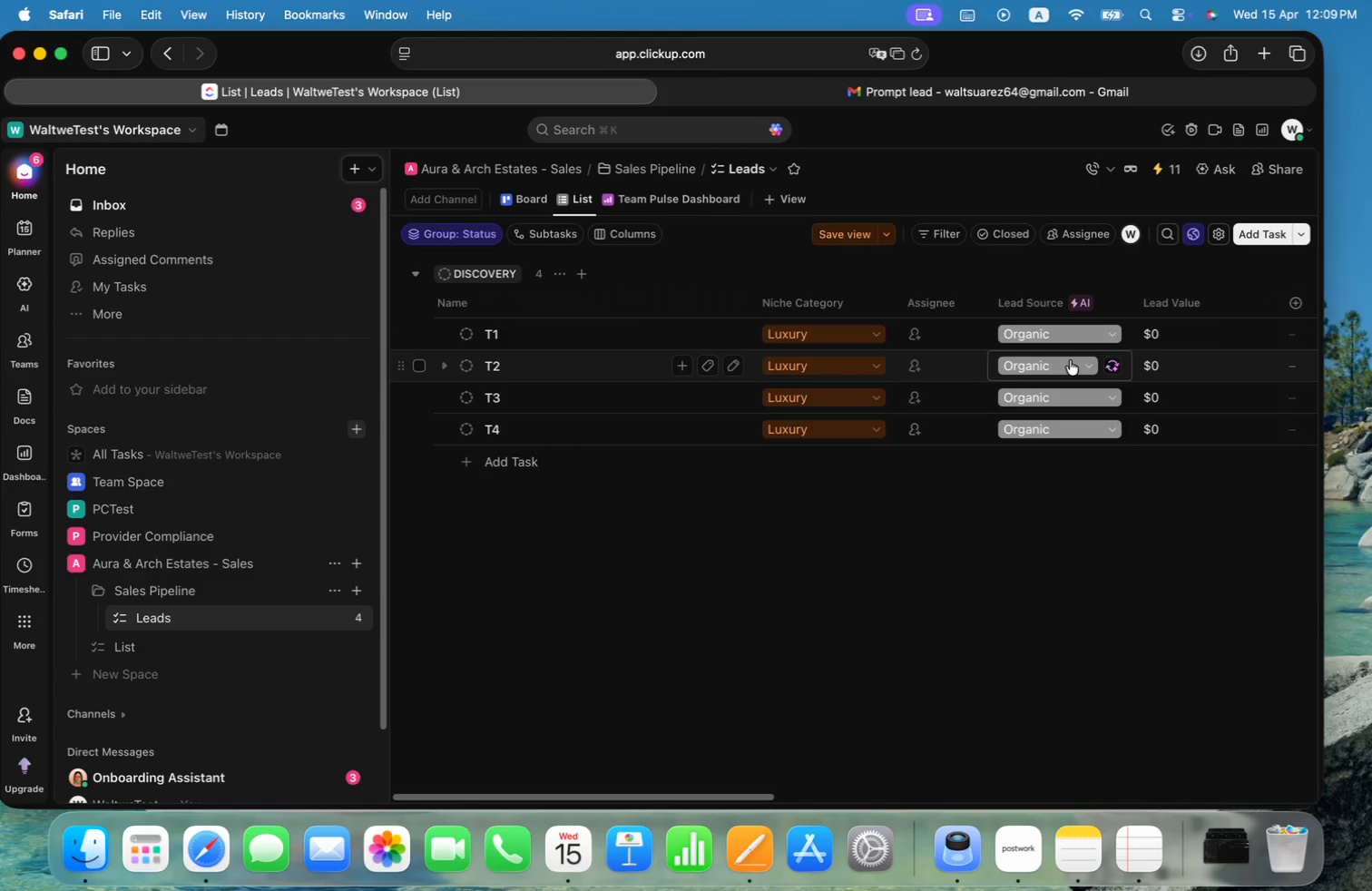 
left_click([877, 358])
 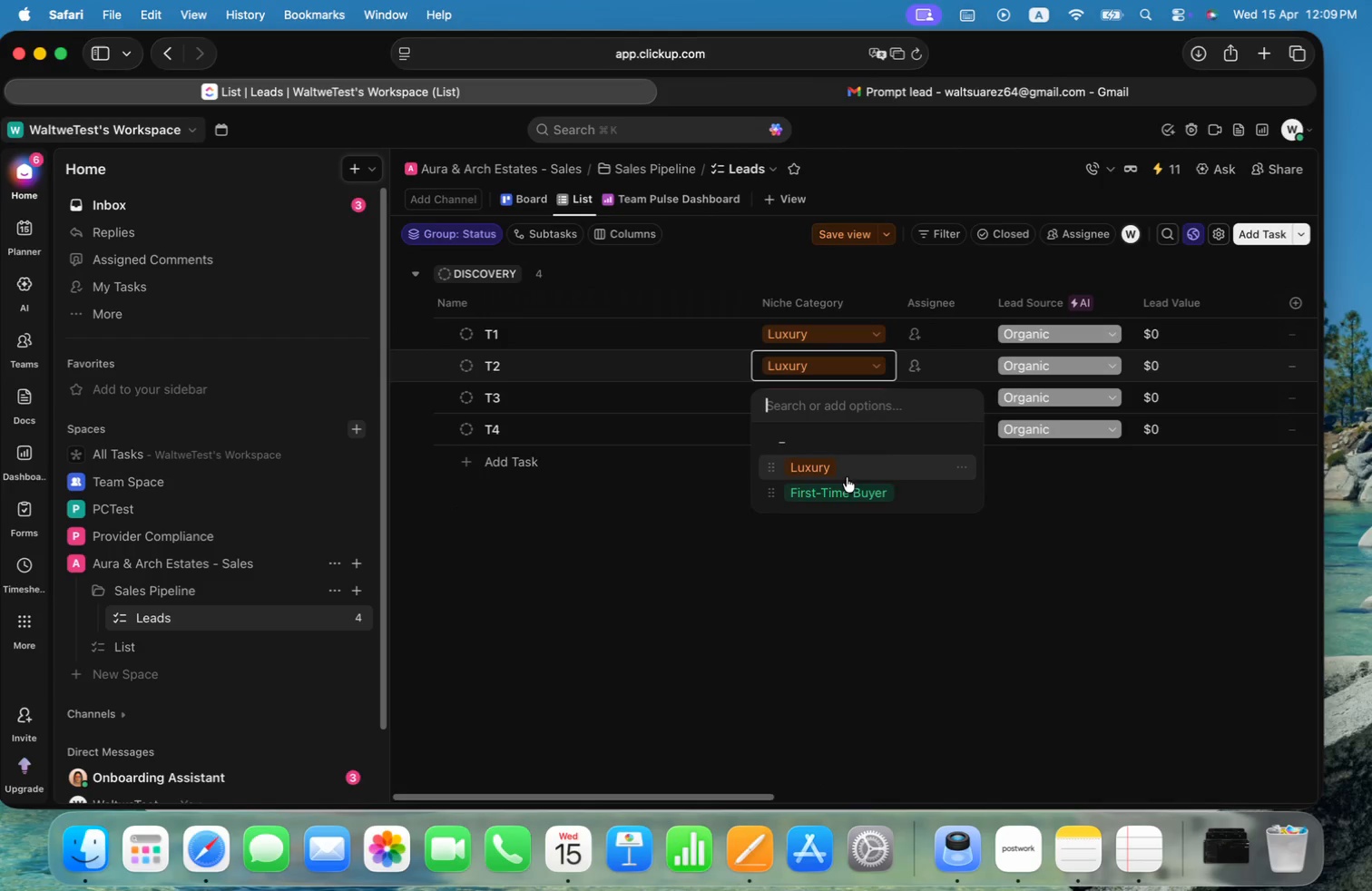 
left_click([844, 493])
 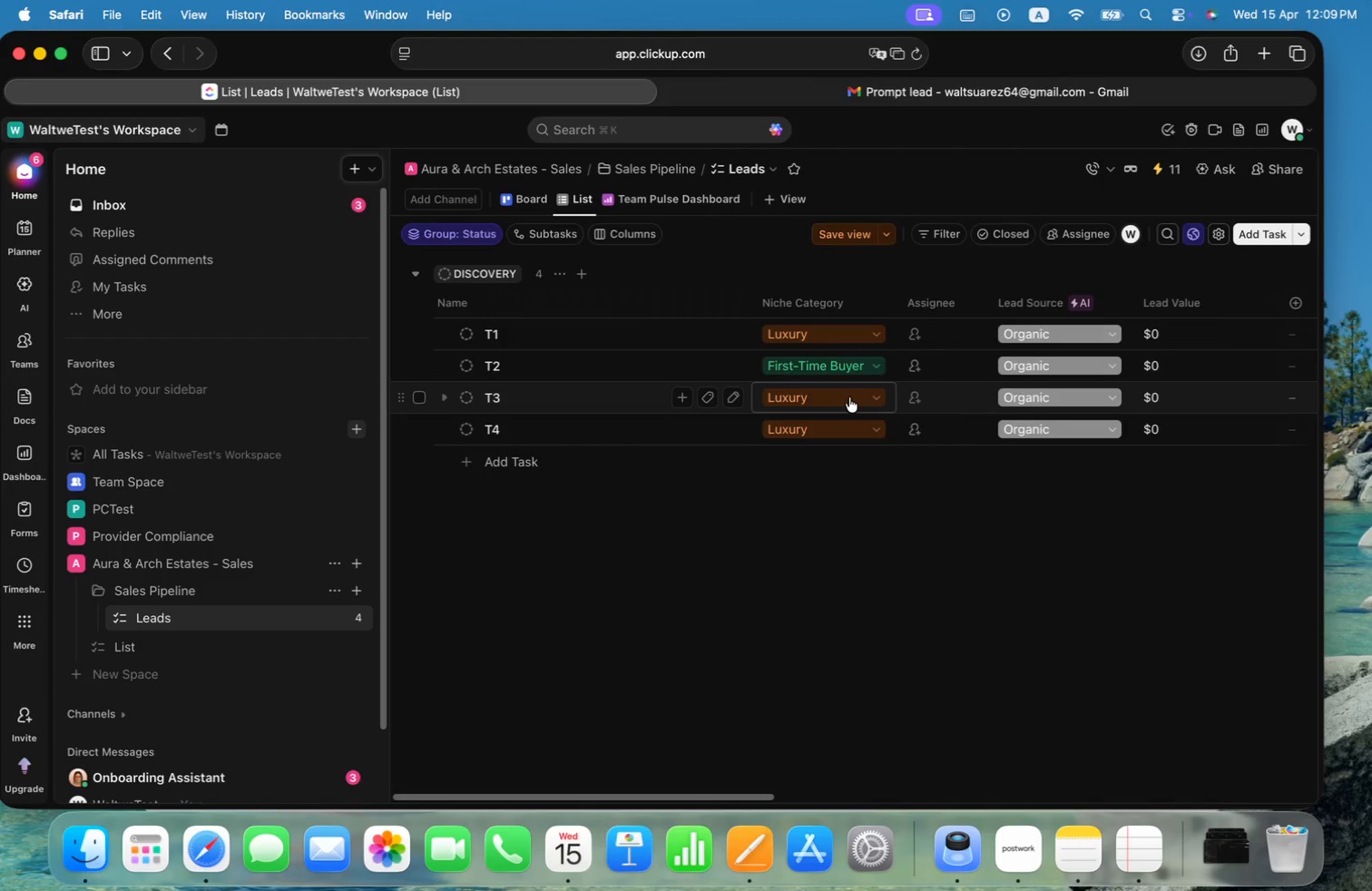 
left_click([849, 397])
 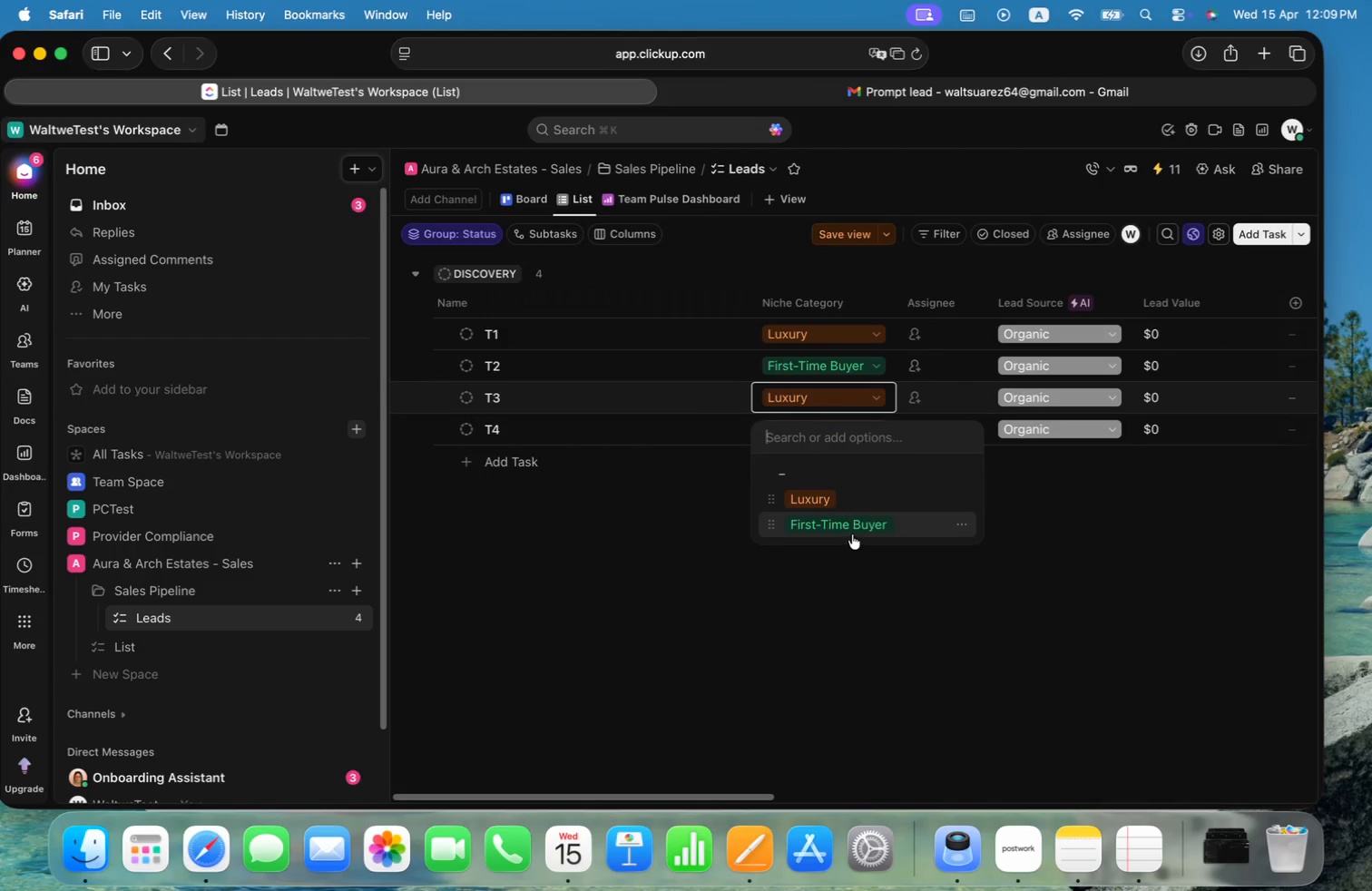 
left_click([852, 534])
 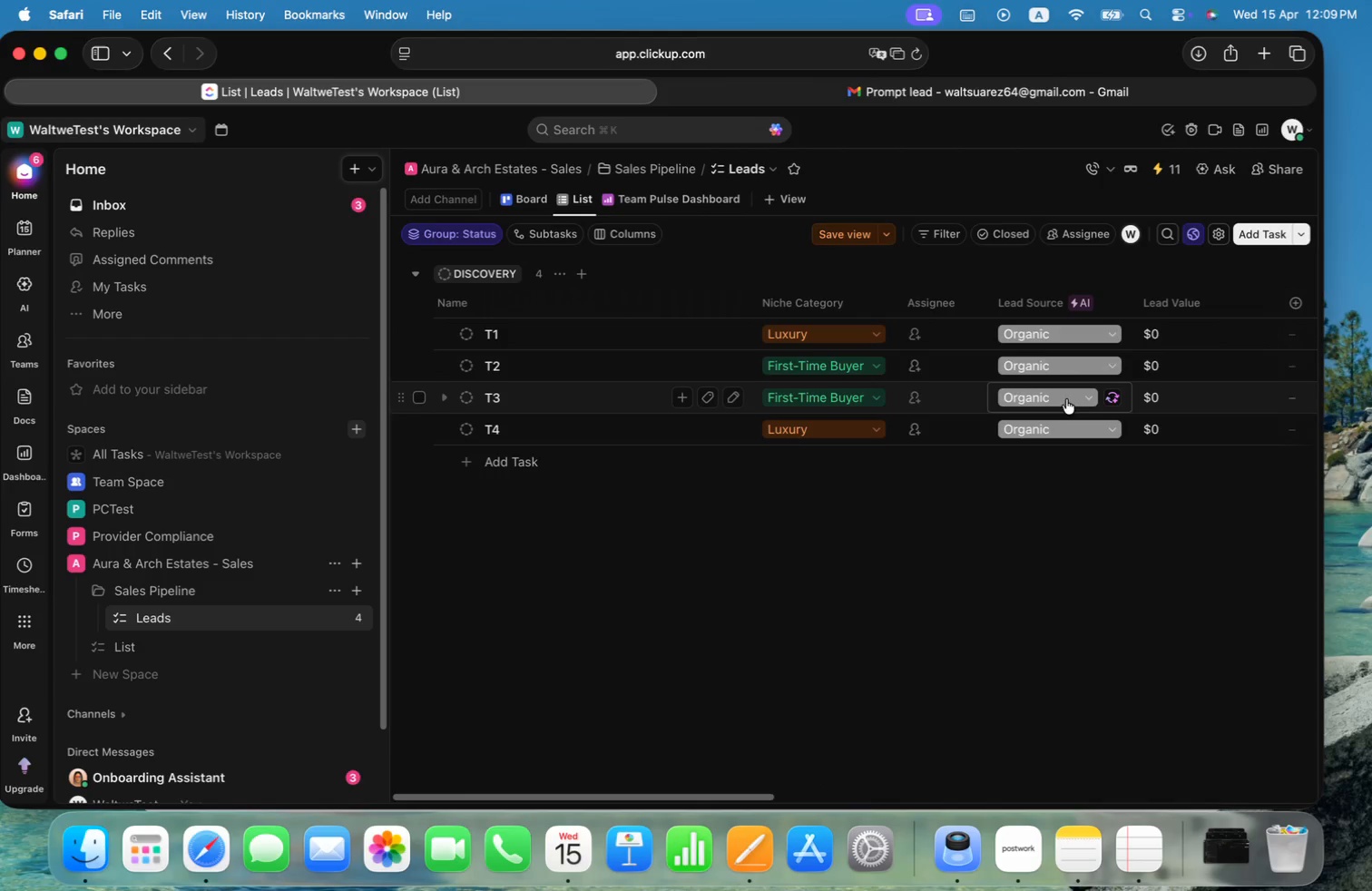 
left_click([1069, 370])
 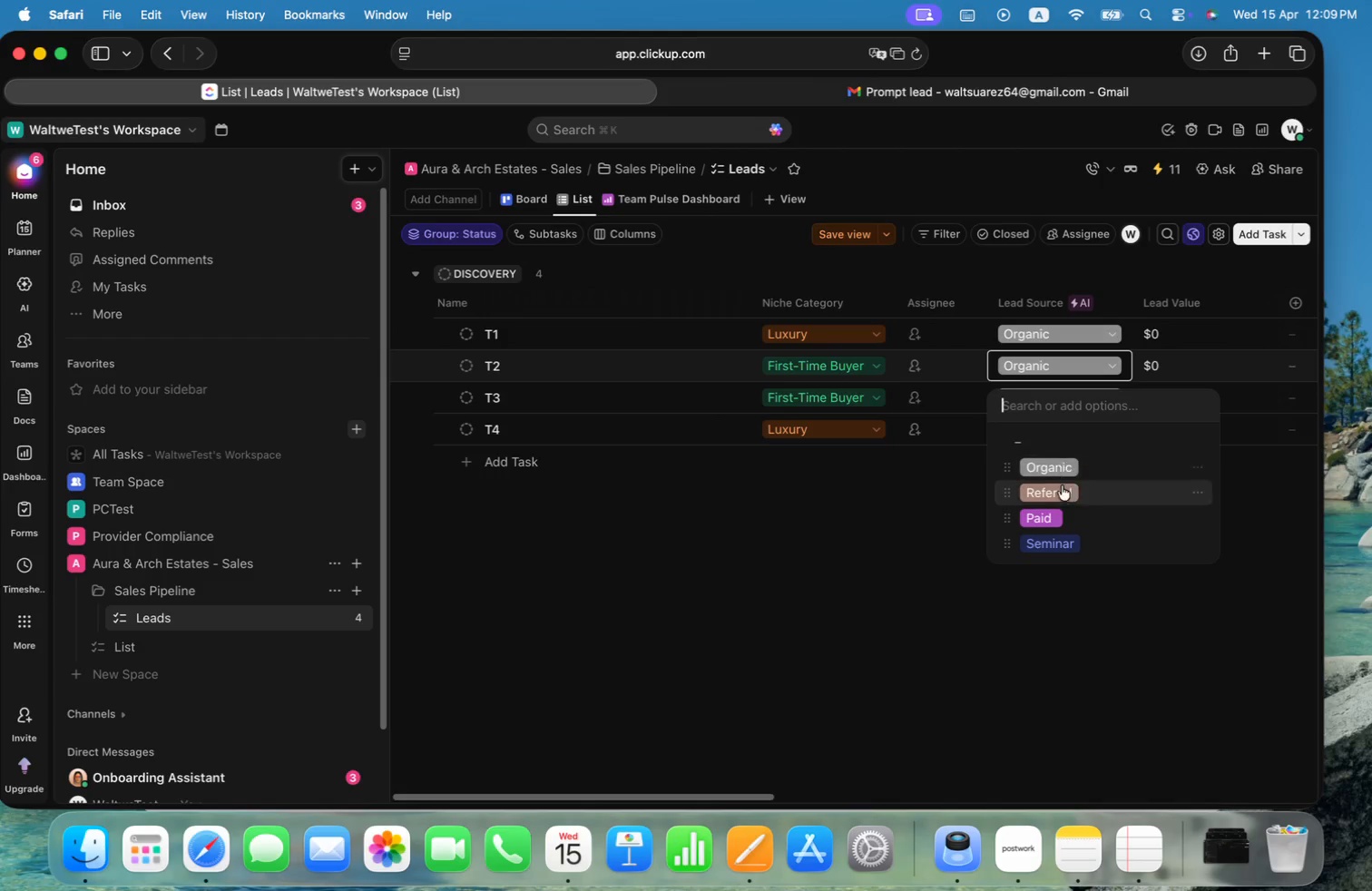 
left_click([1062, 486])
 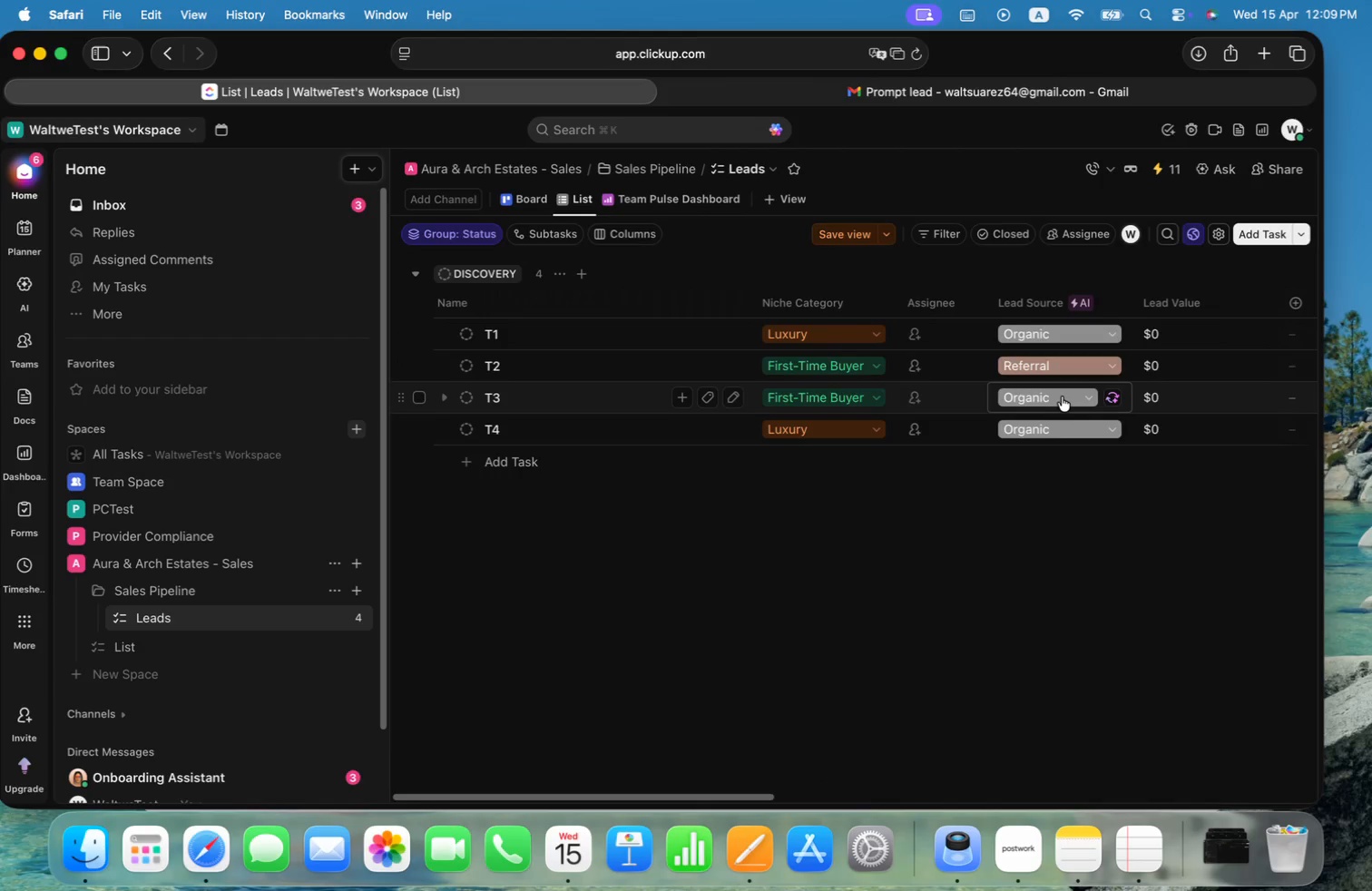 
left_click([1062, 397])
 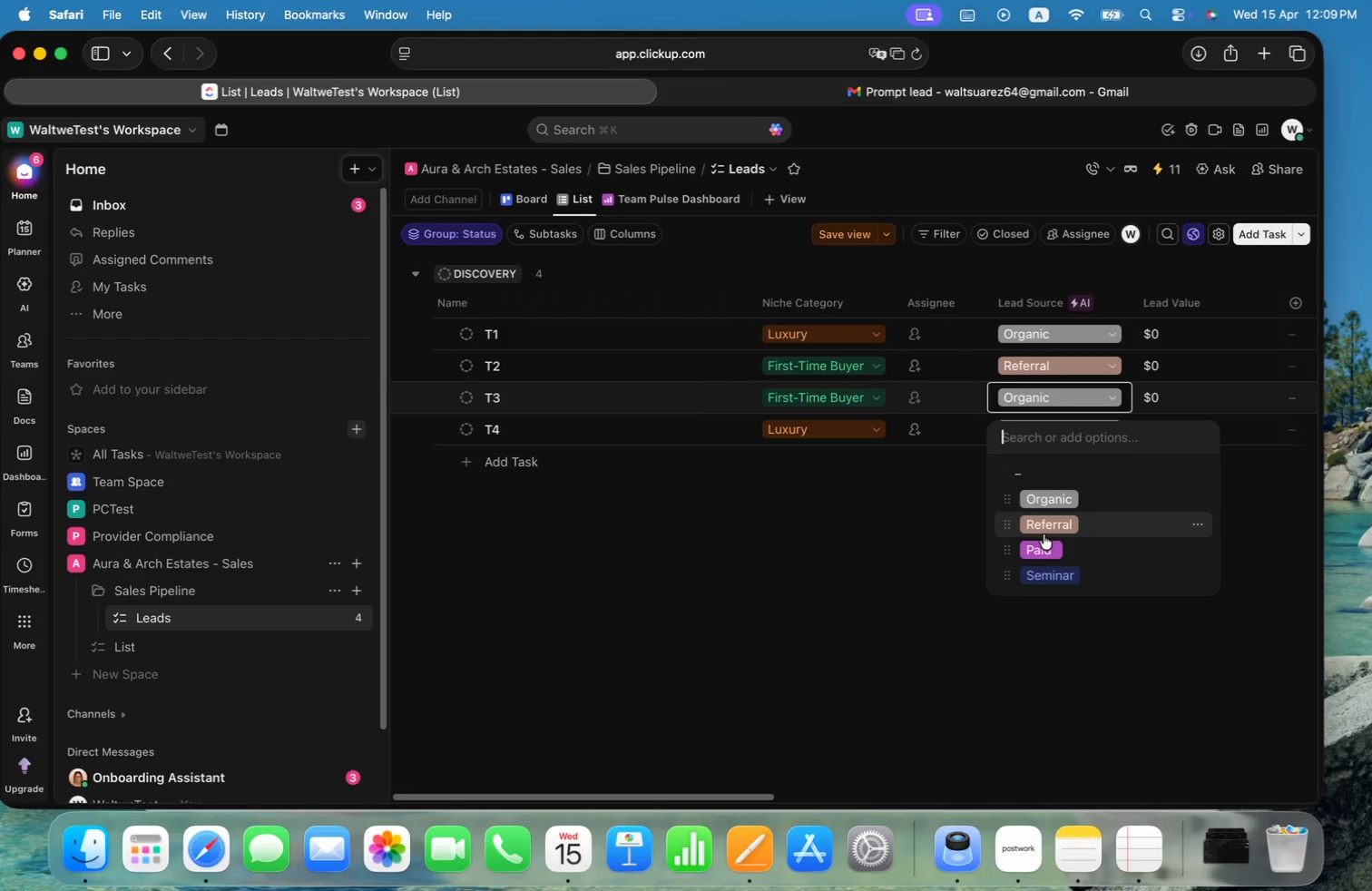 
left_click([1044, 532])
 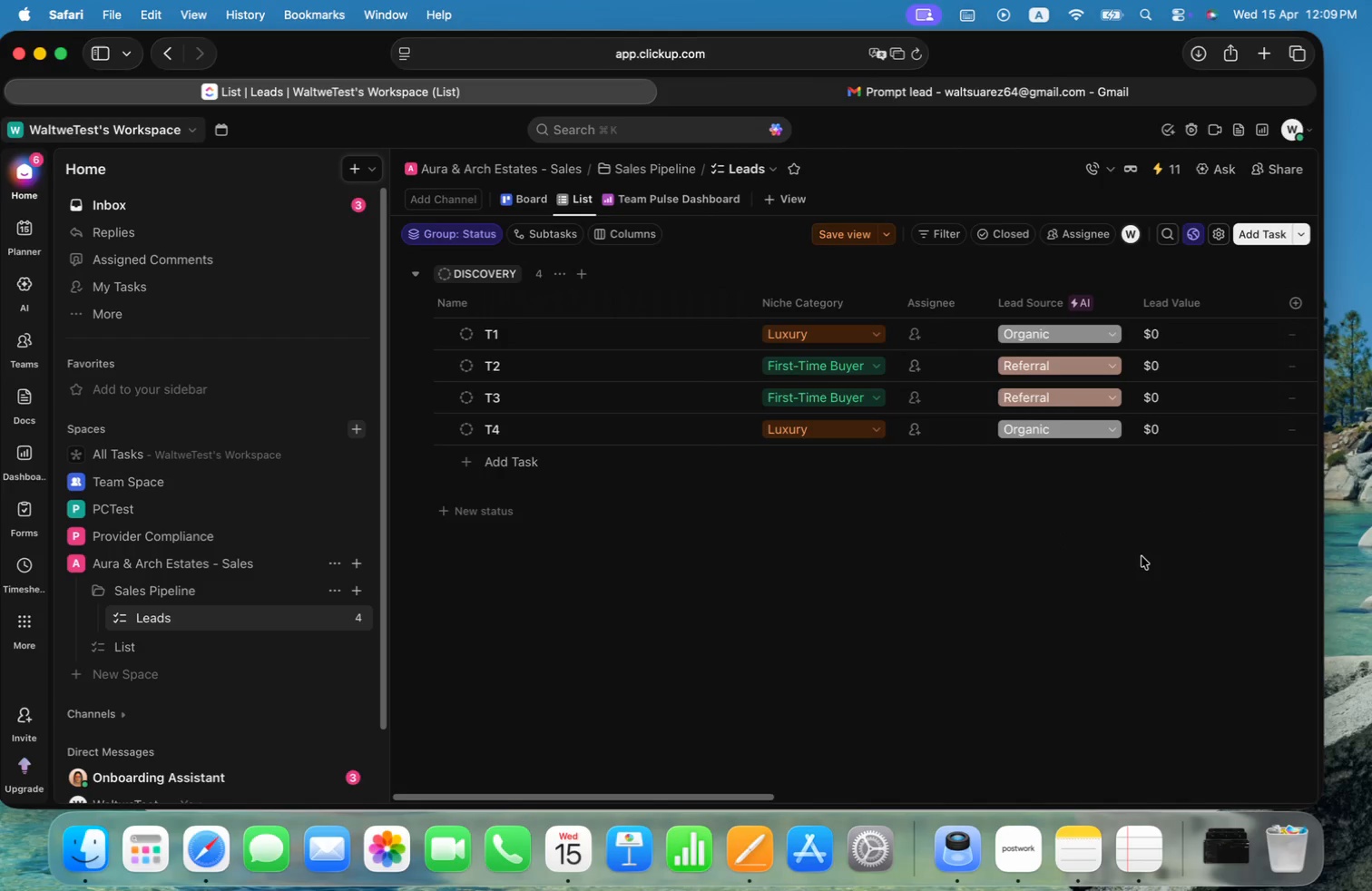 
left_click([1142, 556])
 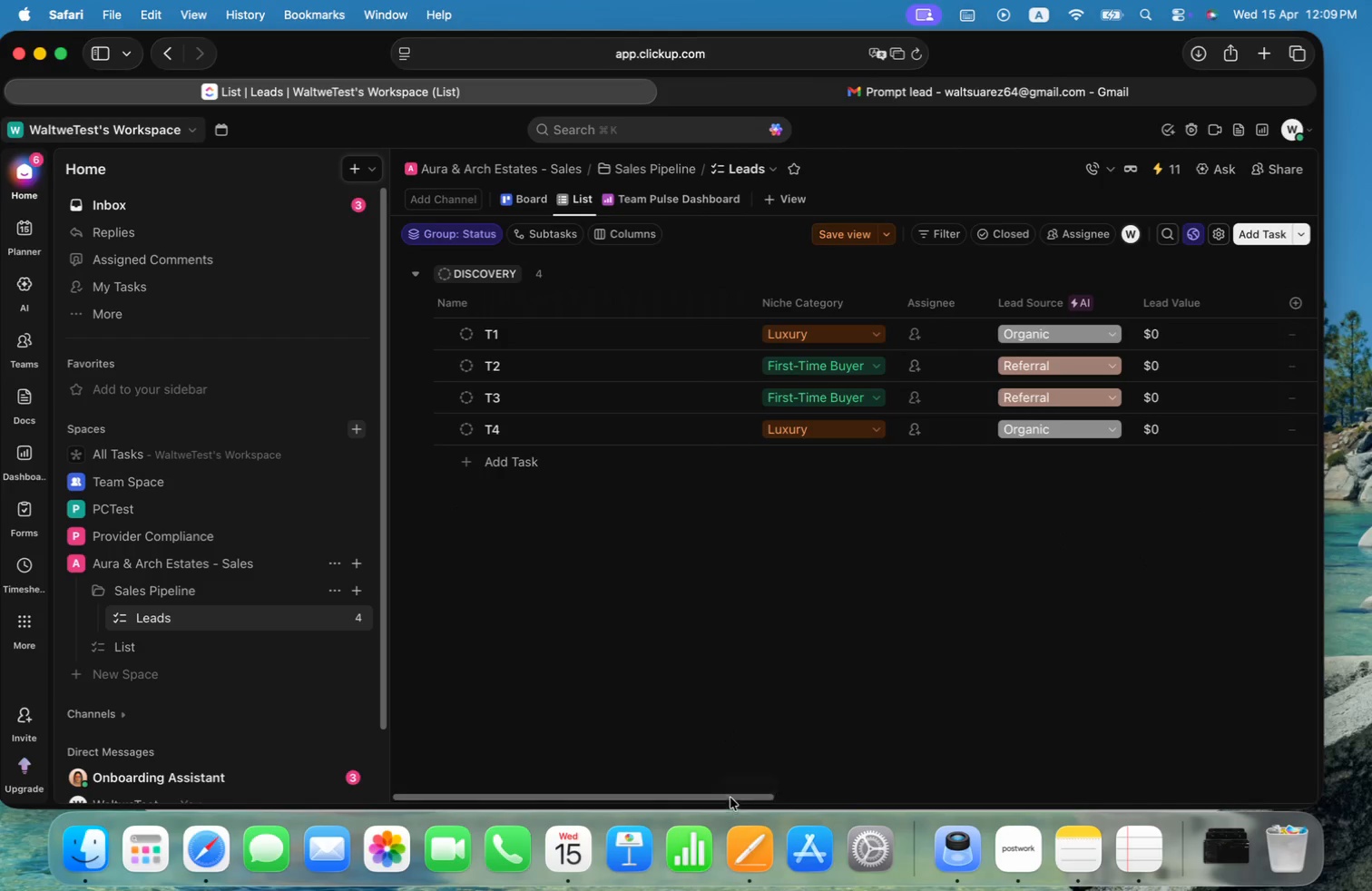 
left_click_drag(start_coordinate=[728, 797], to_coordinate=[836, 798])
 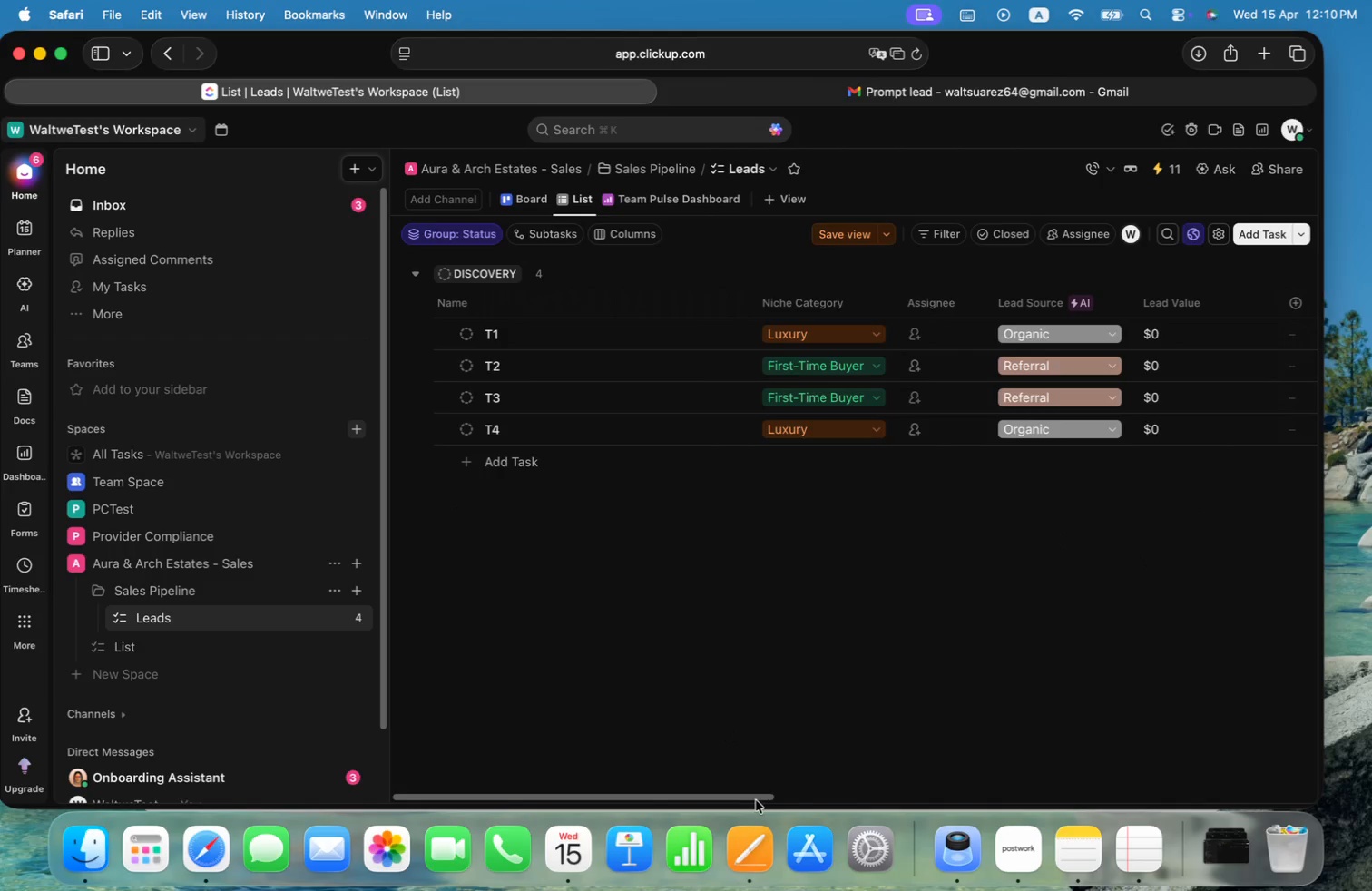 
left_click_drag(start_coordinate=[756, 800], to_coordinate=[737, 783])
 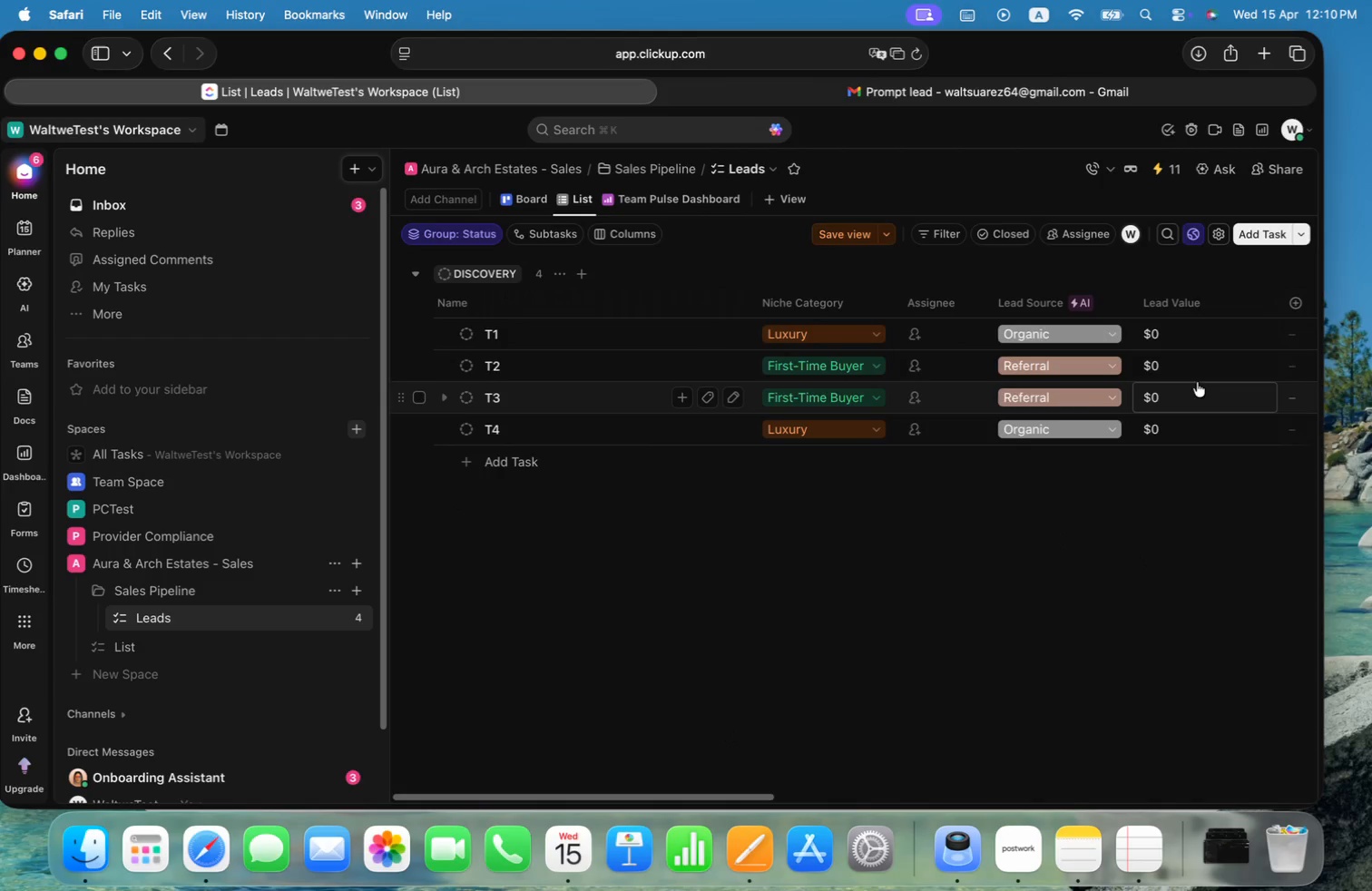 
left_click([1187, 338])
 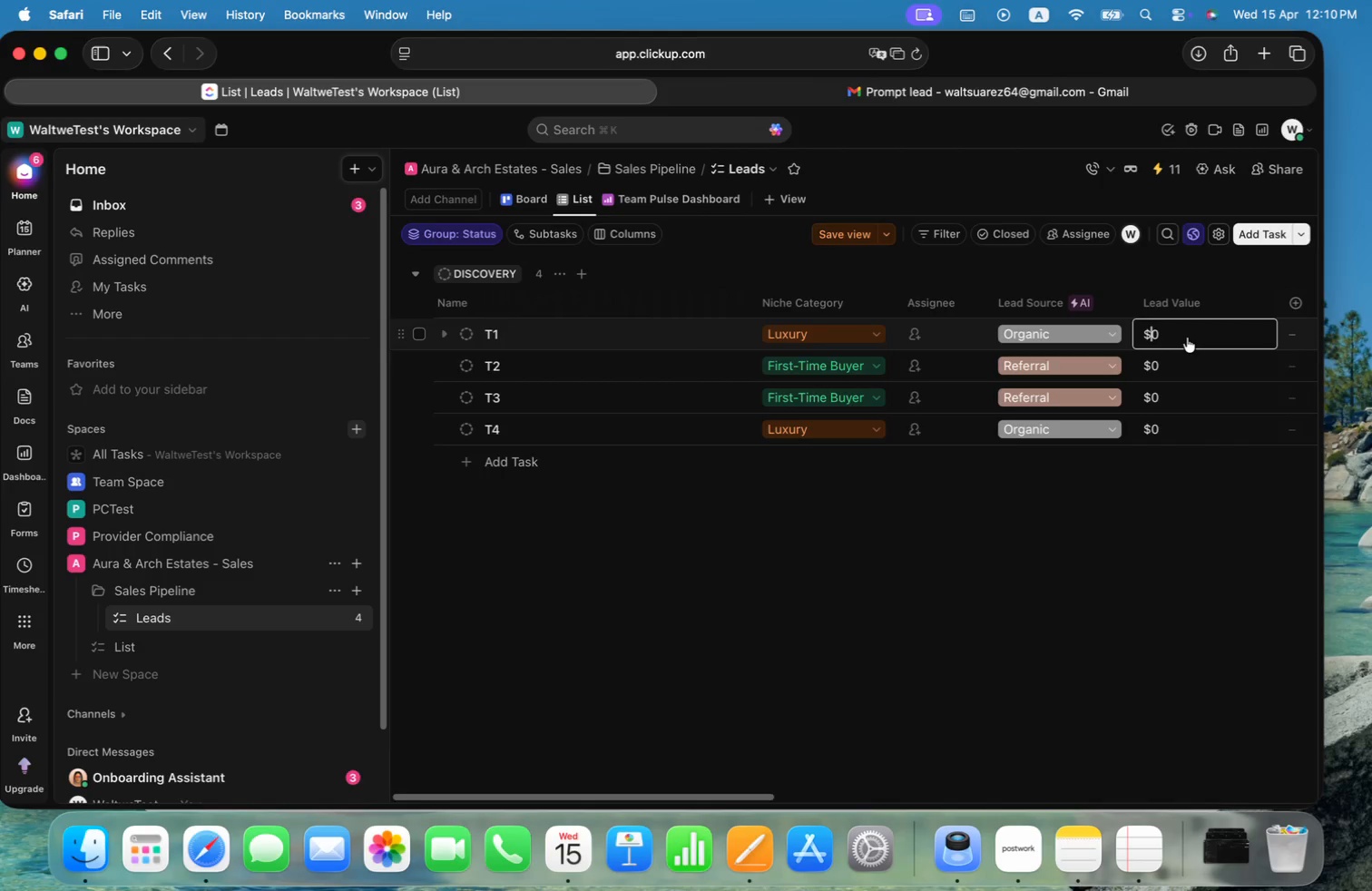 
type(10)
 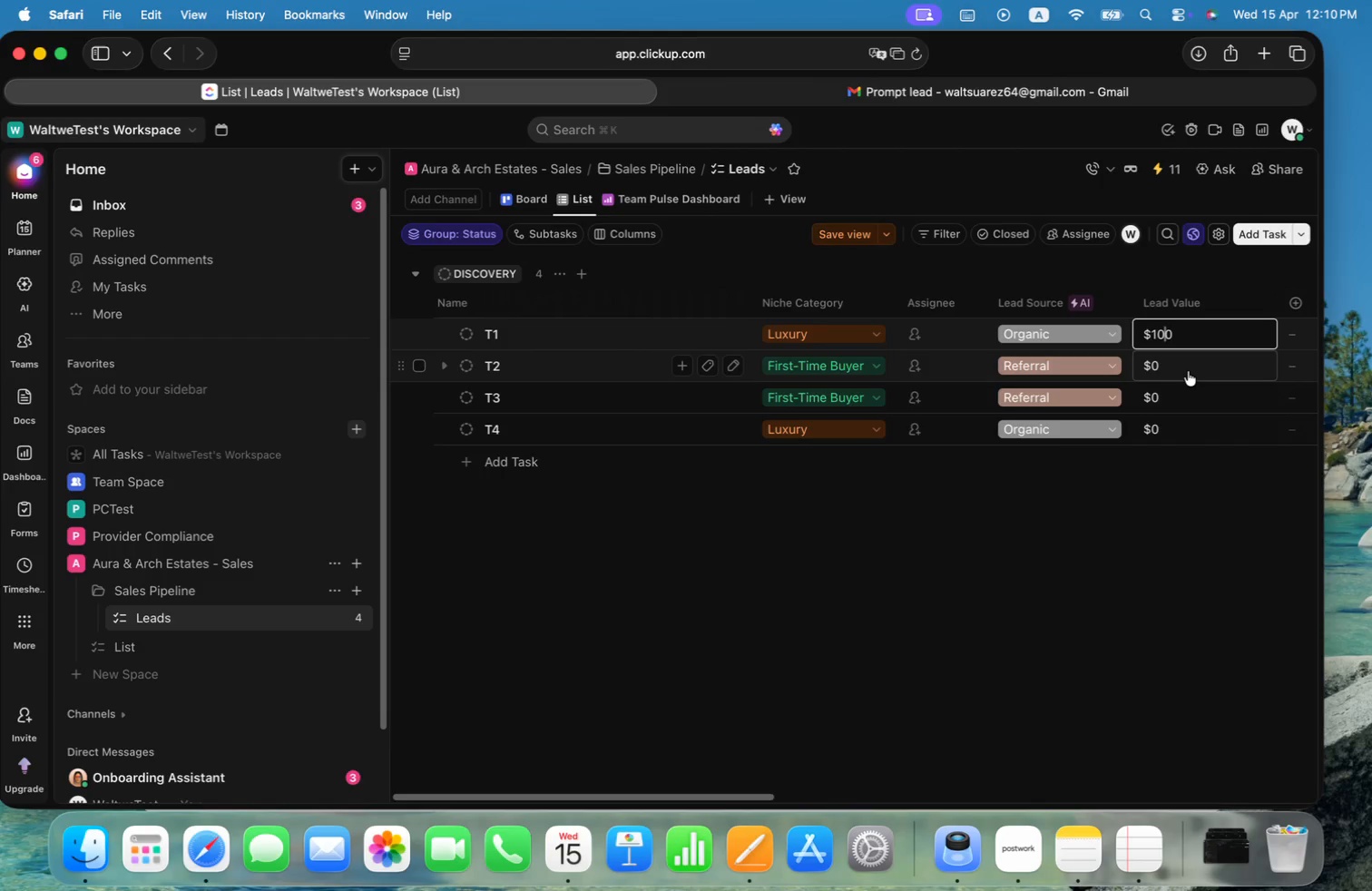 
left_click([1188, 368])
 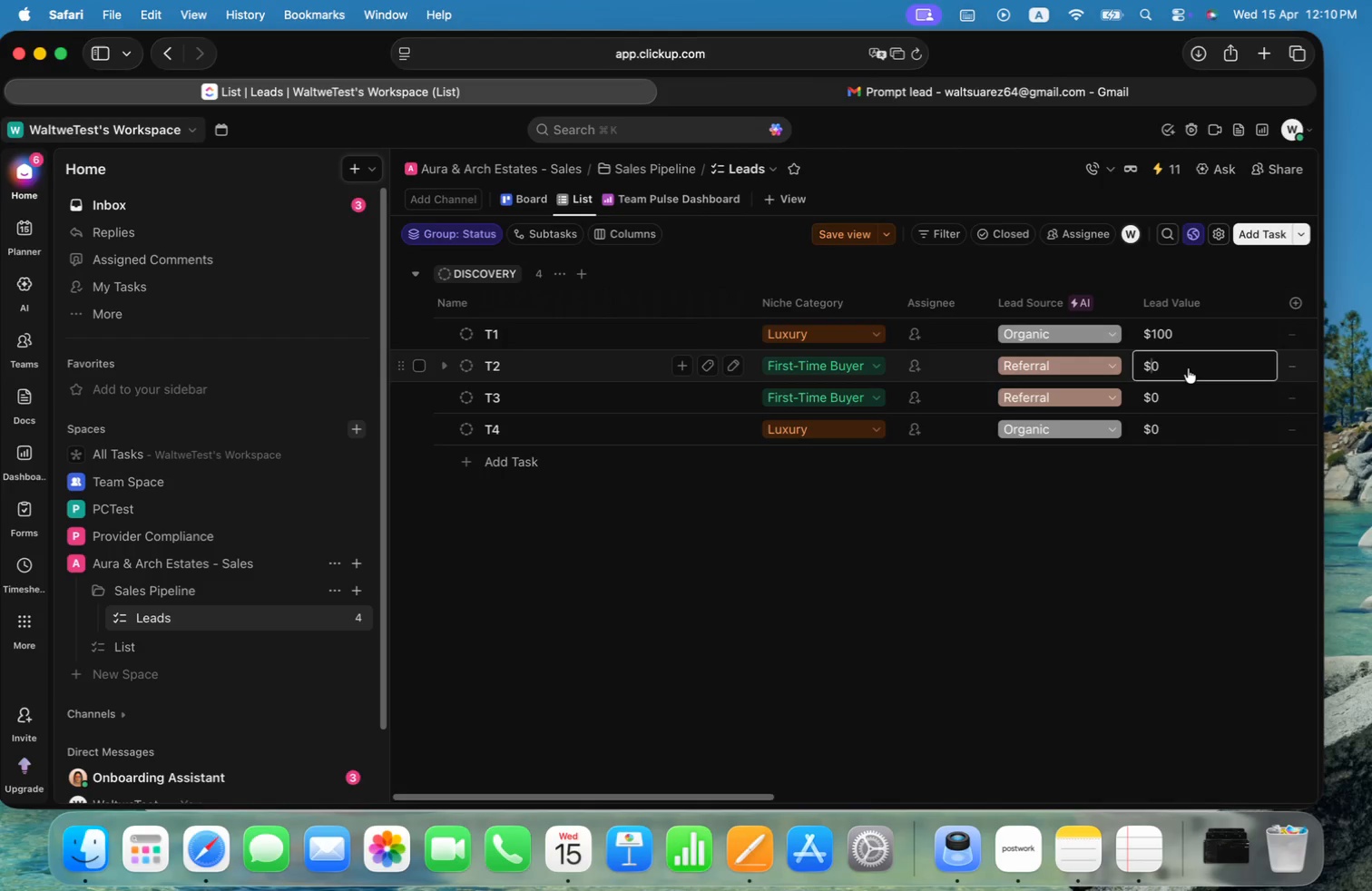 
type(30)
 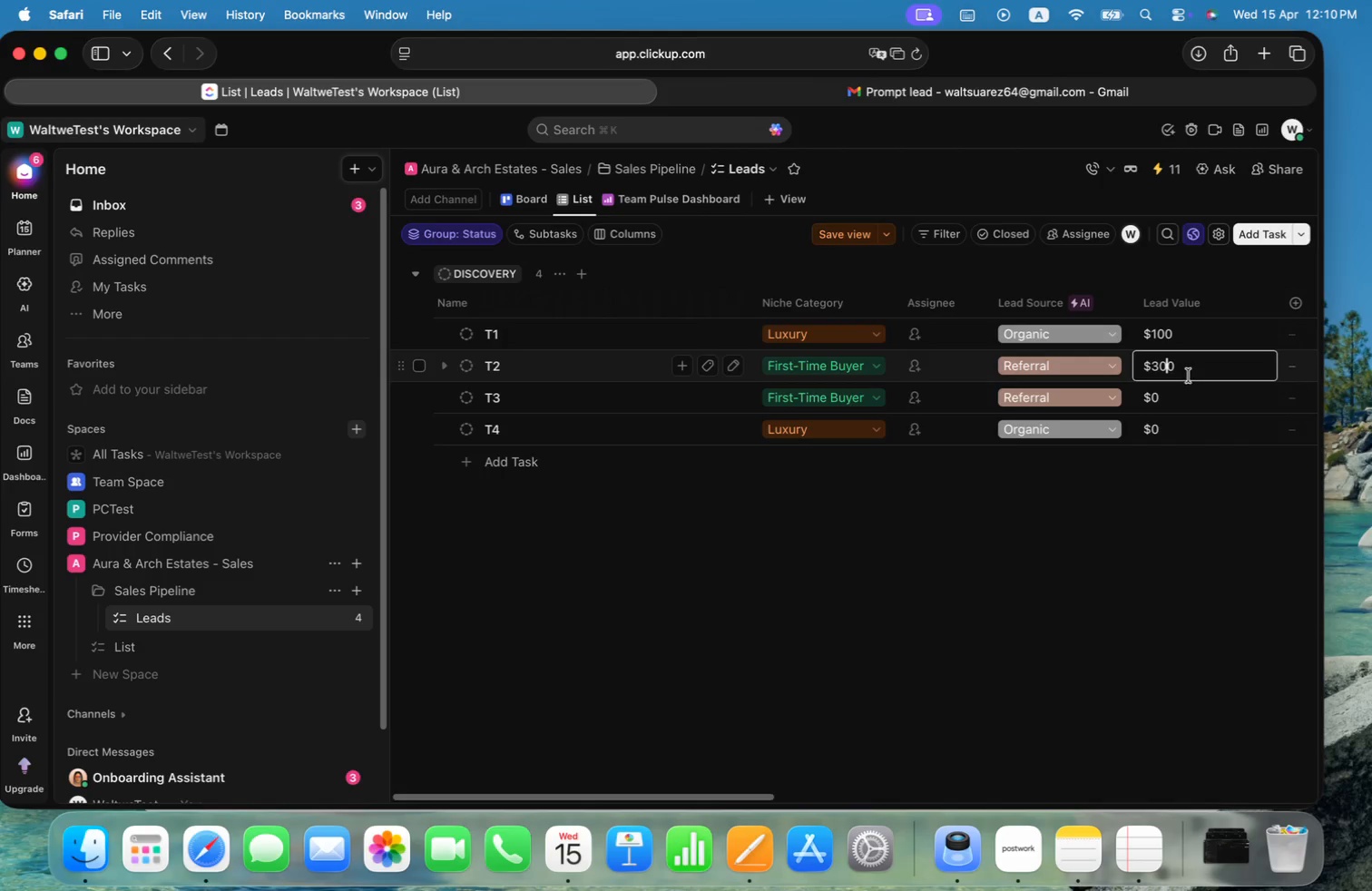 
left_click([1186, 402])
 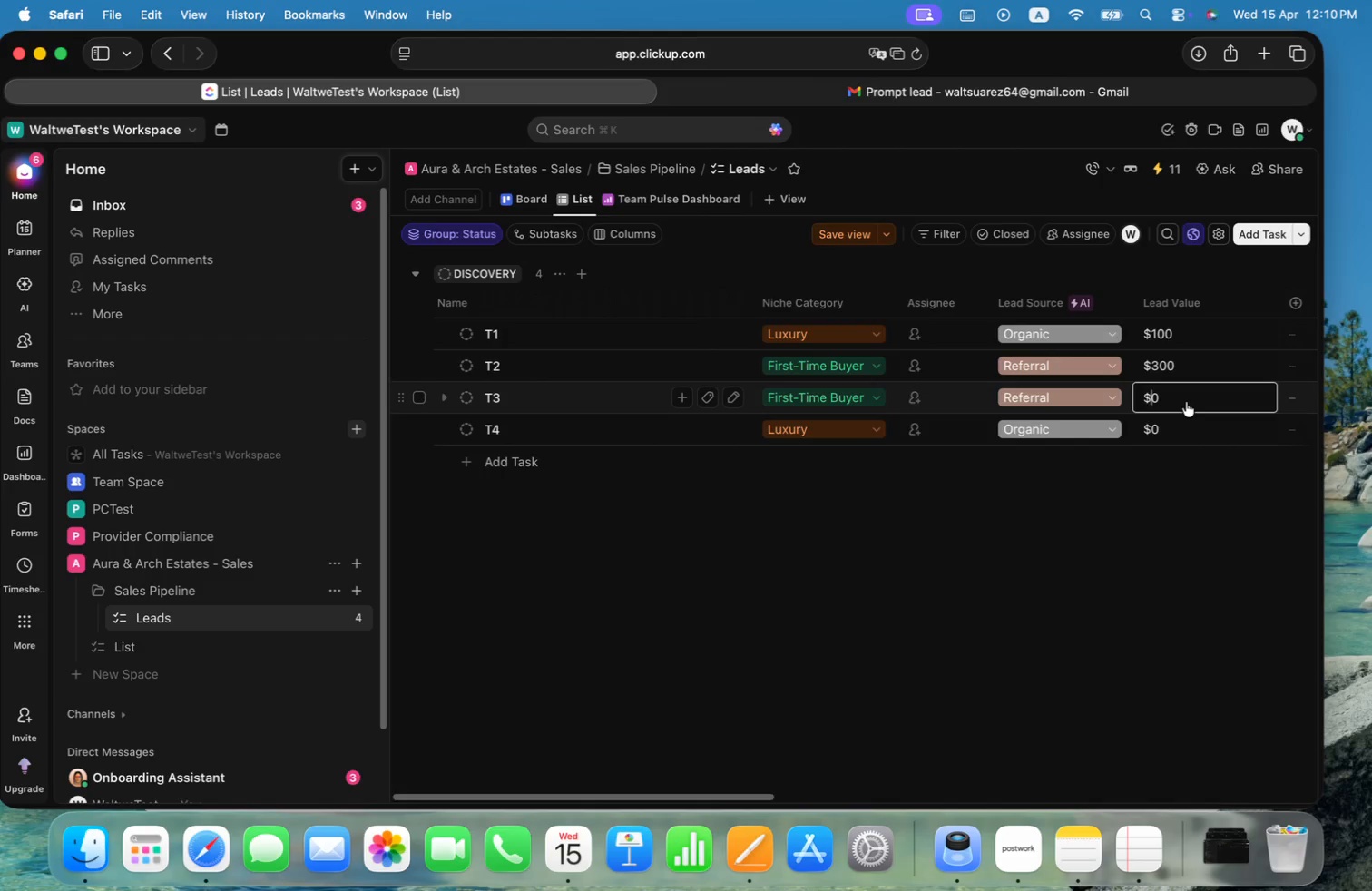 
type(60)
 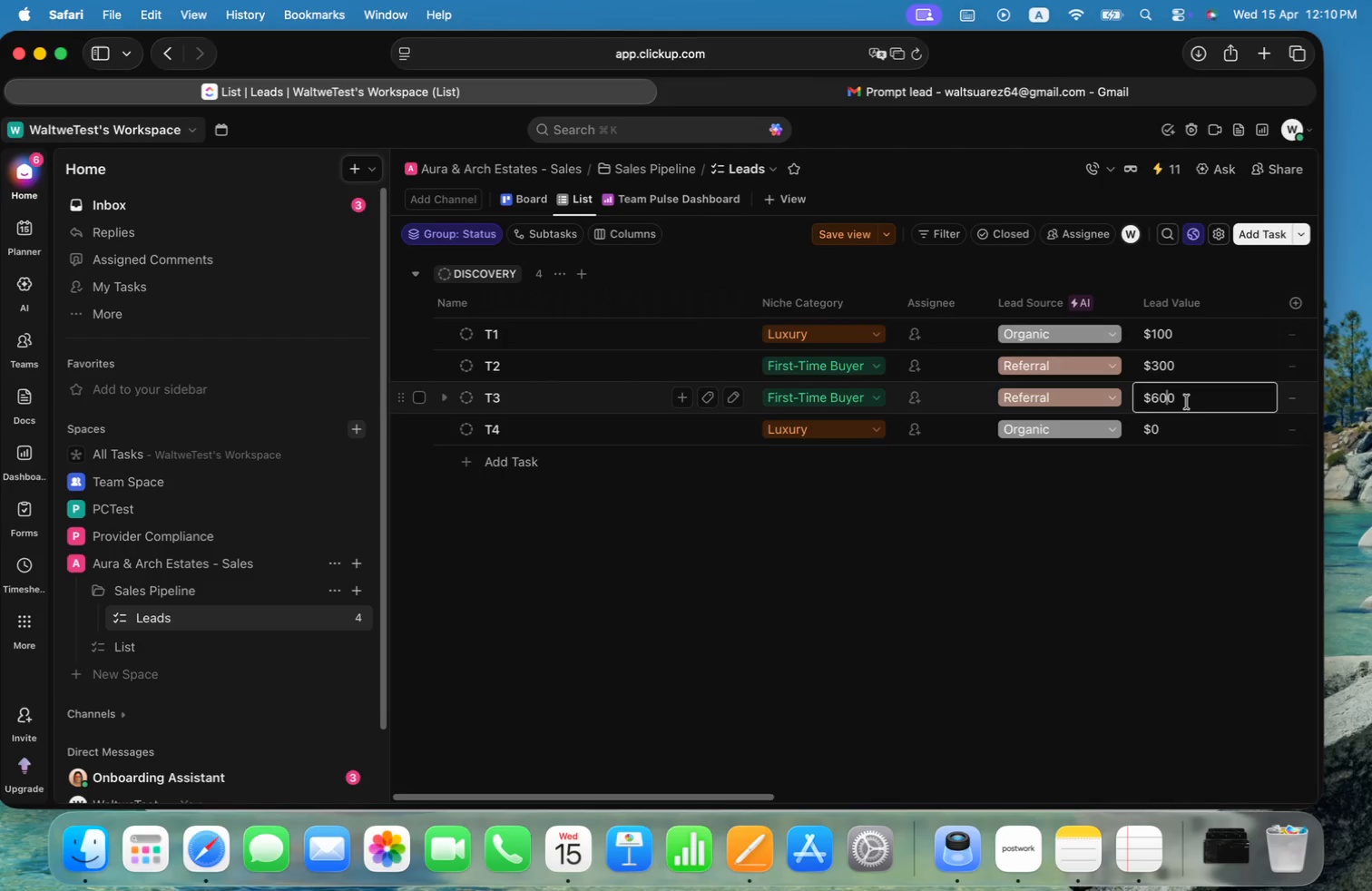 
left_click([1185, 420])
 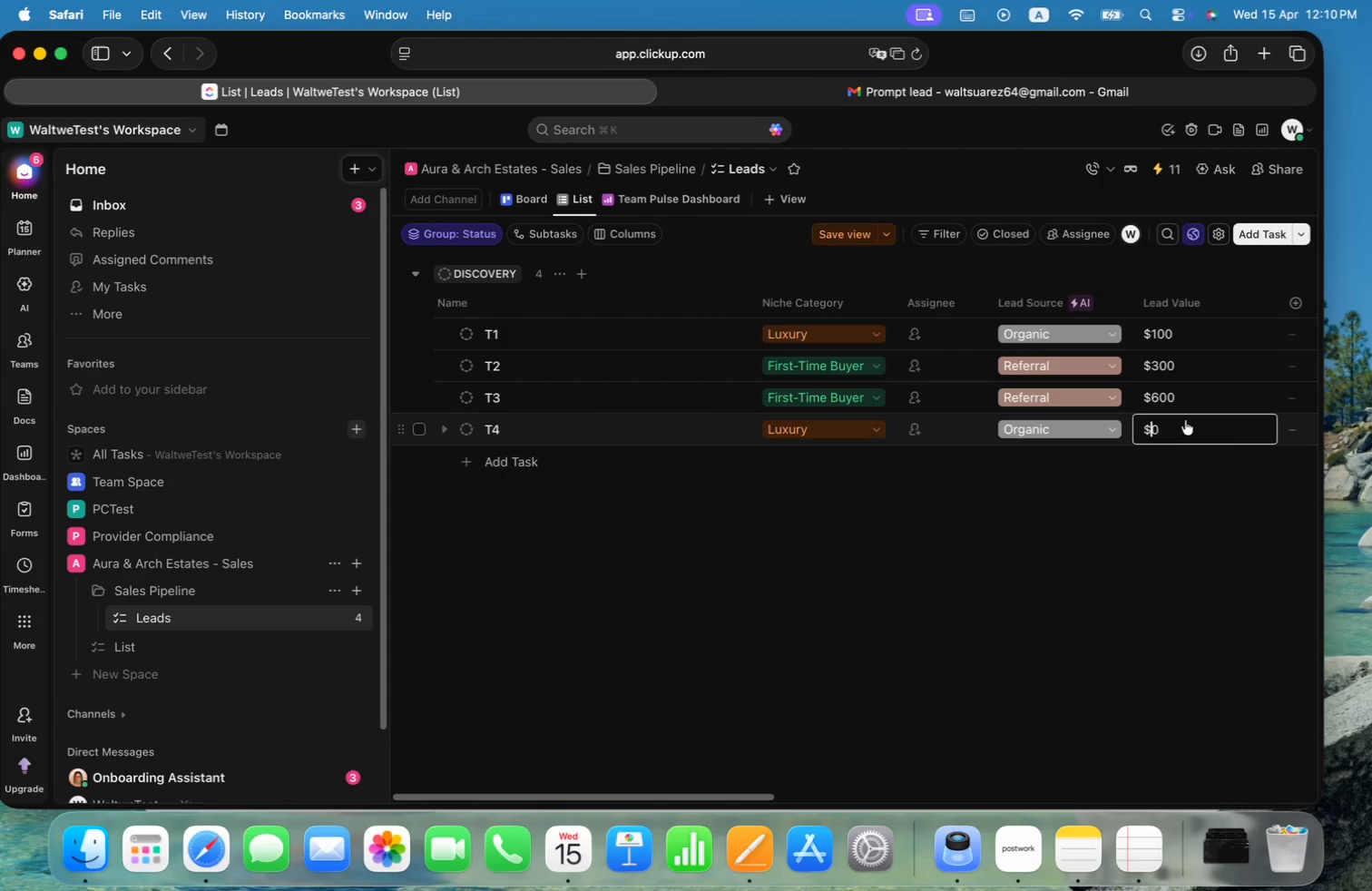 
type(250)
key(Backspace)
 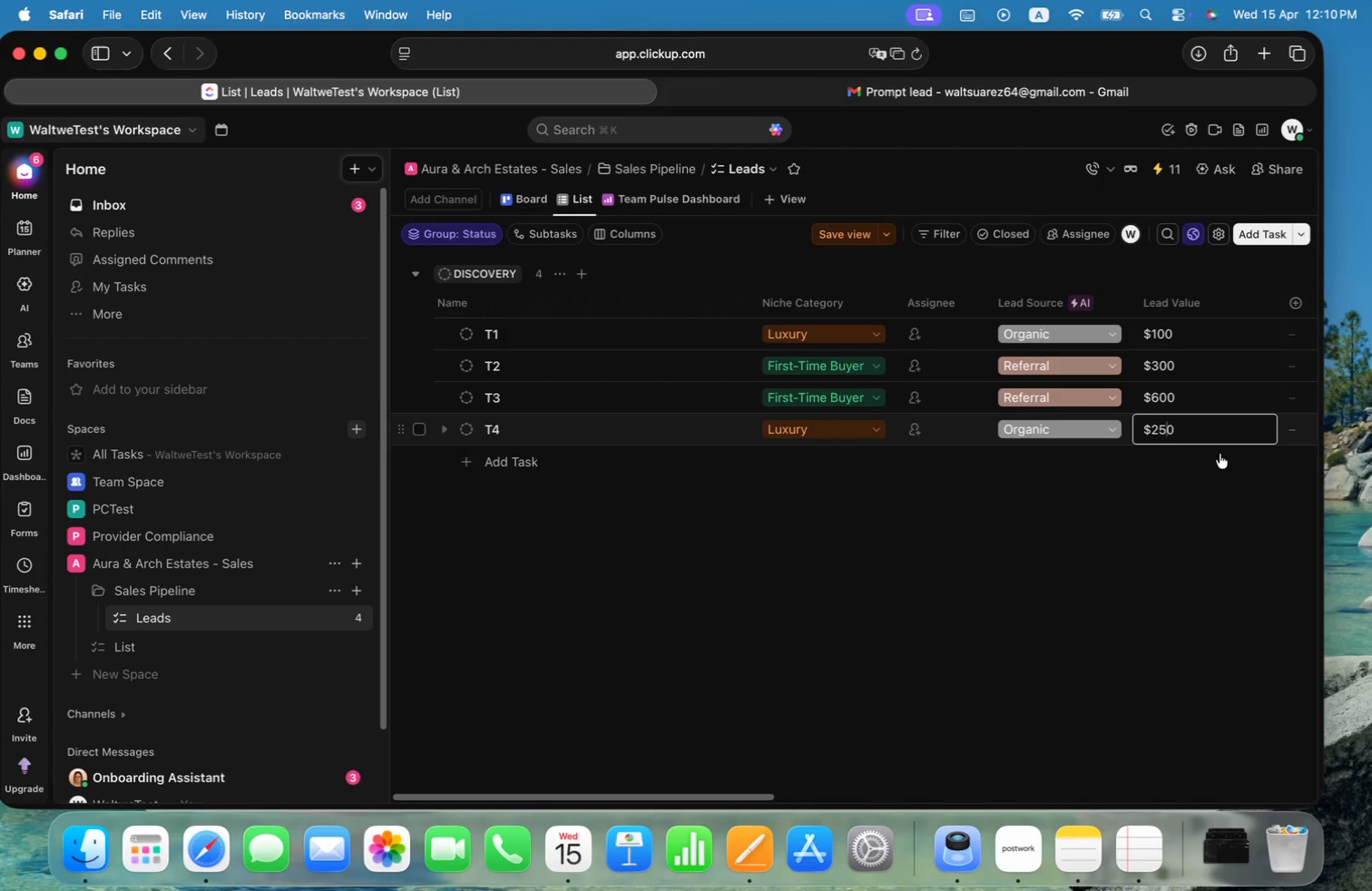 
left_click([1202, 518])
 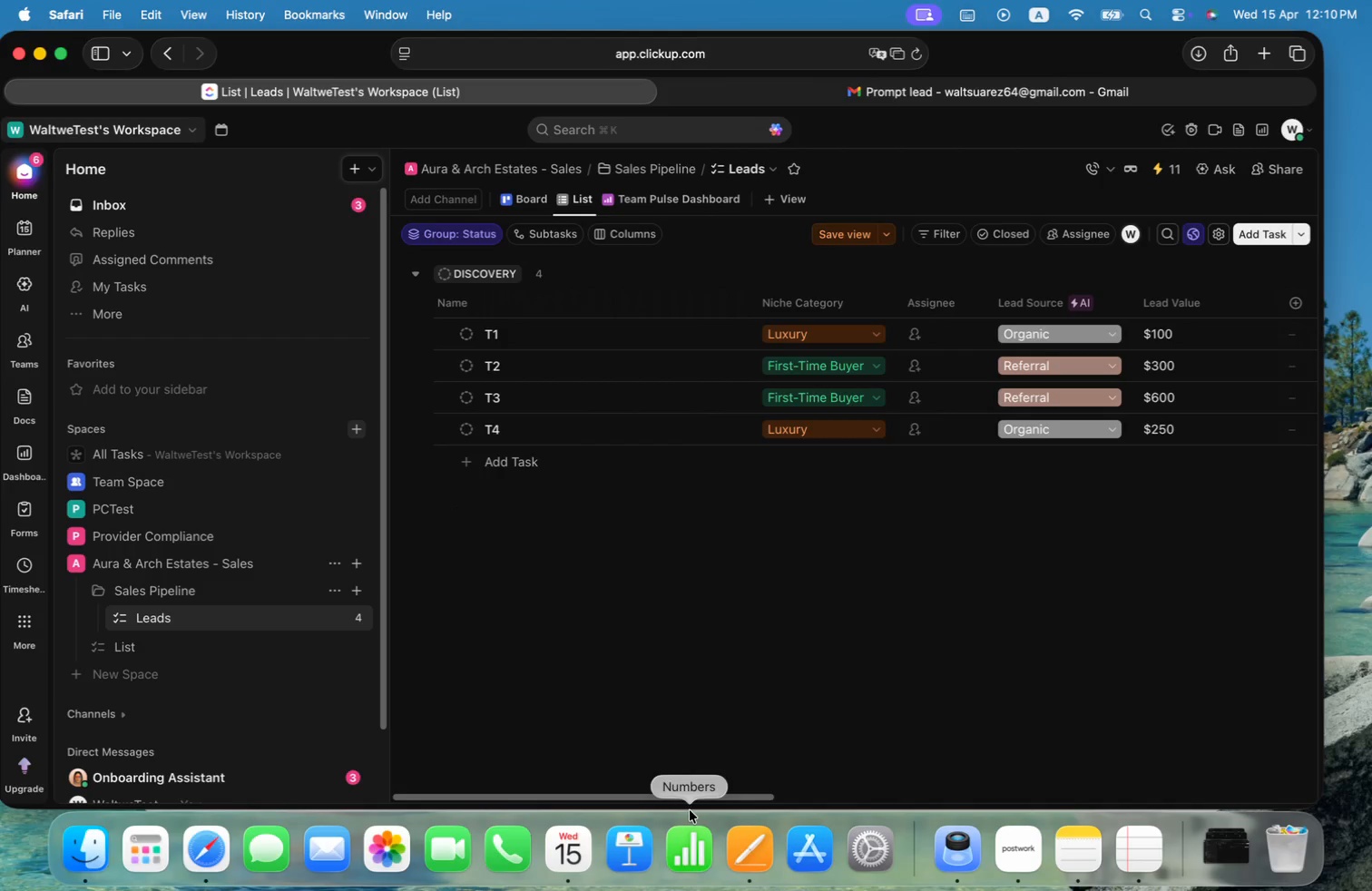 
left_click_drag(start_coordinate=[694, 798], to_coordinate=[782, 796])
 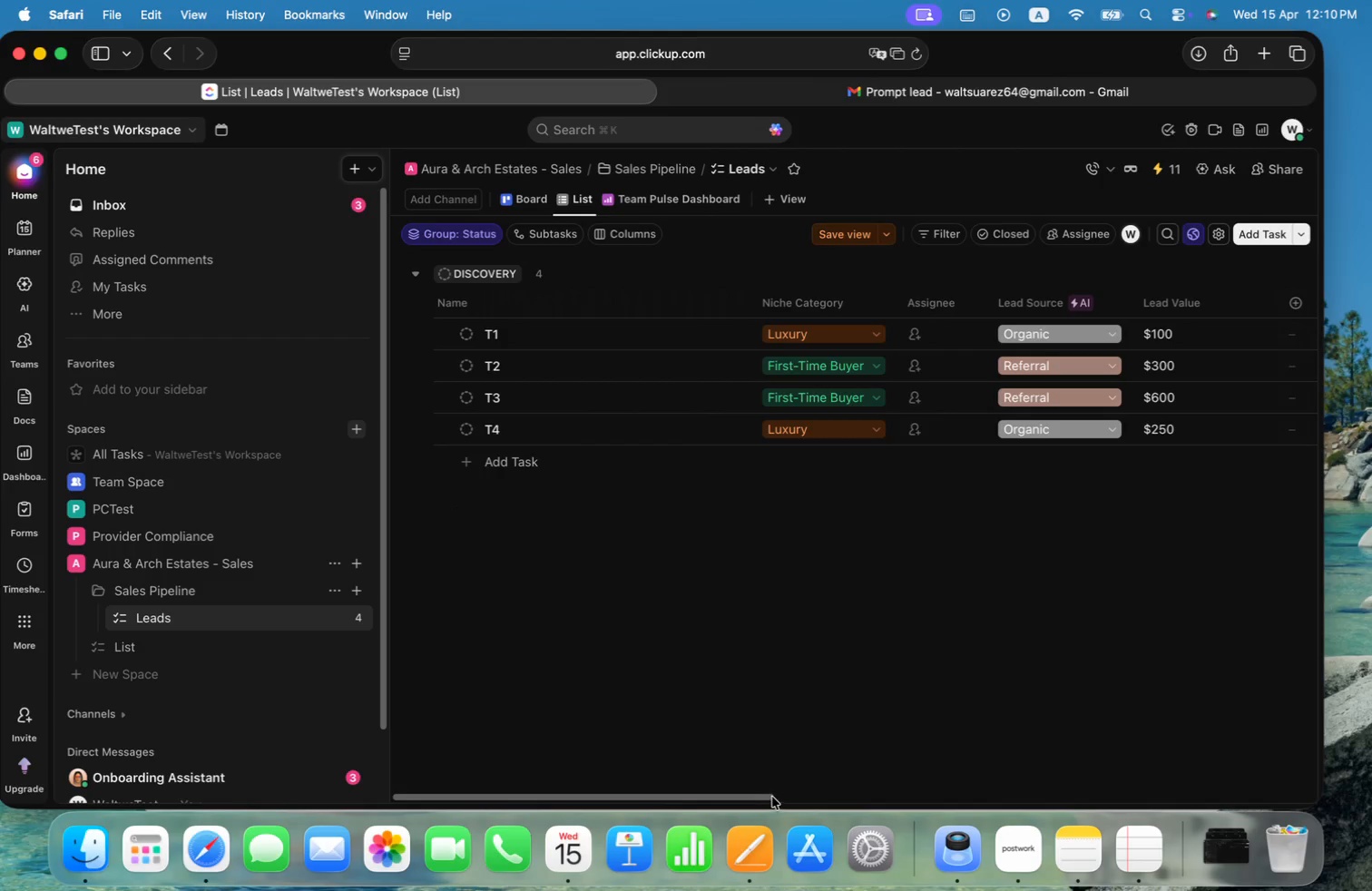 
left_click_drag(start_coordinate=[768, 798], to_coordinate=[834, 806])
 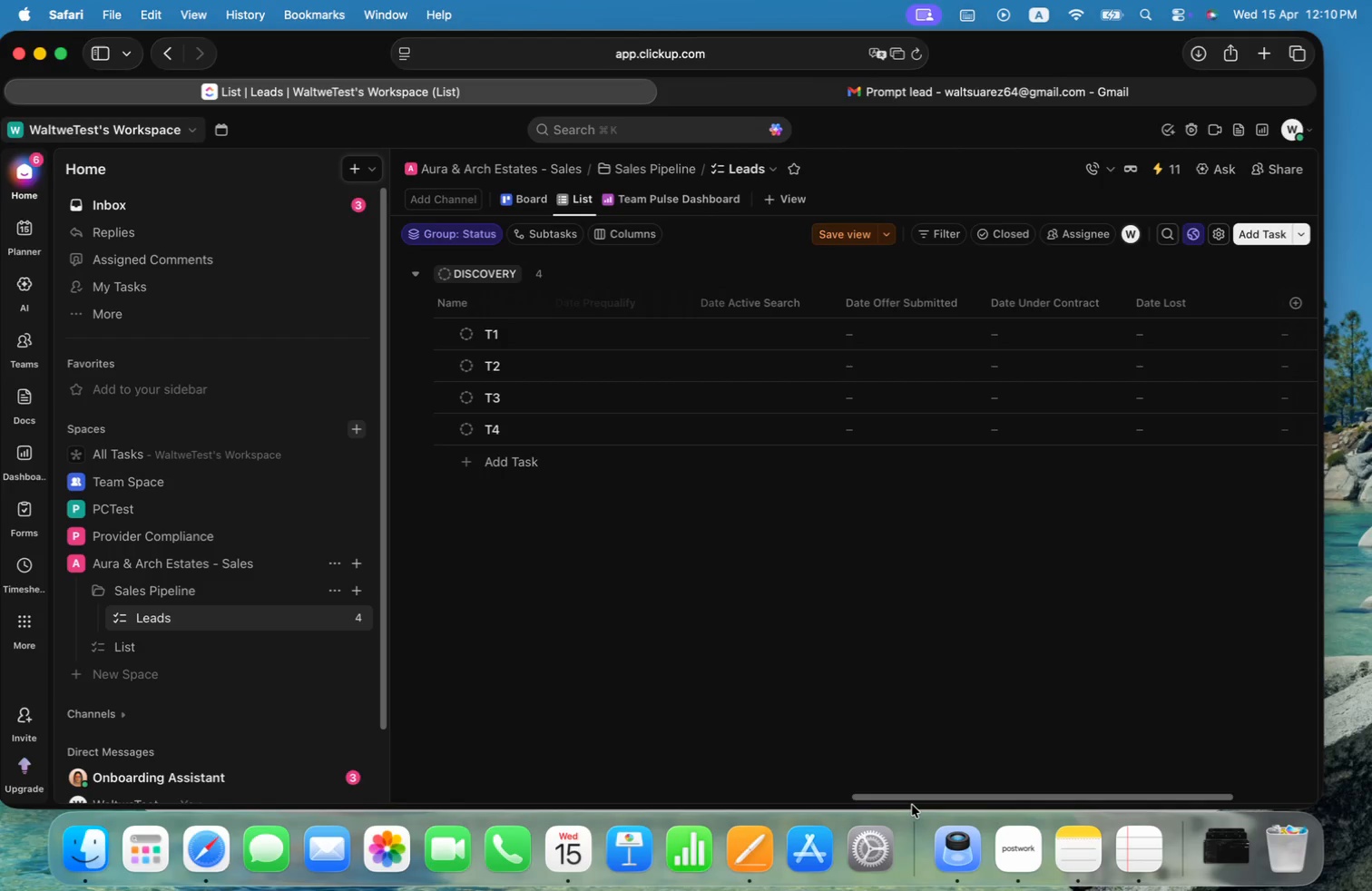 
left_click_drag(start_coordinate=[911, 798], to_coordinate=[891, 798])
 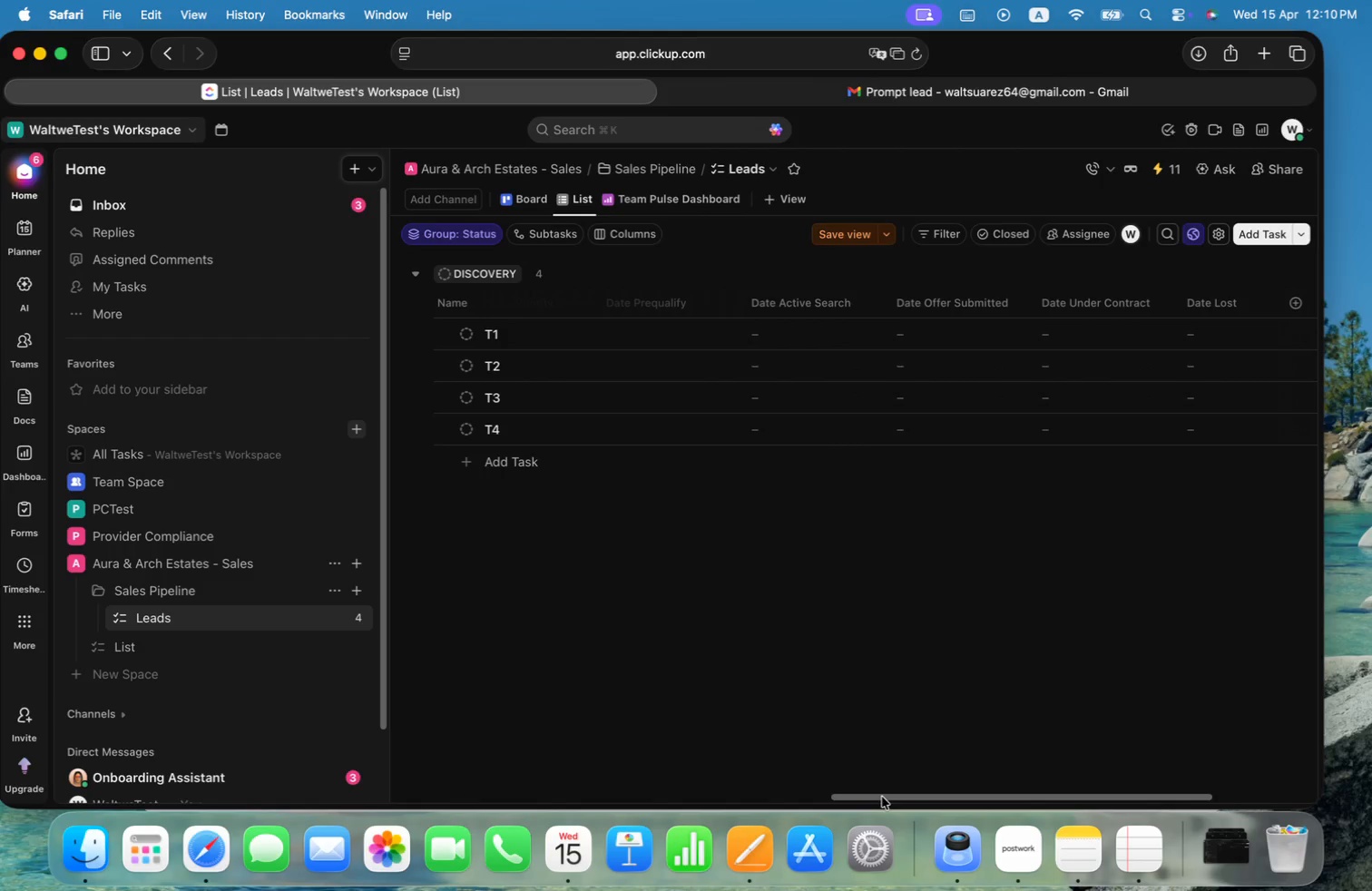 
left_click_drag(start_coordinate=[879, 798], to_coordinate=[829, 799])
 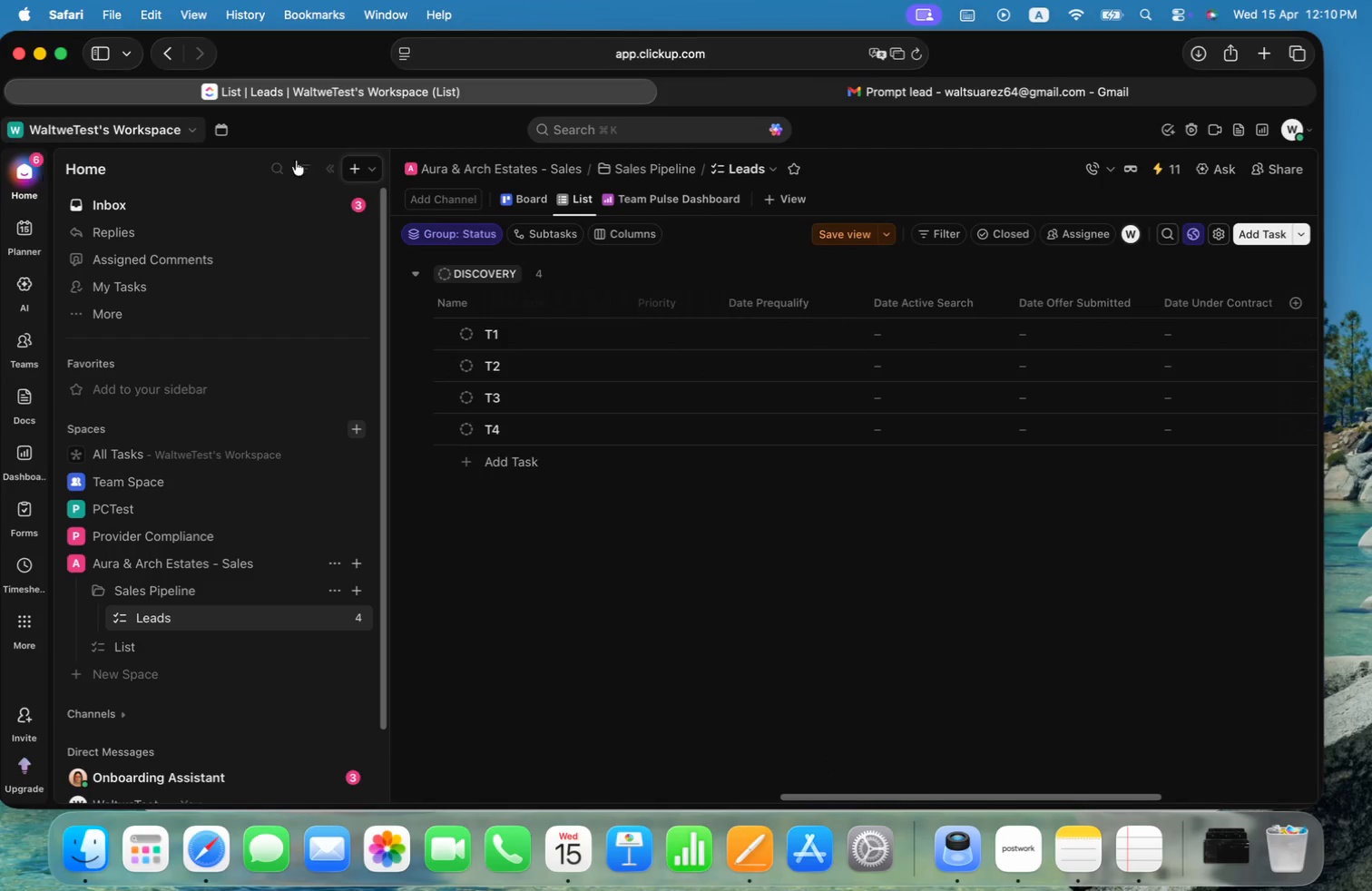 
wait(7.78)
 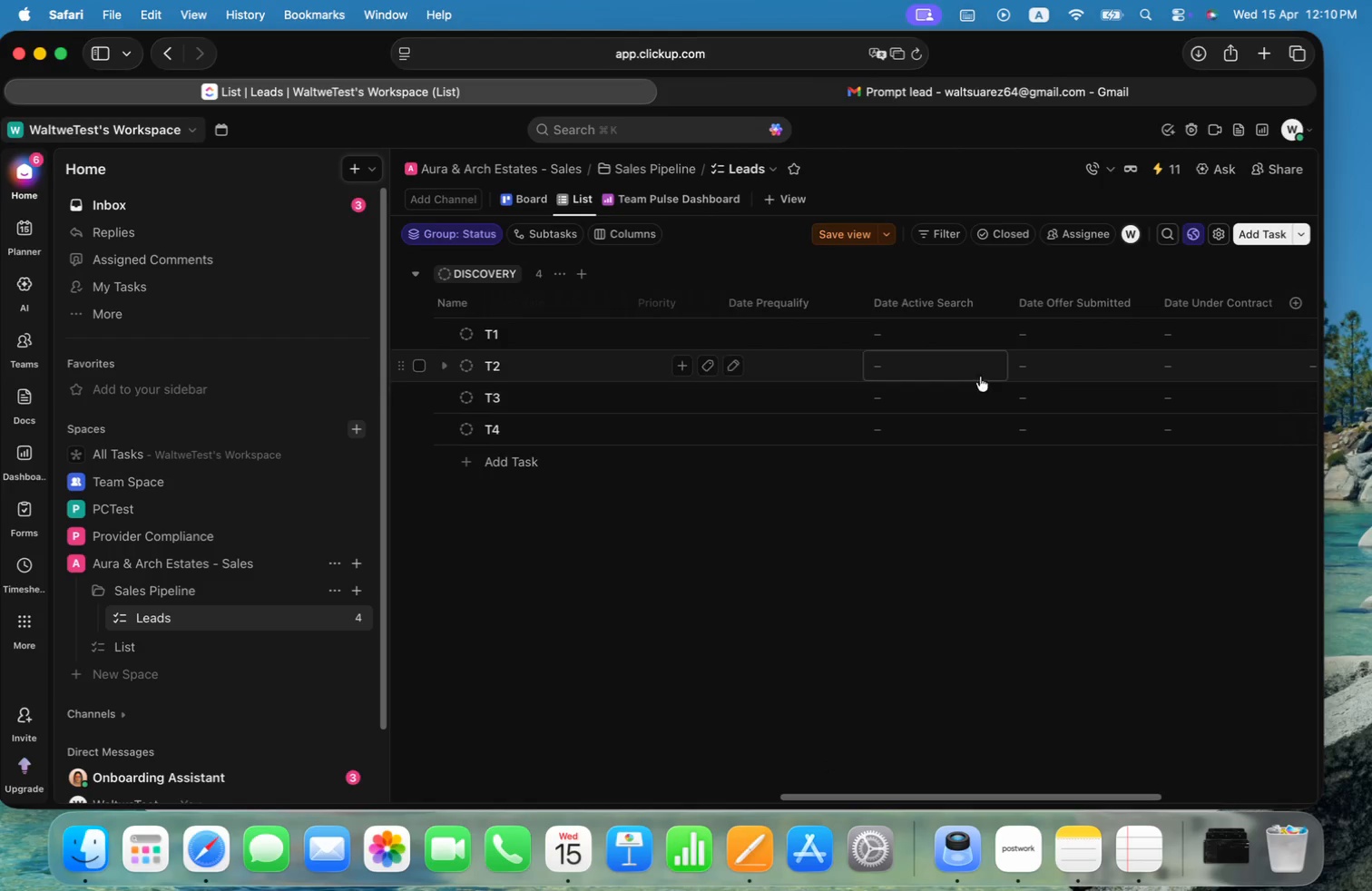 
left_click_drag(start_coordinate=[387, 168], to_coordinate=[82, 169])
 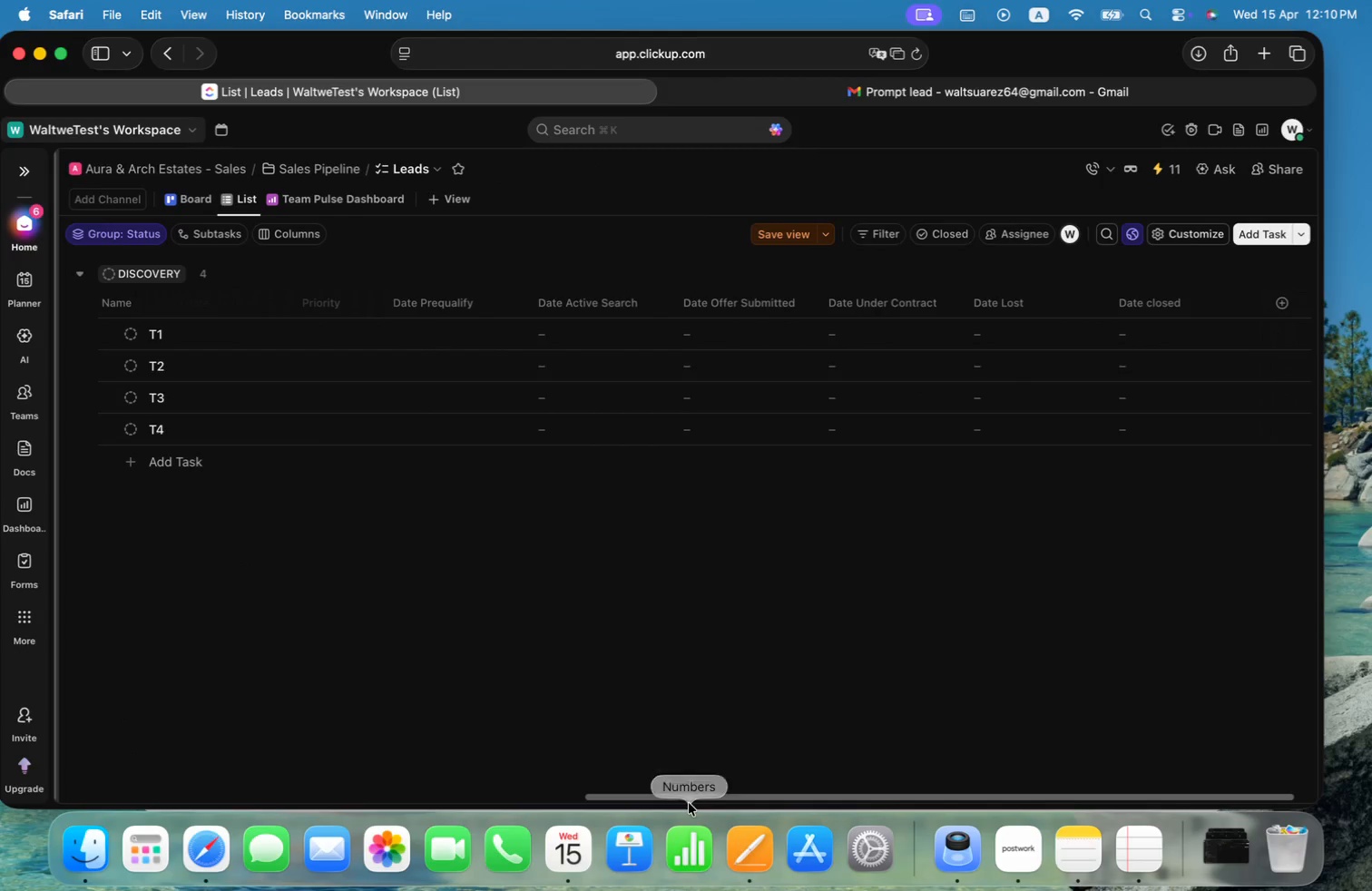 
left_click_drag(start_coordinate=[704, 798], to_coordinate=[388, 814])
 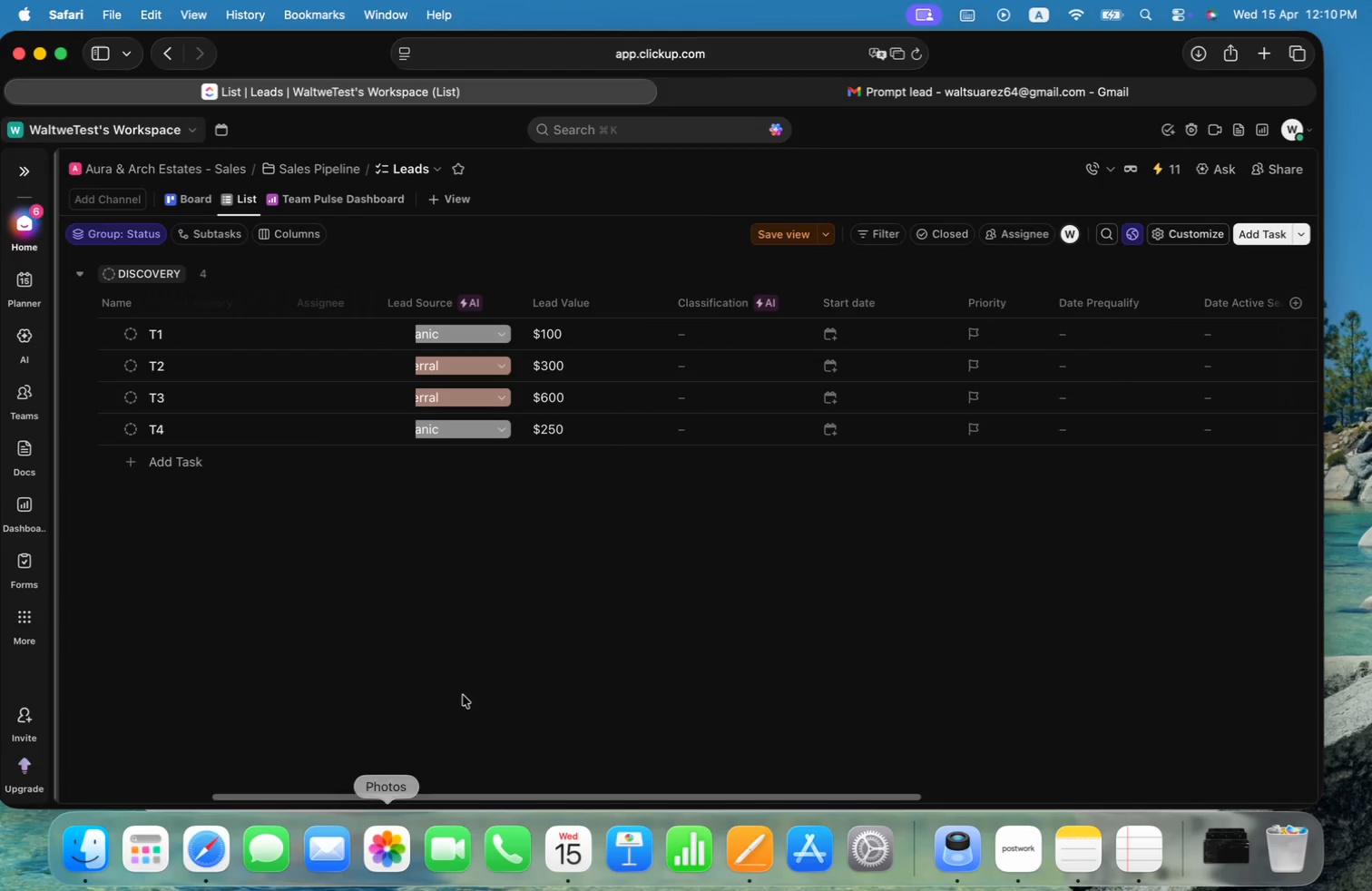 
left_click([506, 648])
 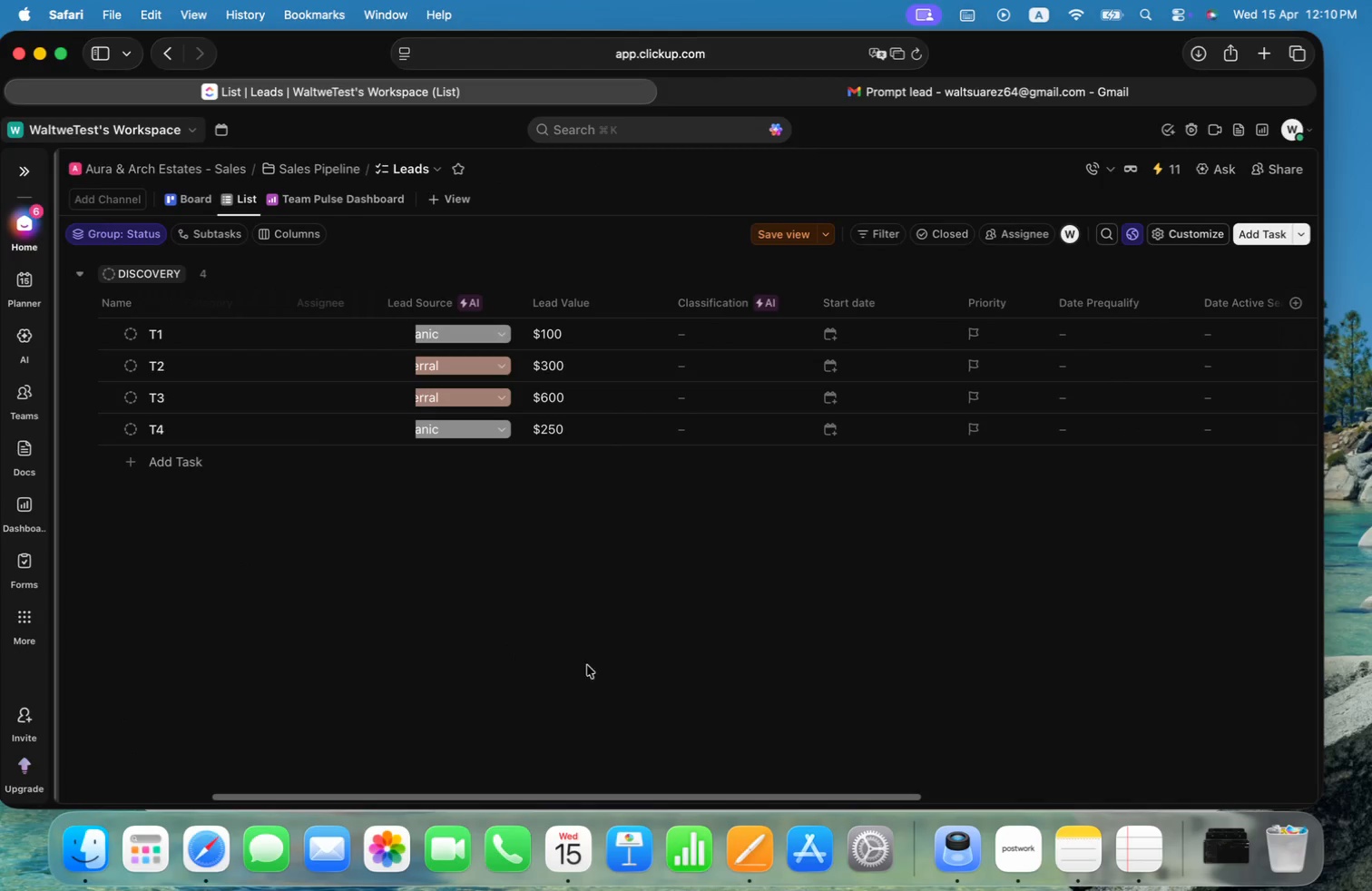 
wait(8.14)
 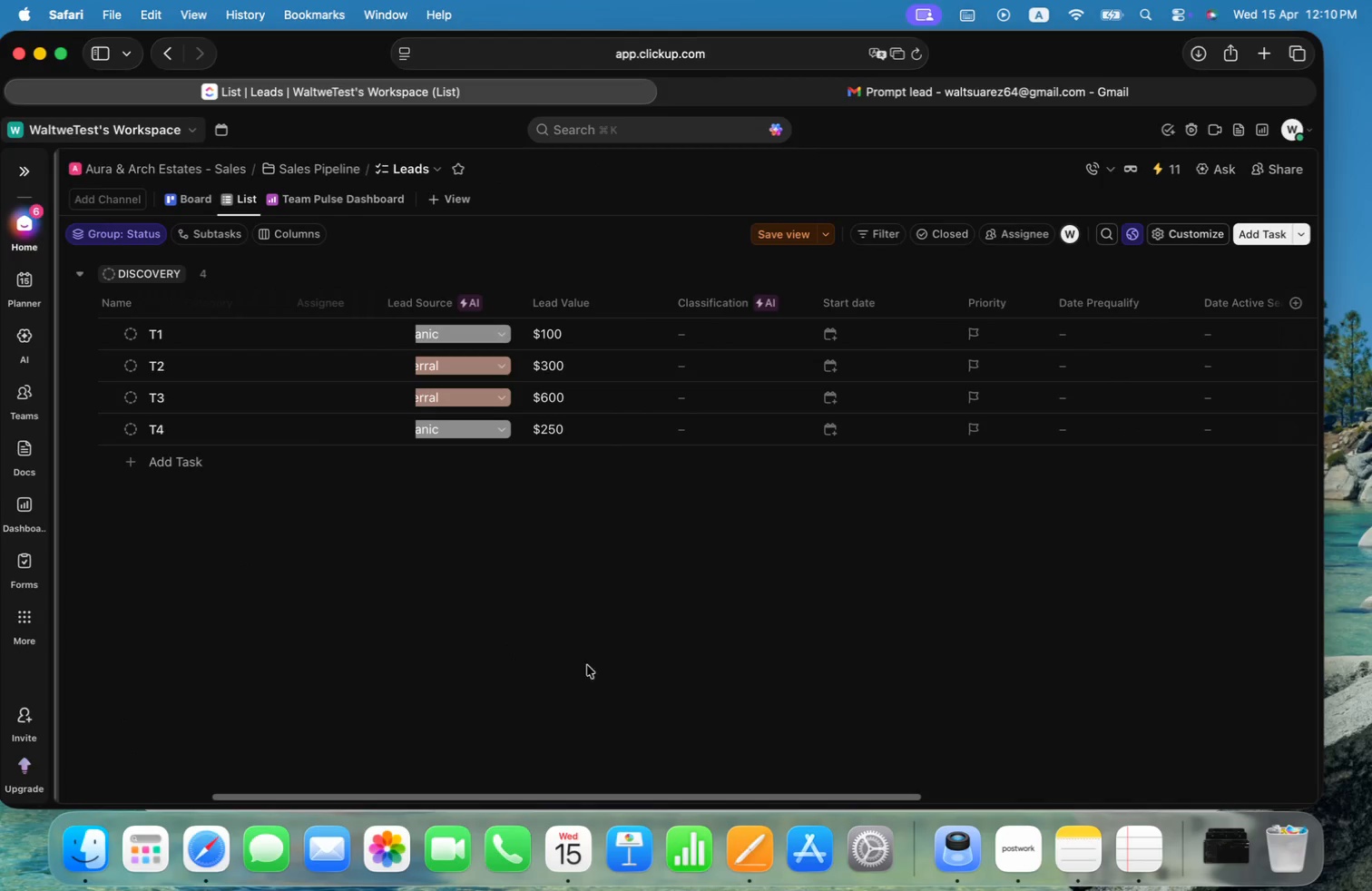 
left_click([24, 176])
 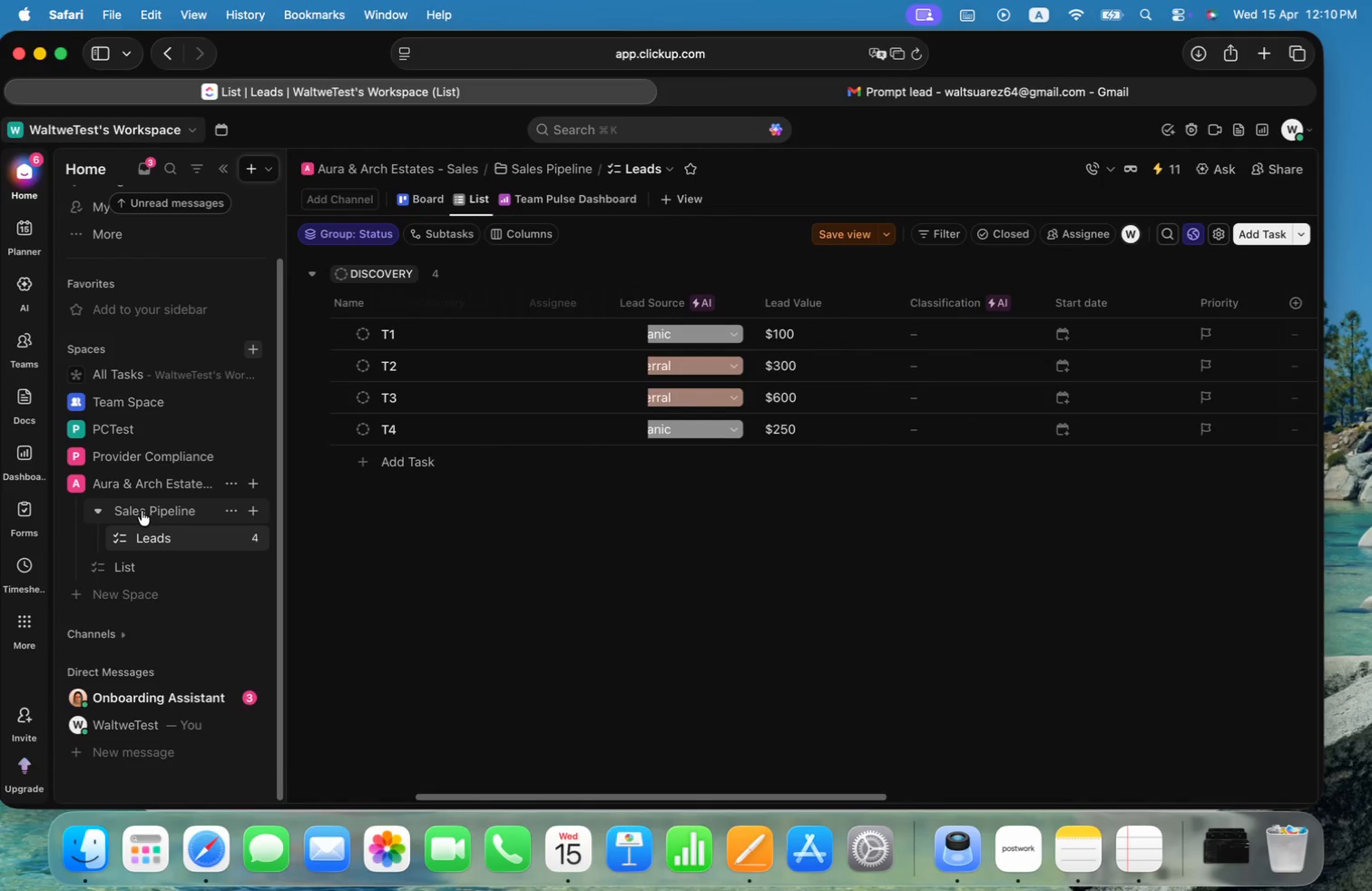 
left_click([142, 564])
 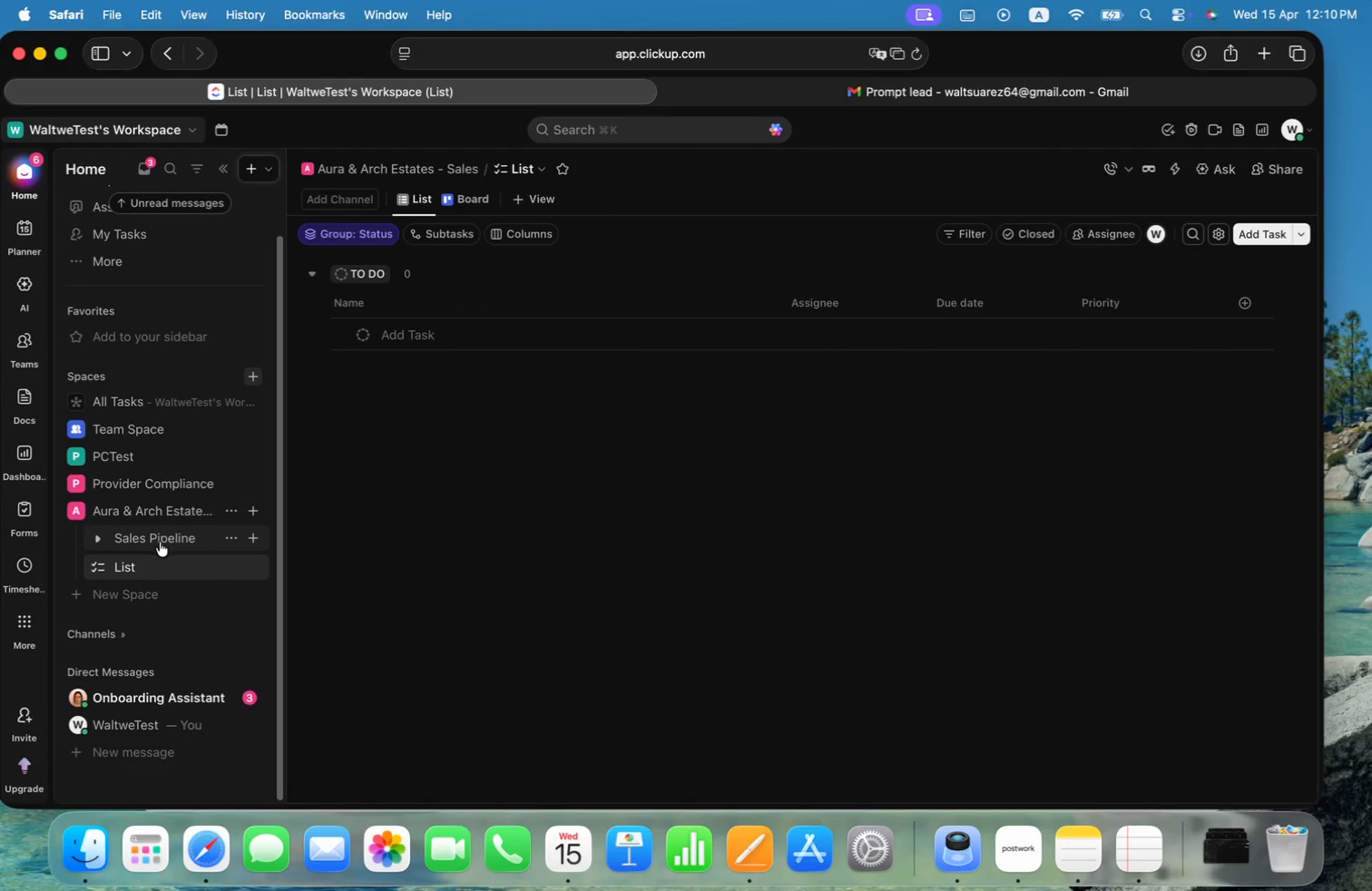 
left_click([99, 535])
 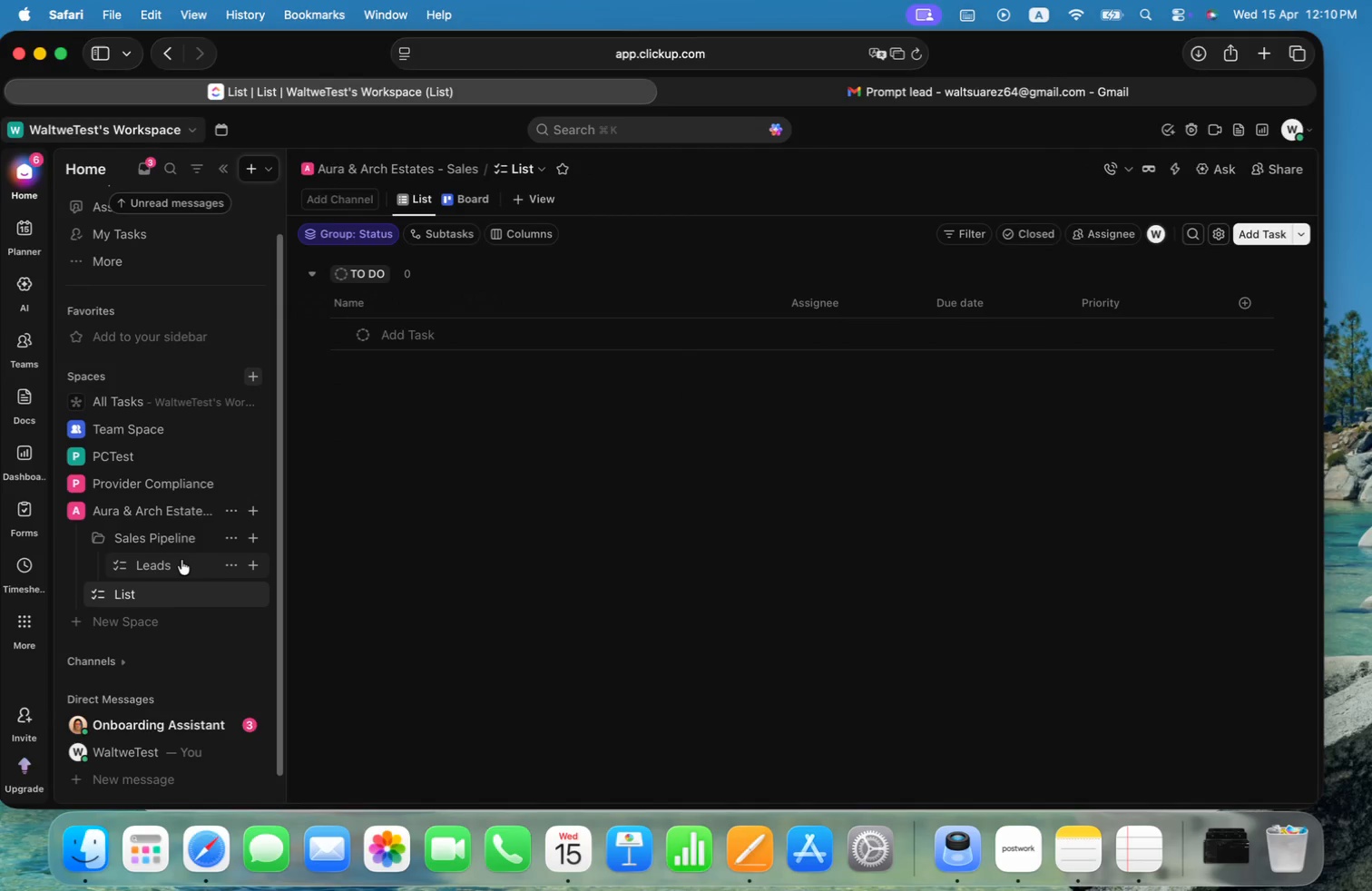 
left_click([181, 561])
 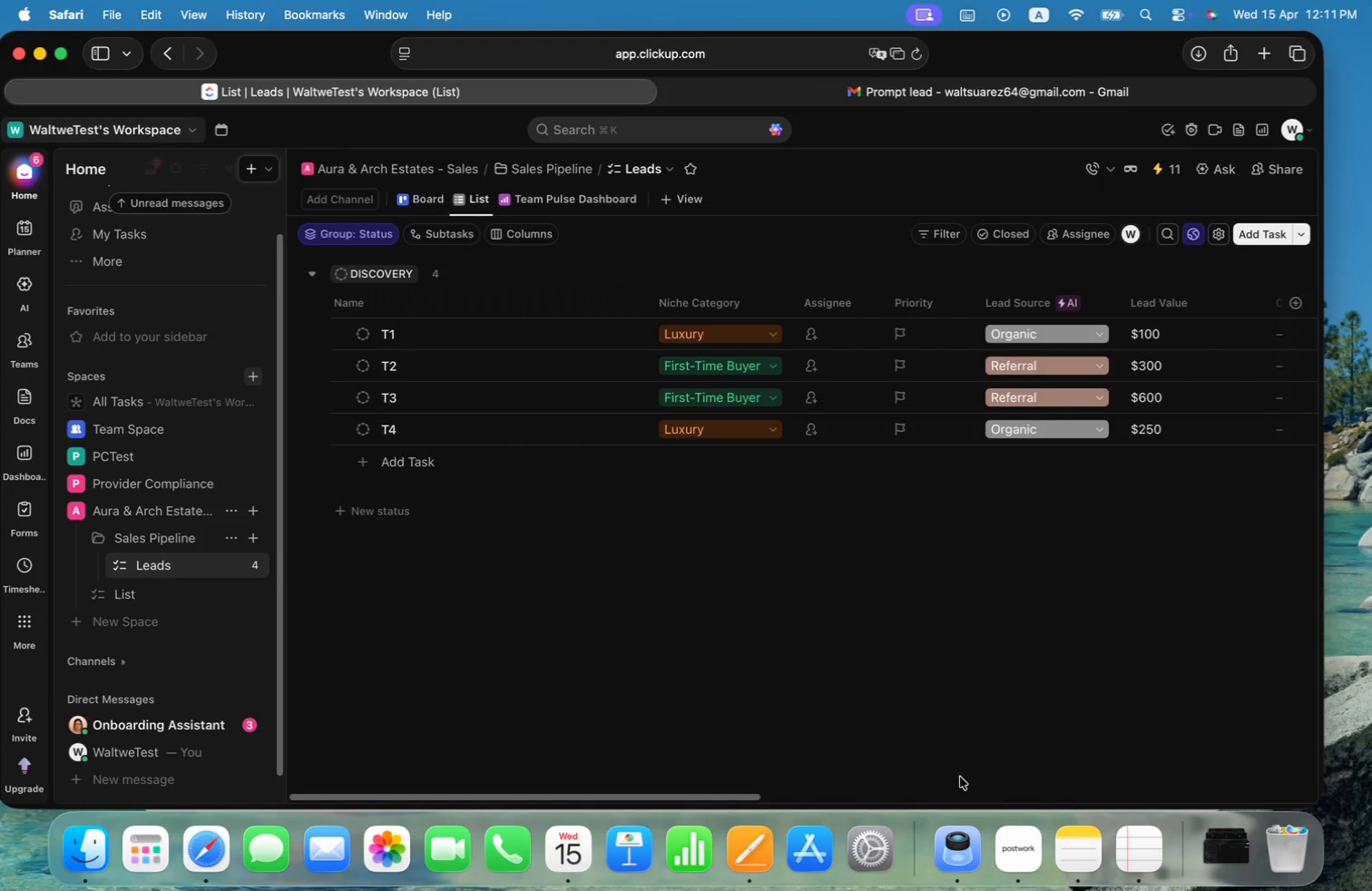 
left_click_drag(start_coordinate=[722, 798], to_coordinate=[822, 791])
 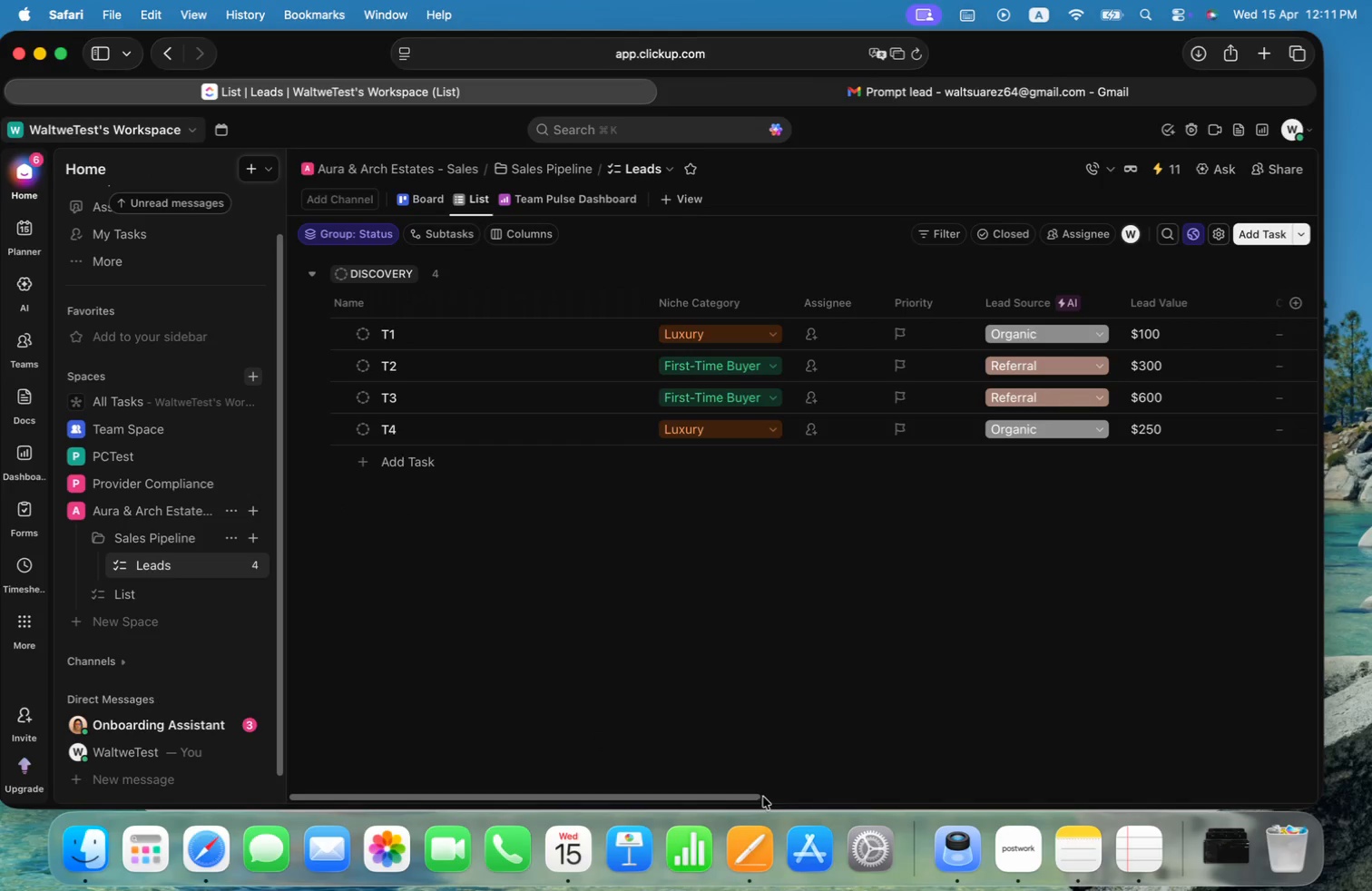 
left_click_drag(start_coordinate=[756, 798], to_coordinate=[898, 798])
 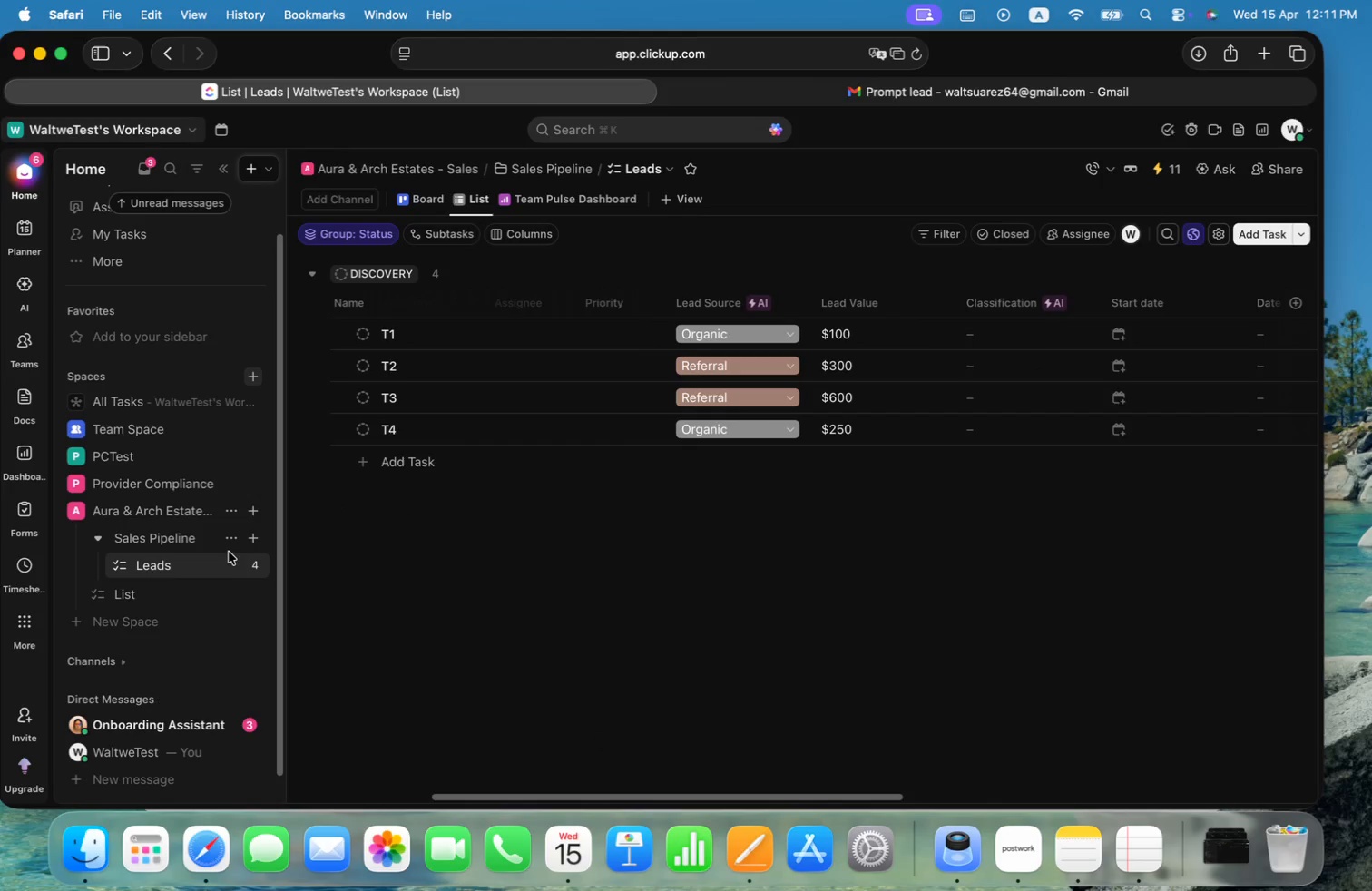 
left_click([229, 566])
 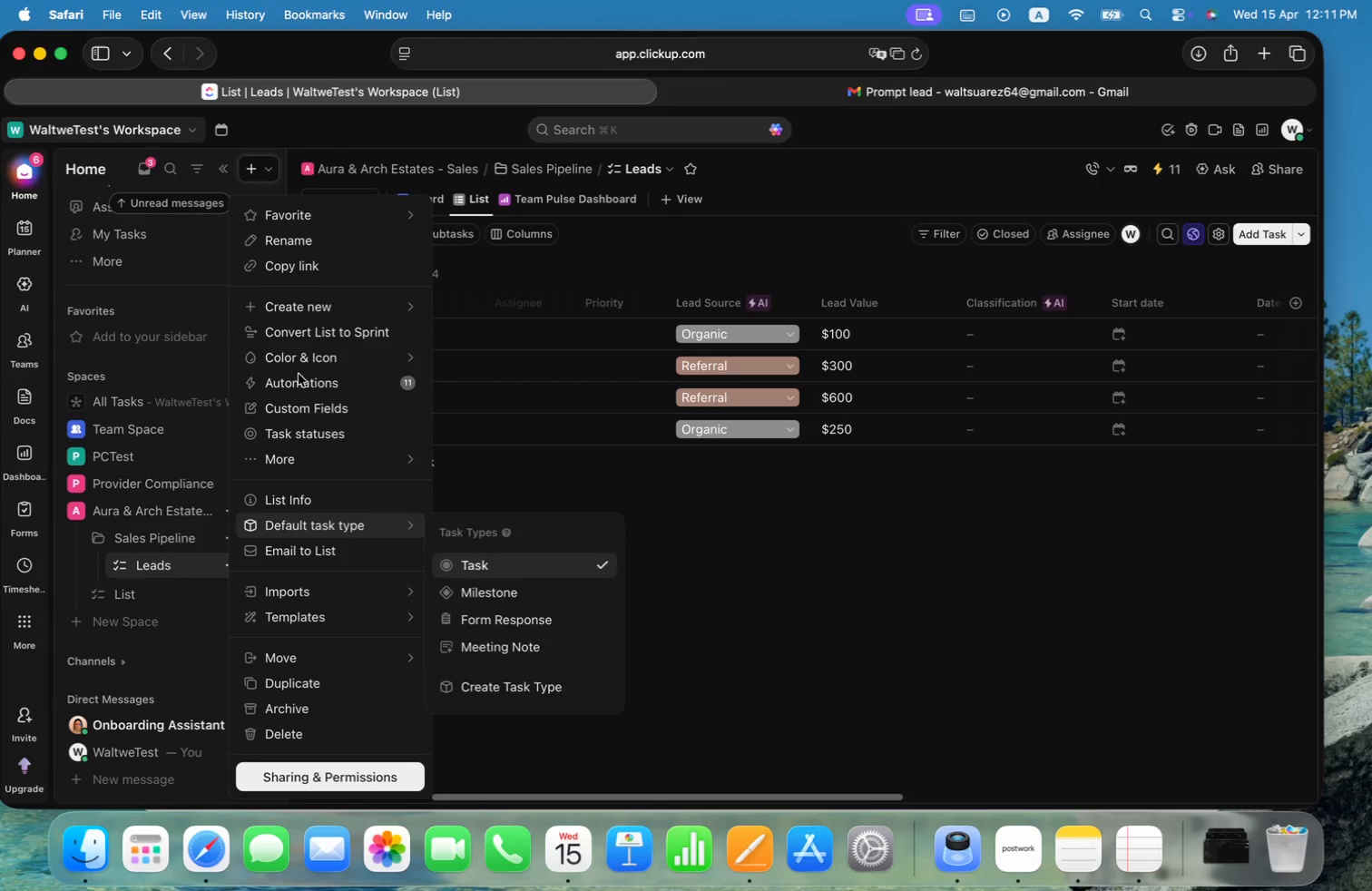 
left_click([299, 381])
 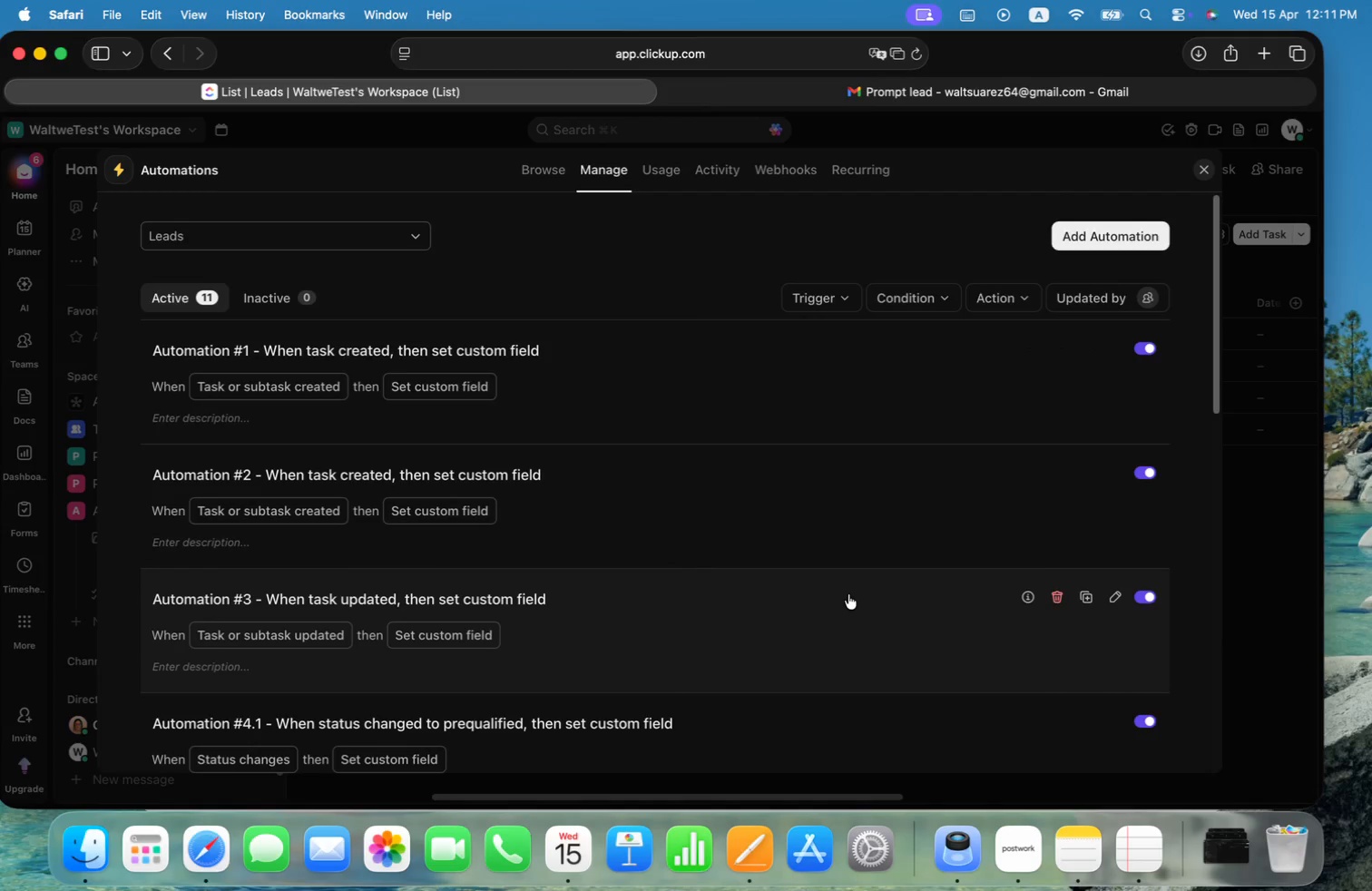 
scroll: coordinate [850, 585], scroll_direction: down, amount: 2.0
 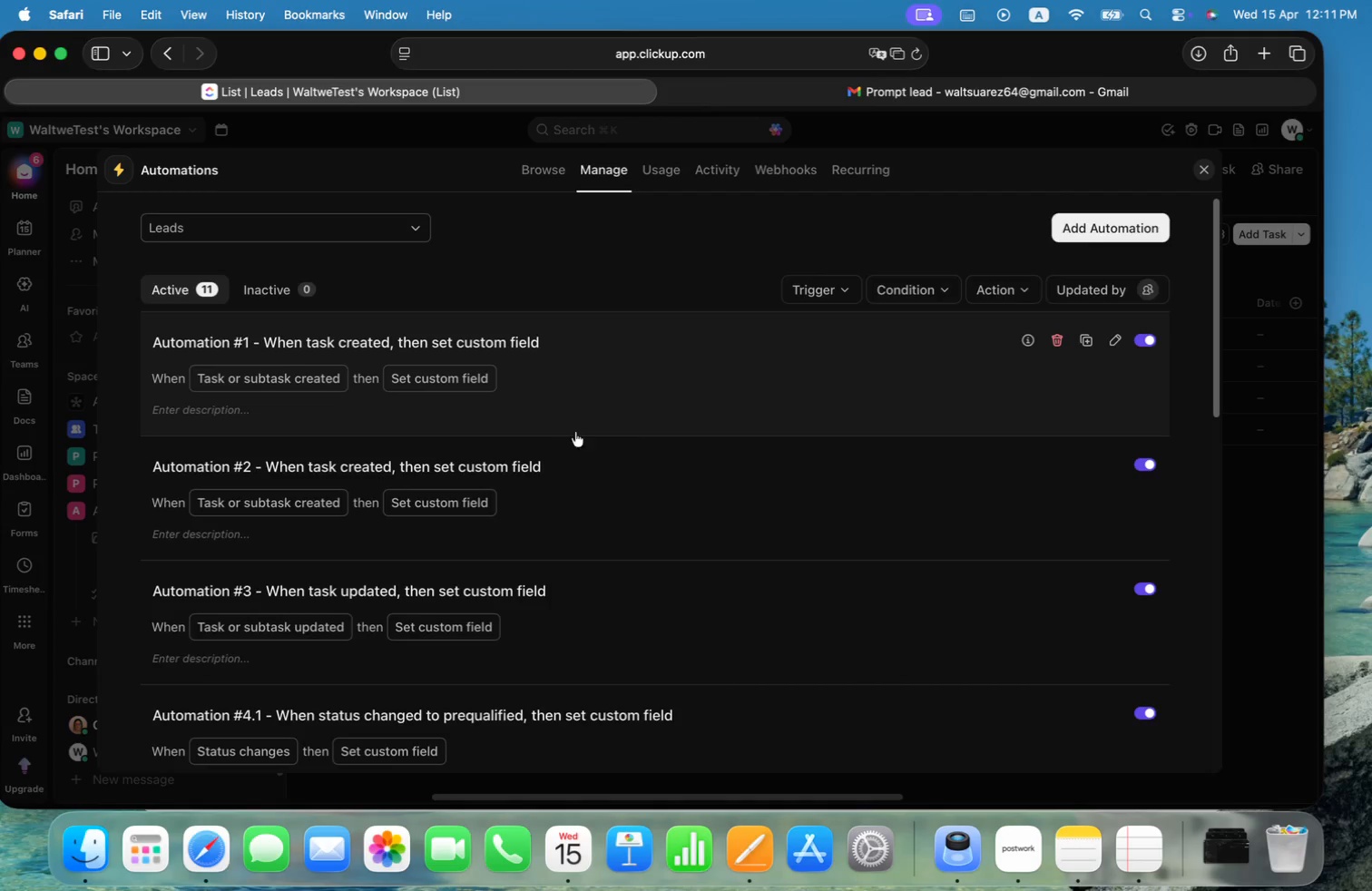 
left_click([726, 372])
 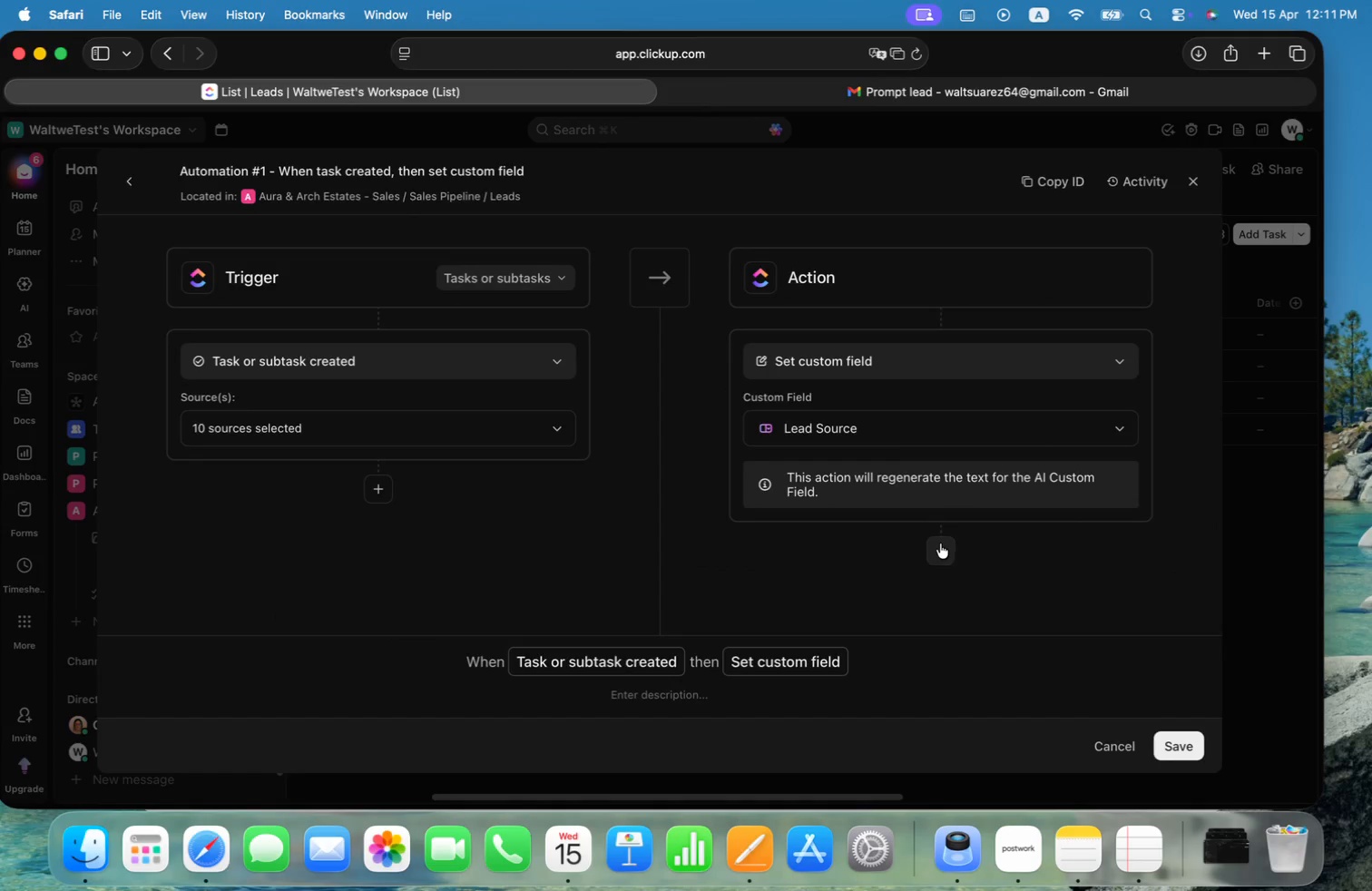 
scroll: coordinate [740, 430], scroll_direction: up, amount: 2.0
 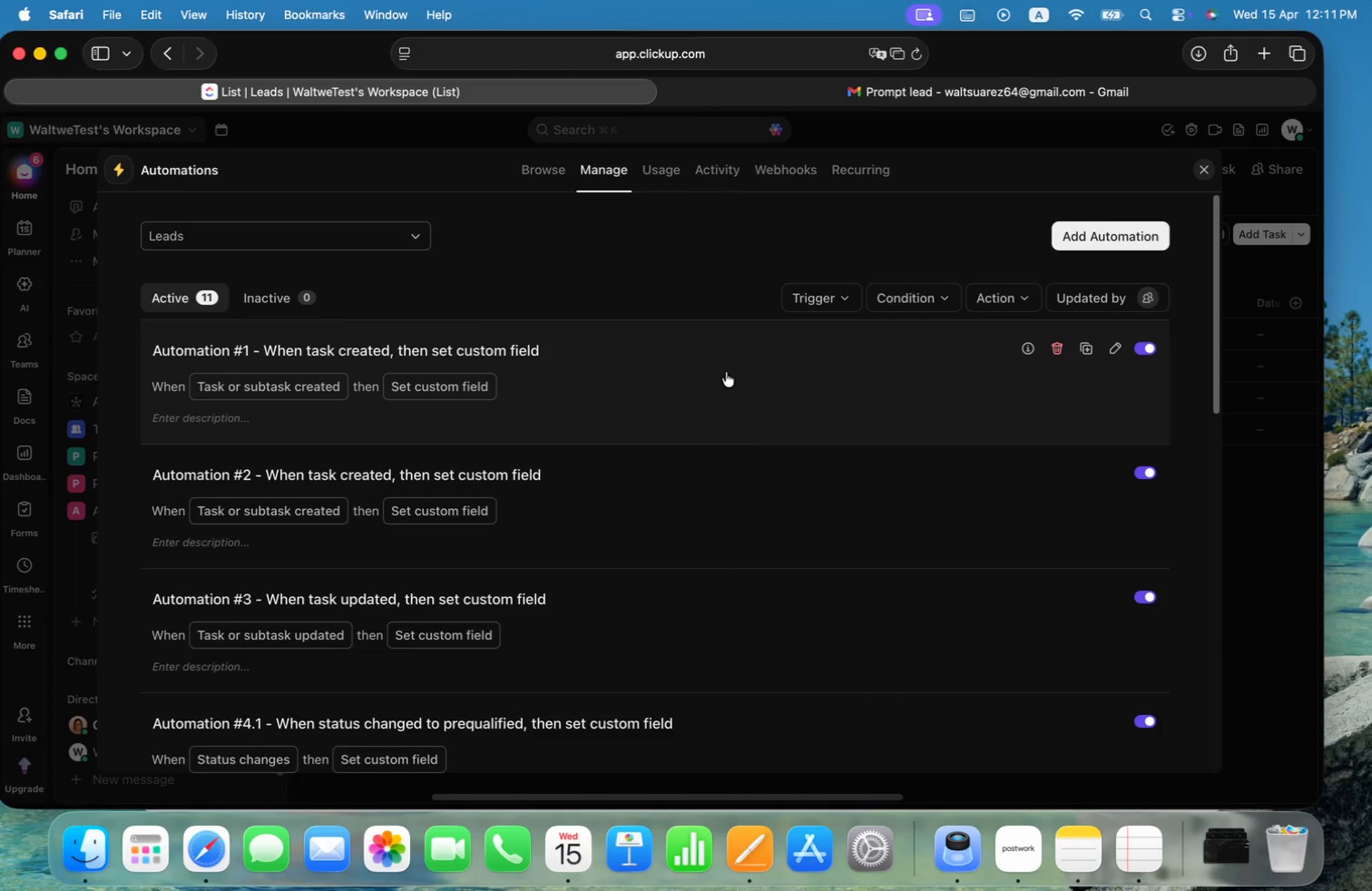 
left_click([940, 543])
 